 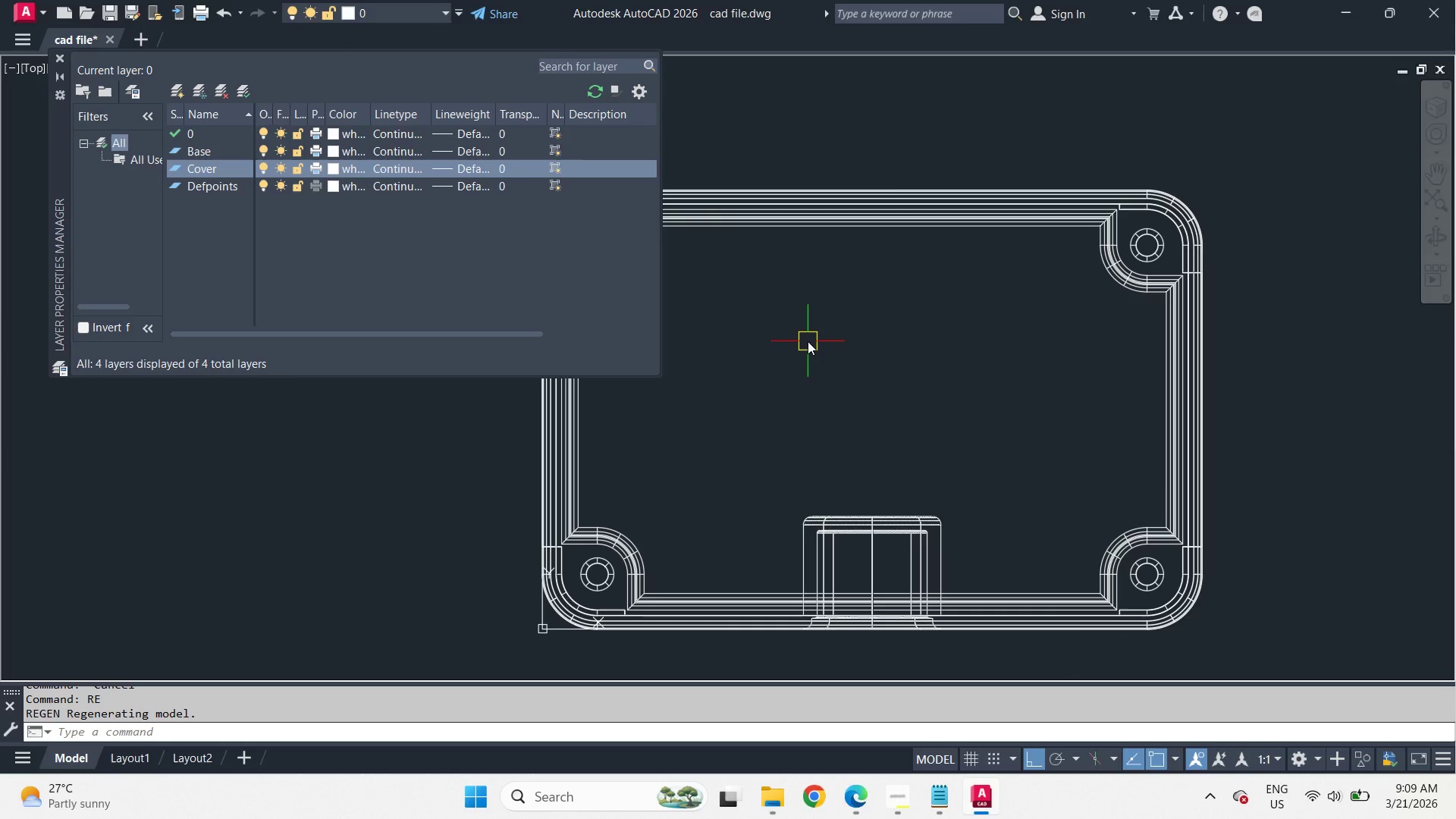 
left_click([671, 628])
 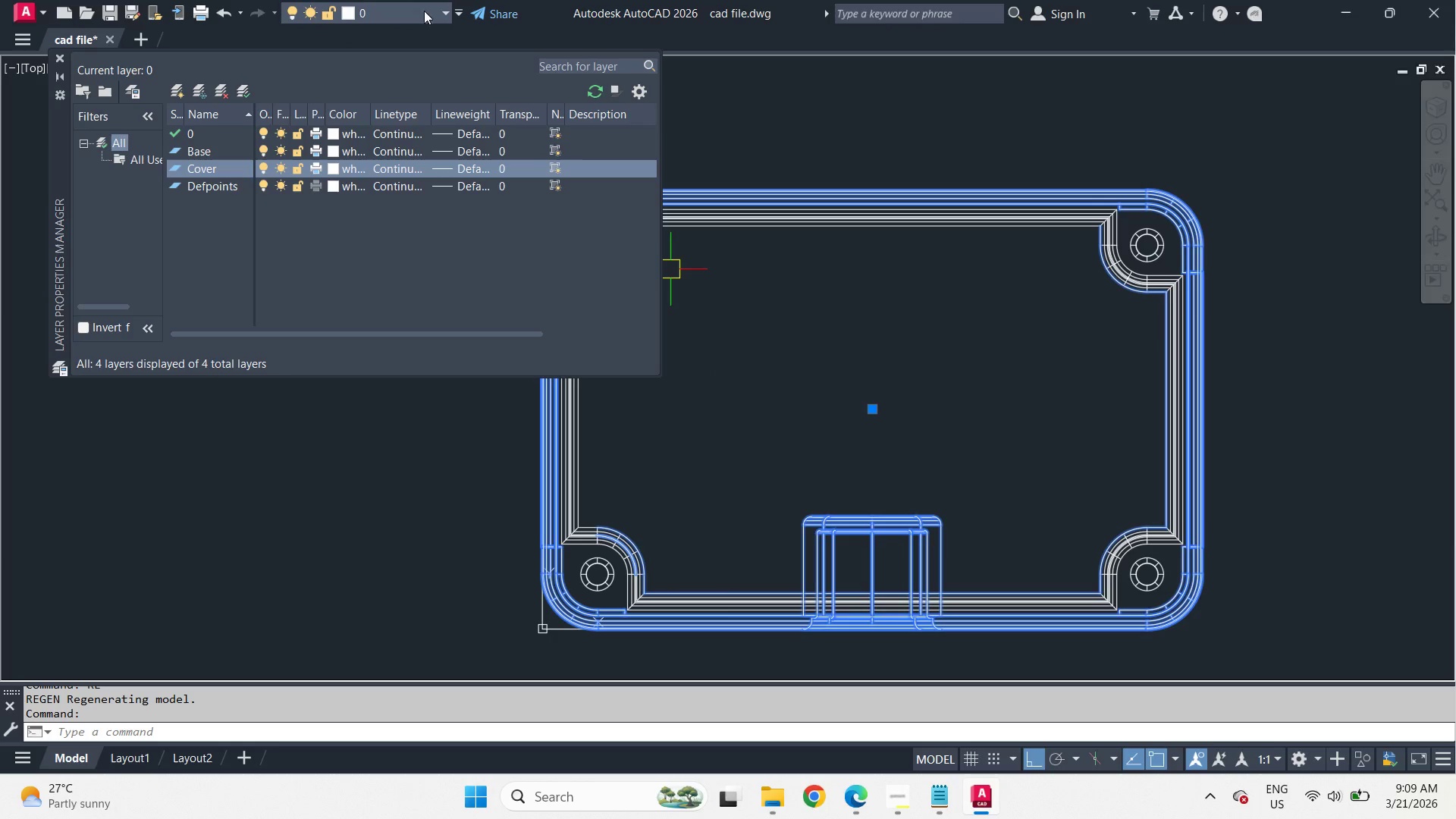 
double_click([422, 20])
 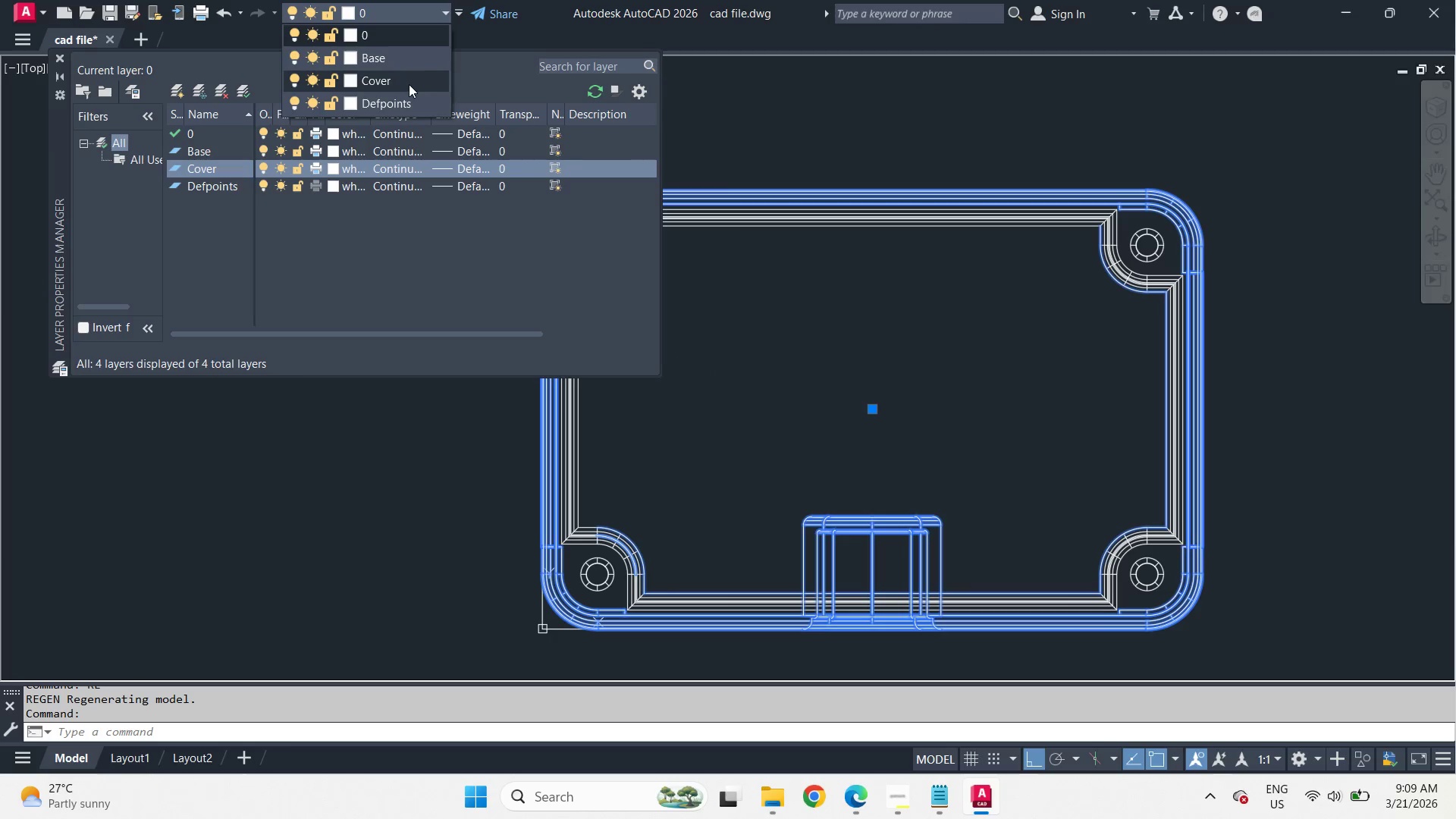 
left_click([409, 84])
 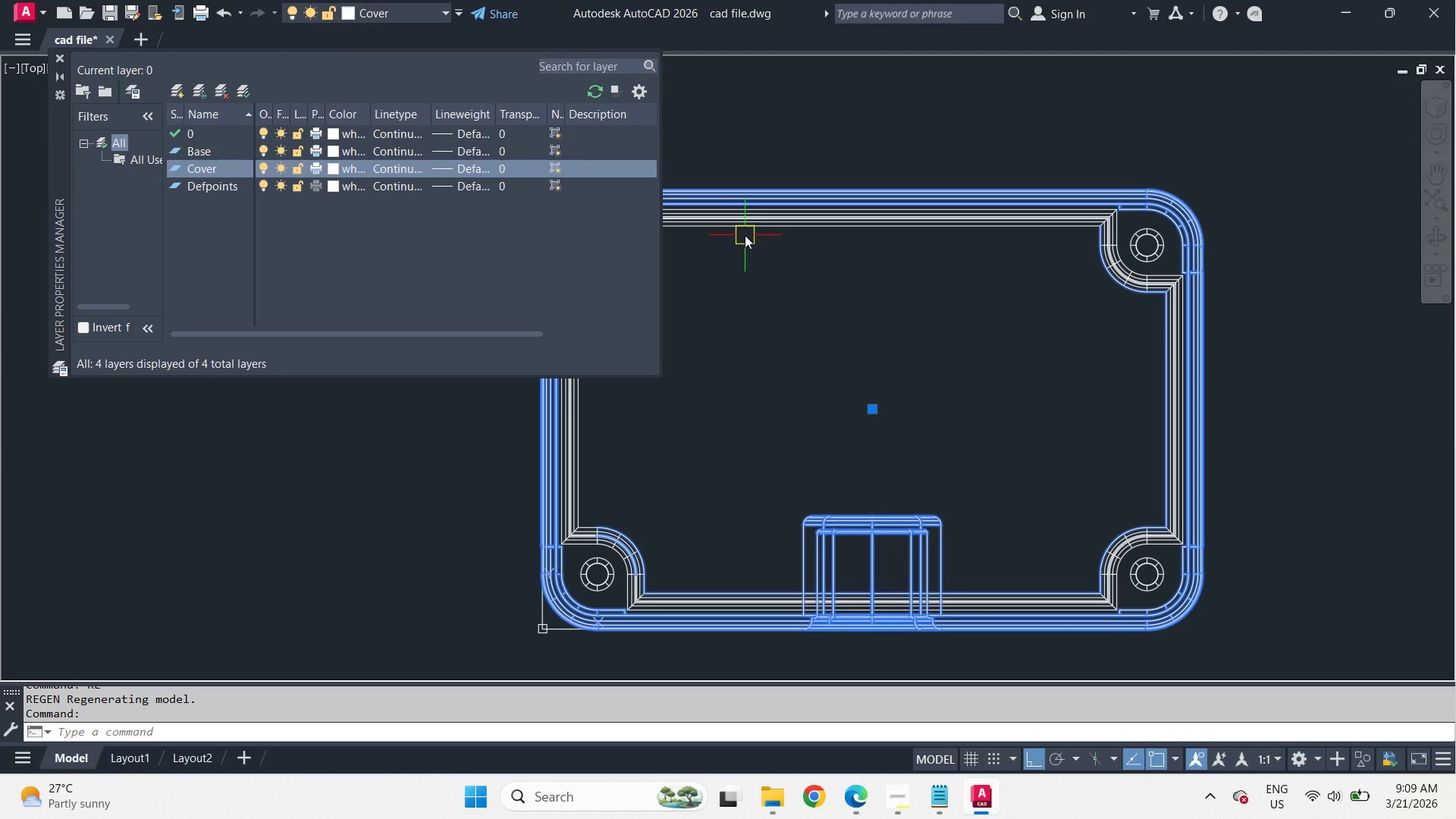 
key(Escape)
 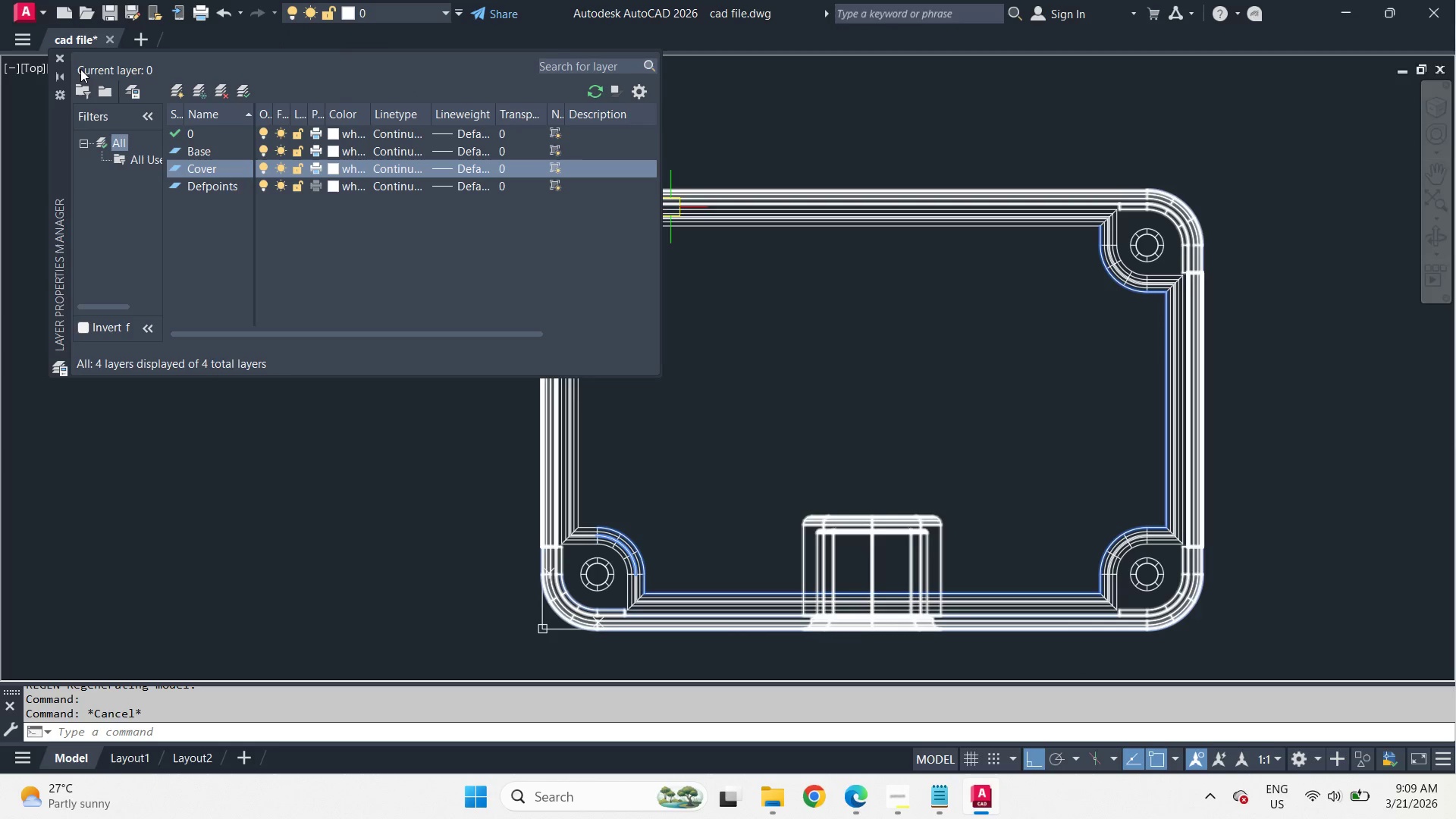 
left_click([56, 58])
 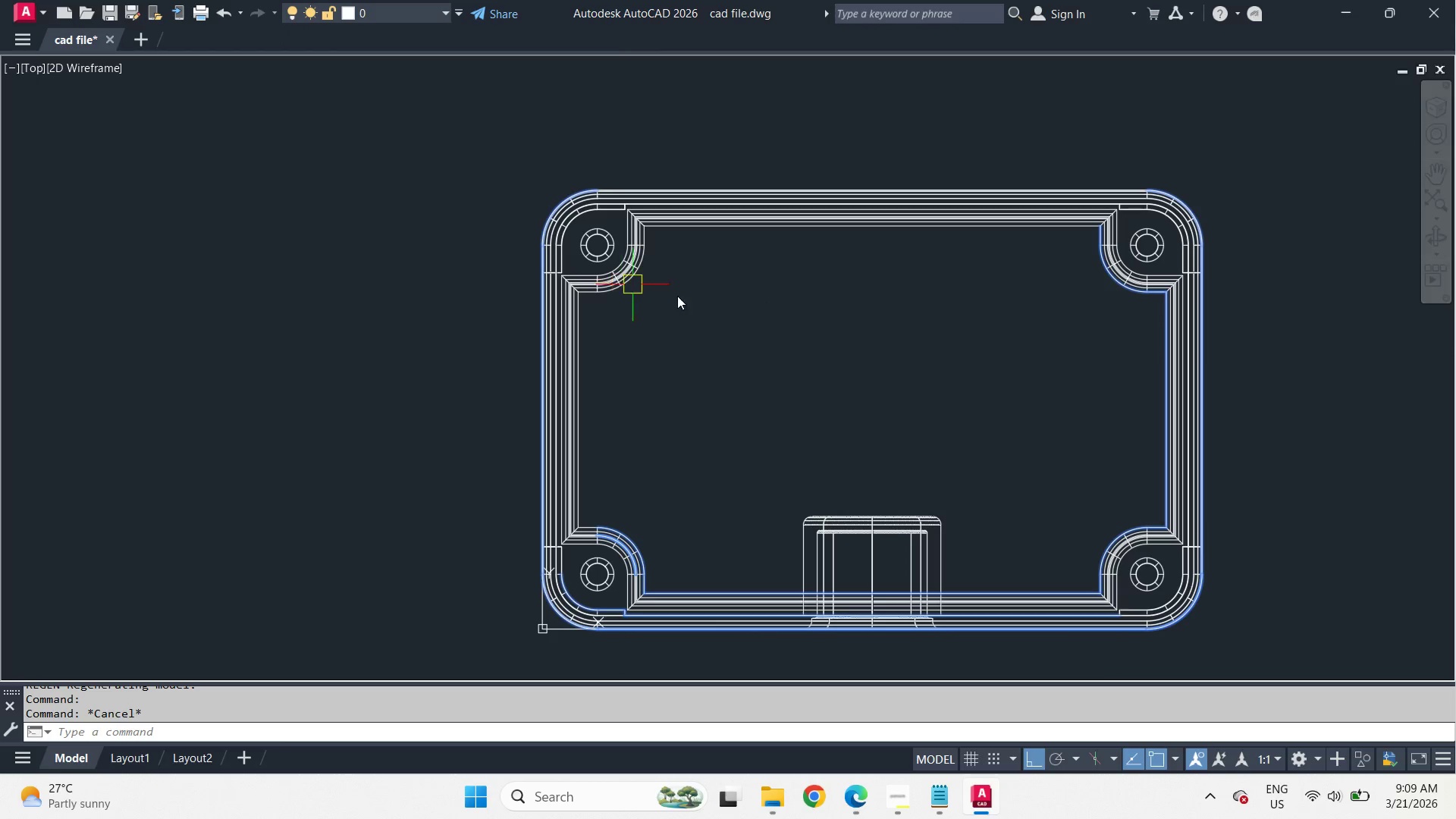 
hold_key(key=ShiftLeft, duration=0.92)
 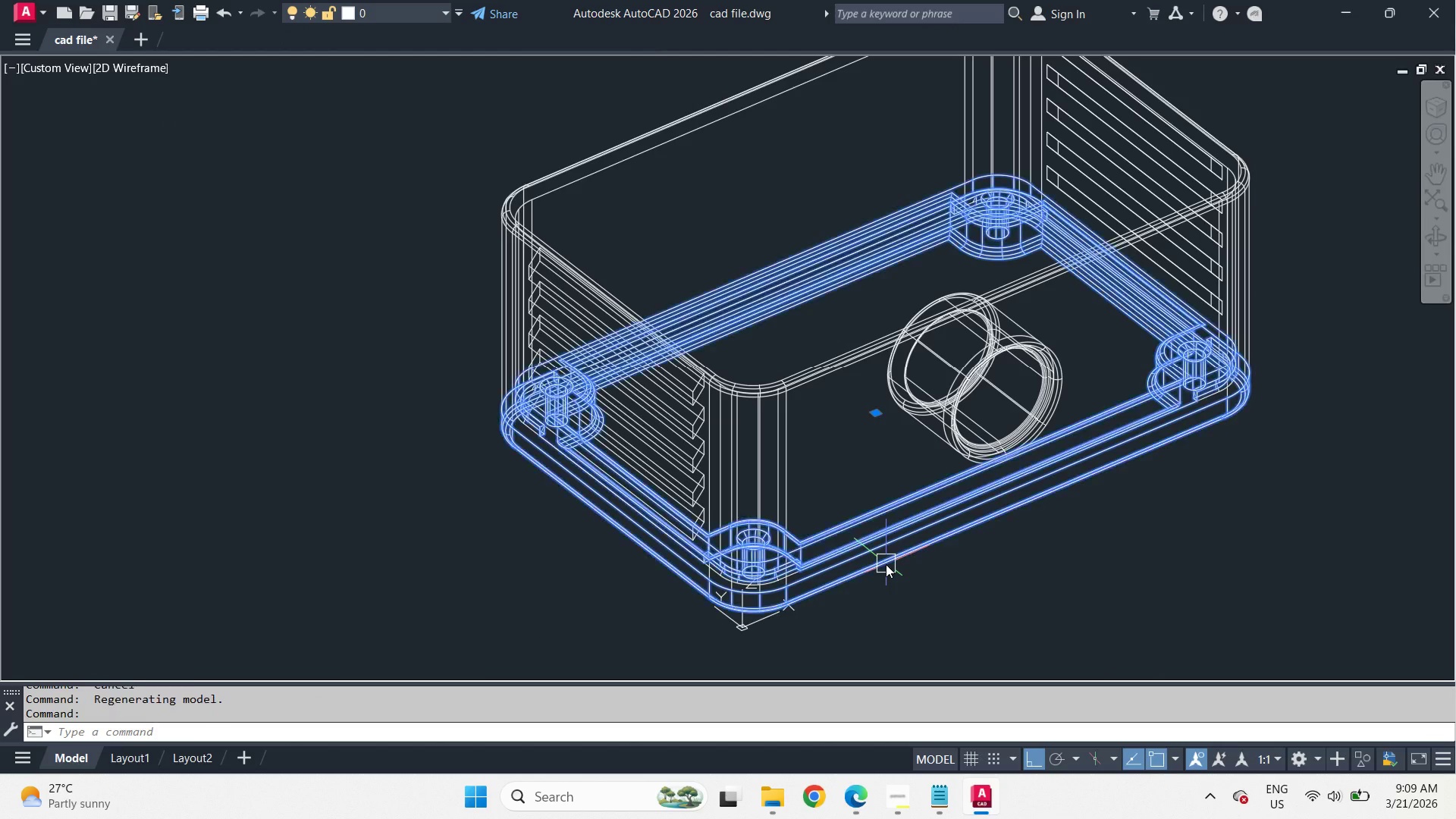 
left_click([886, 564])
 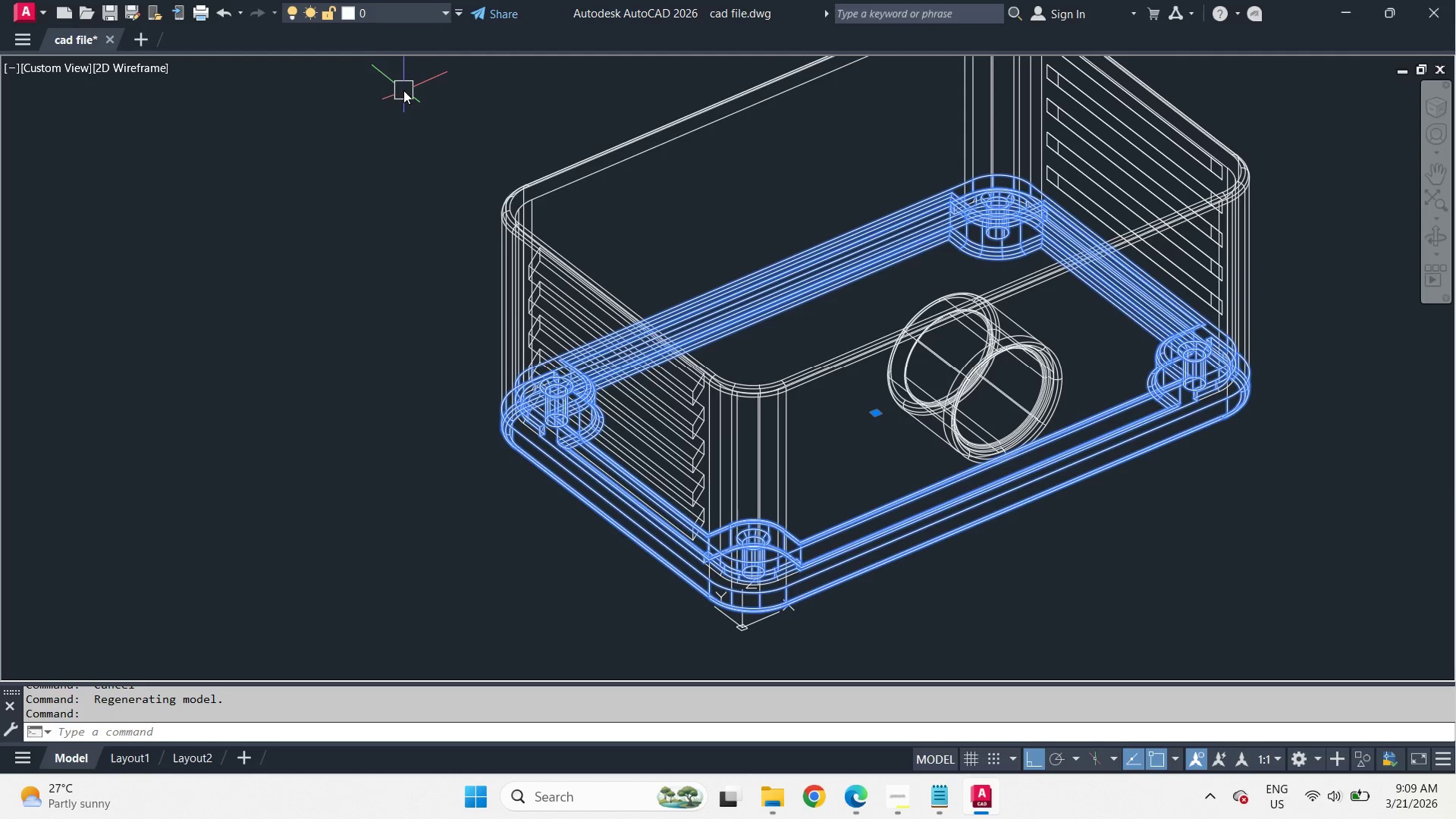 
left_click([407, 15])
 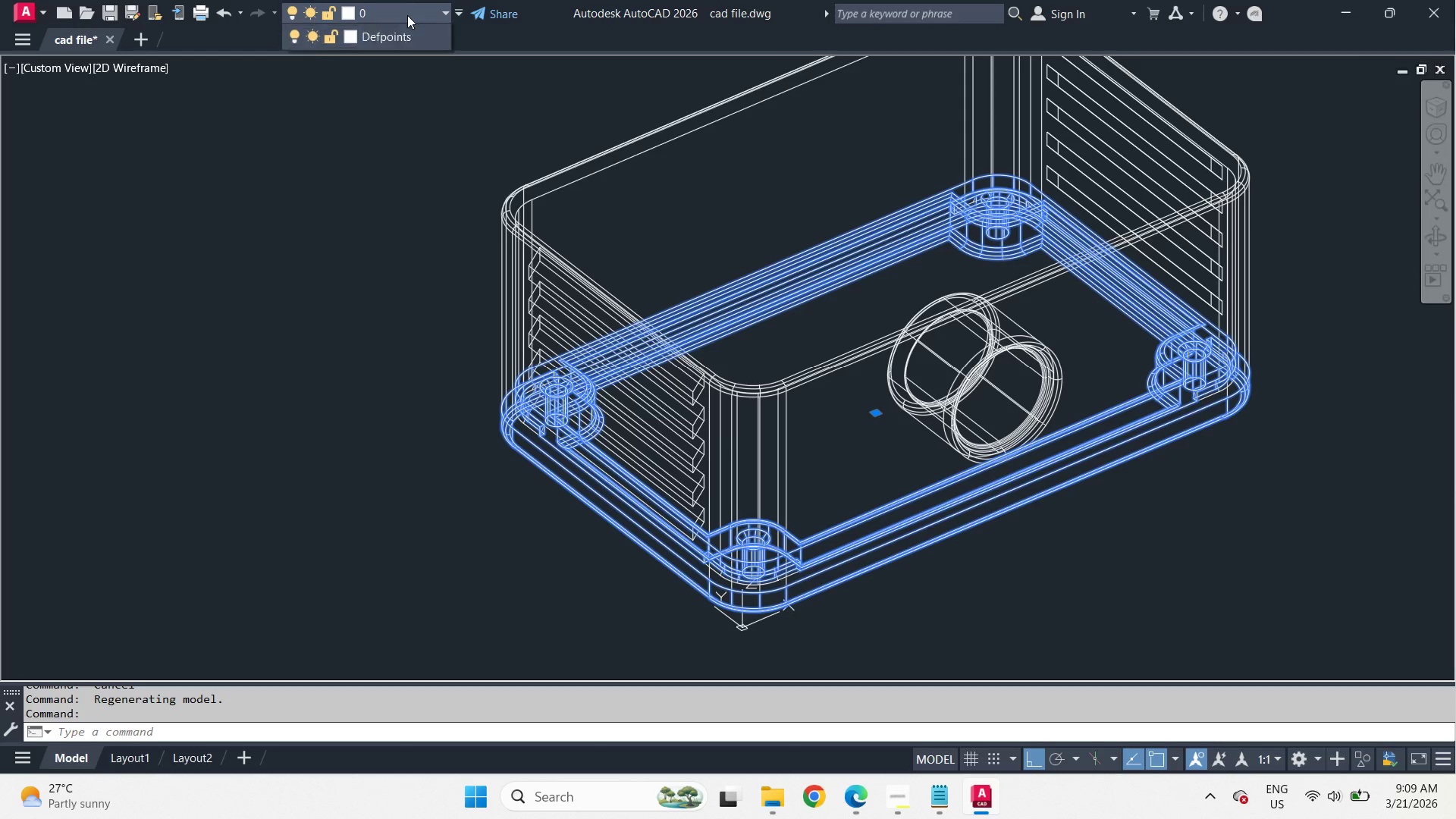 
mouse_move([407, 42])
 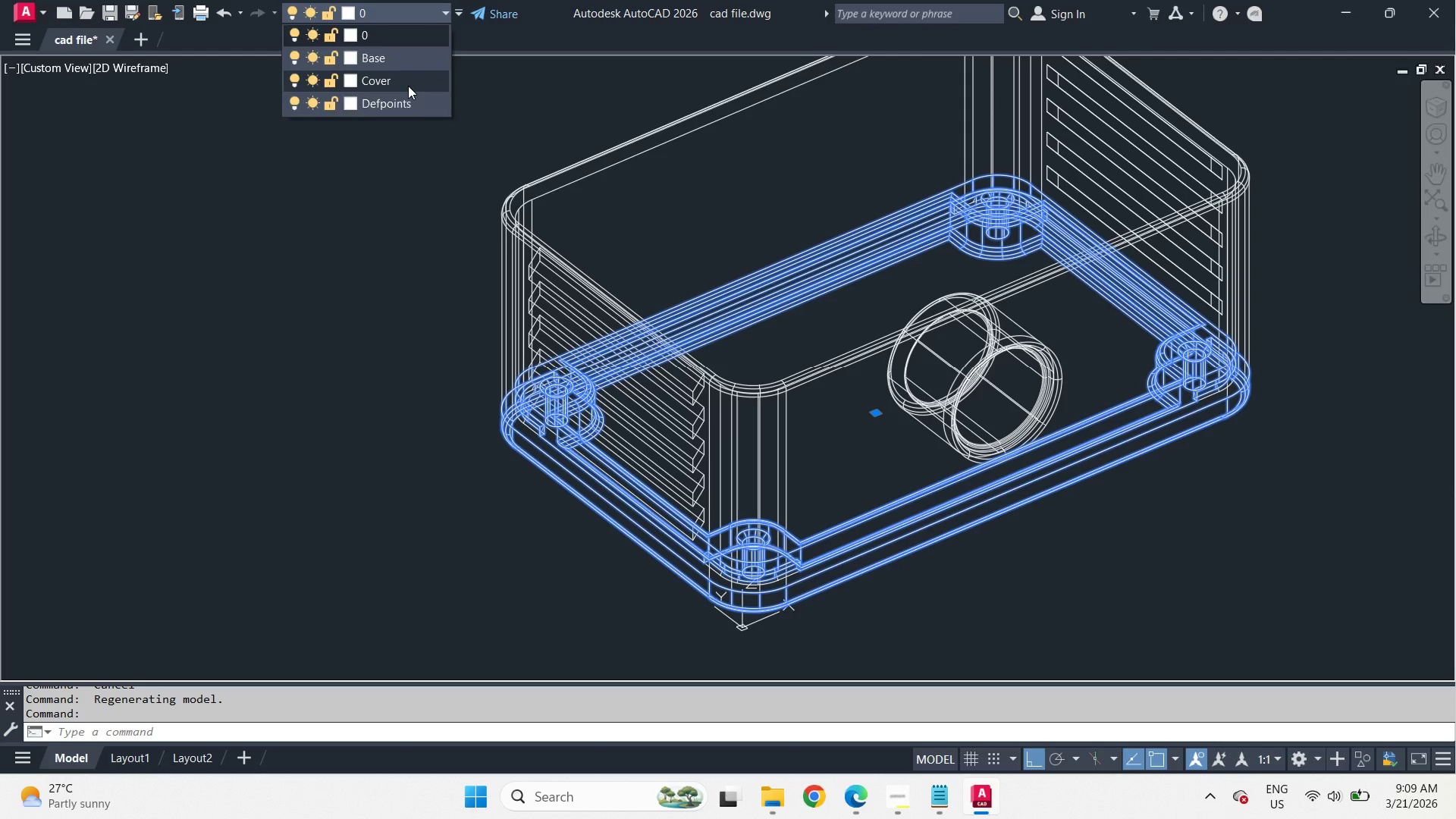 
left_click([408, 86])
 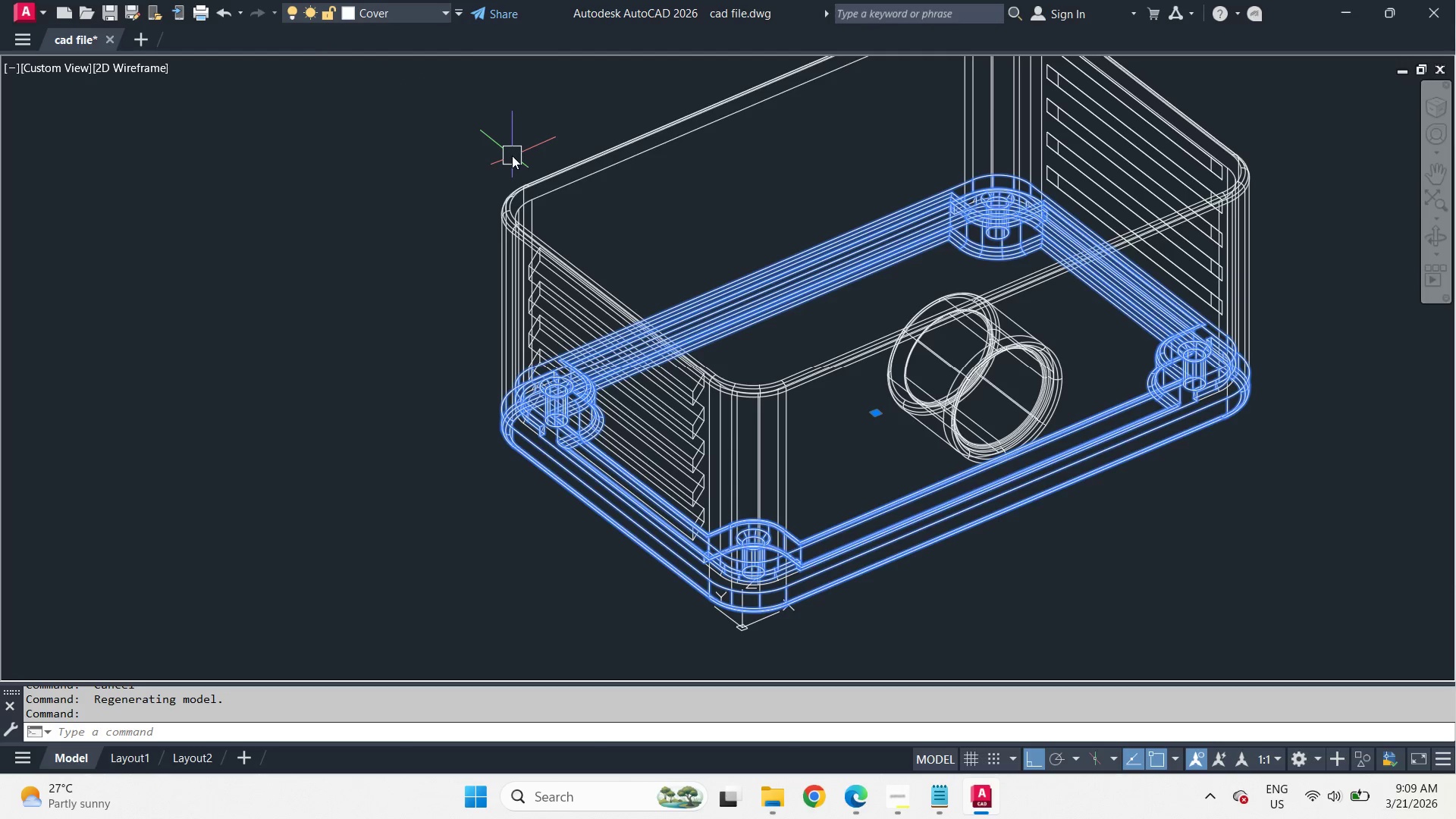 
key(Escape)
 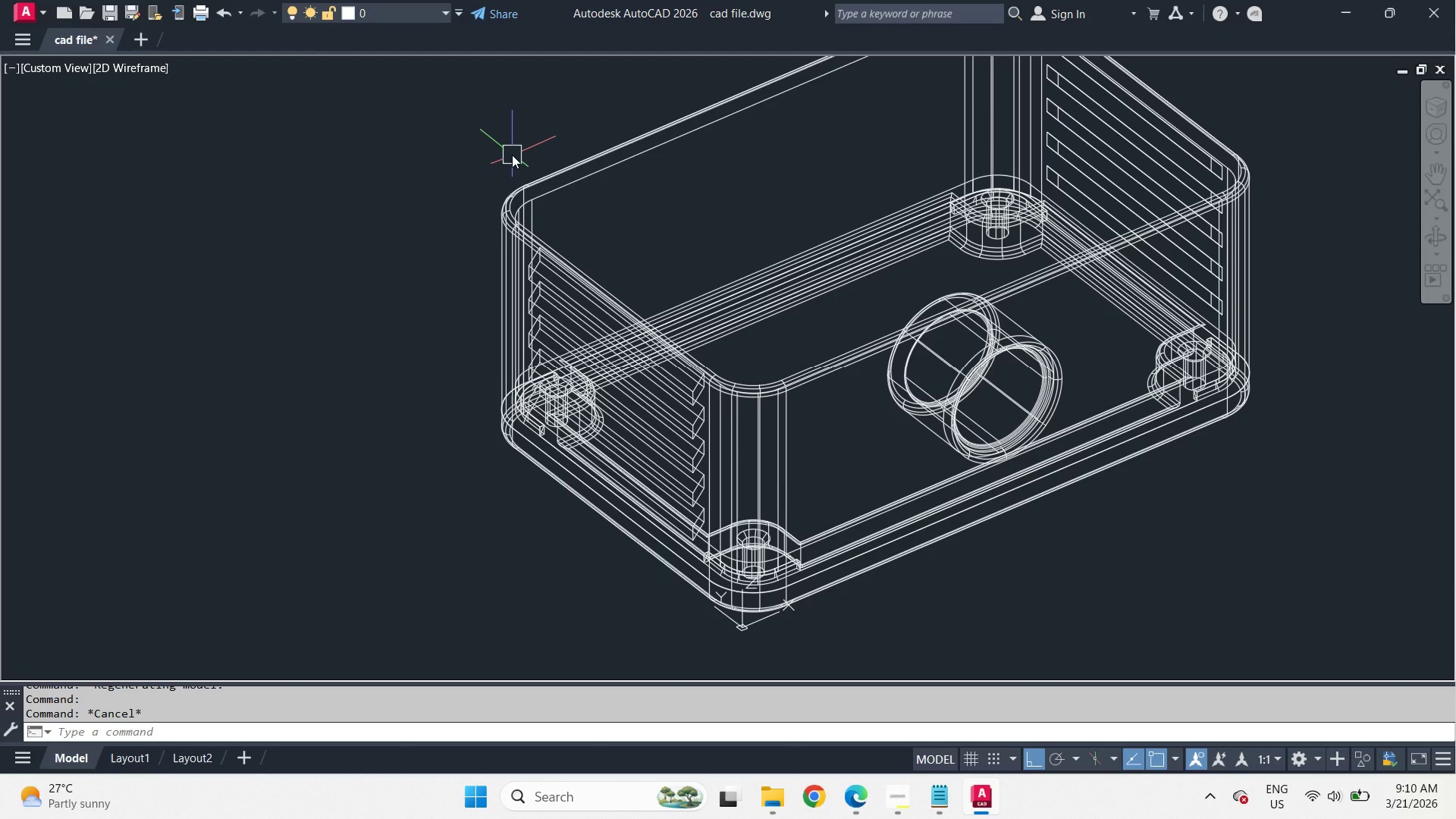 
wait(12.64)
 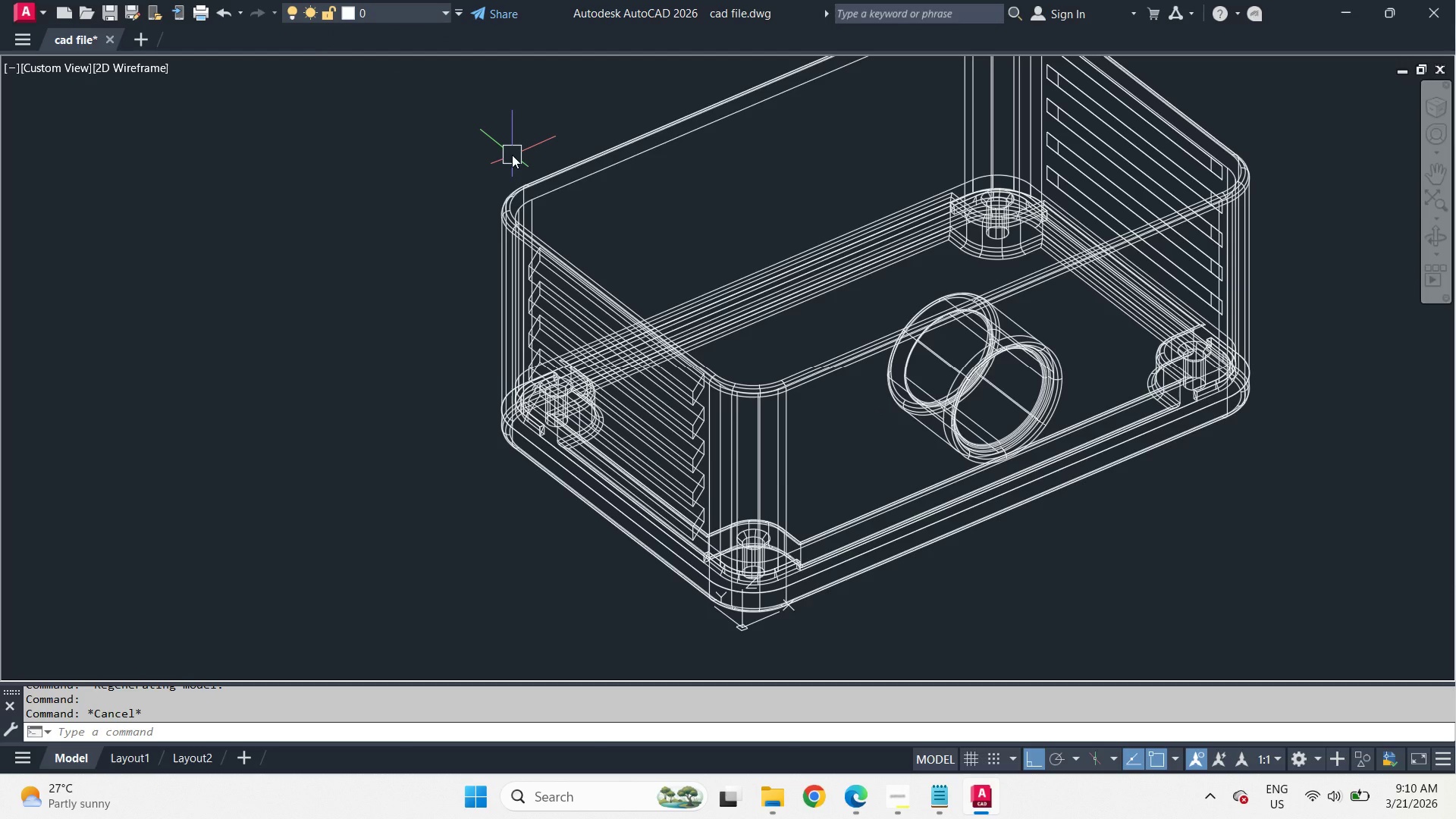 
scroll: coordinate [742, 583], scroll_direction: up, amount: 3.0
 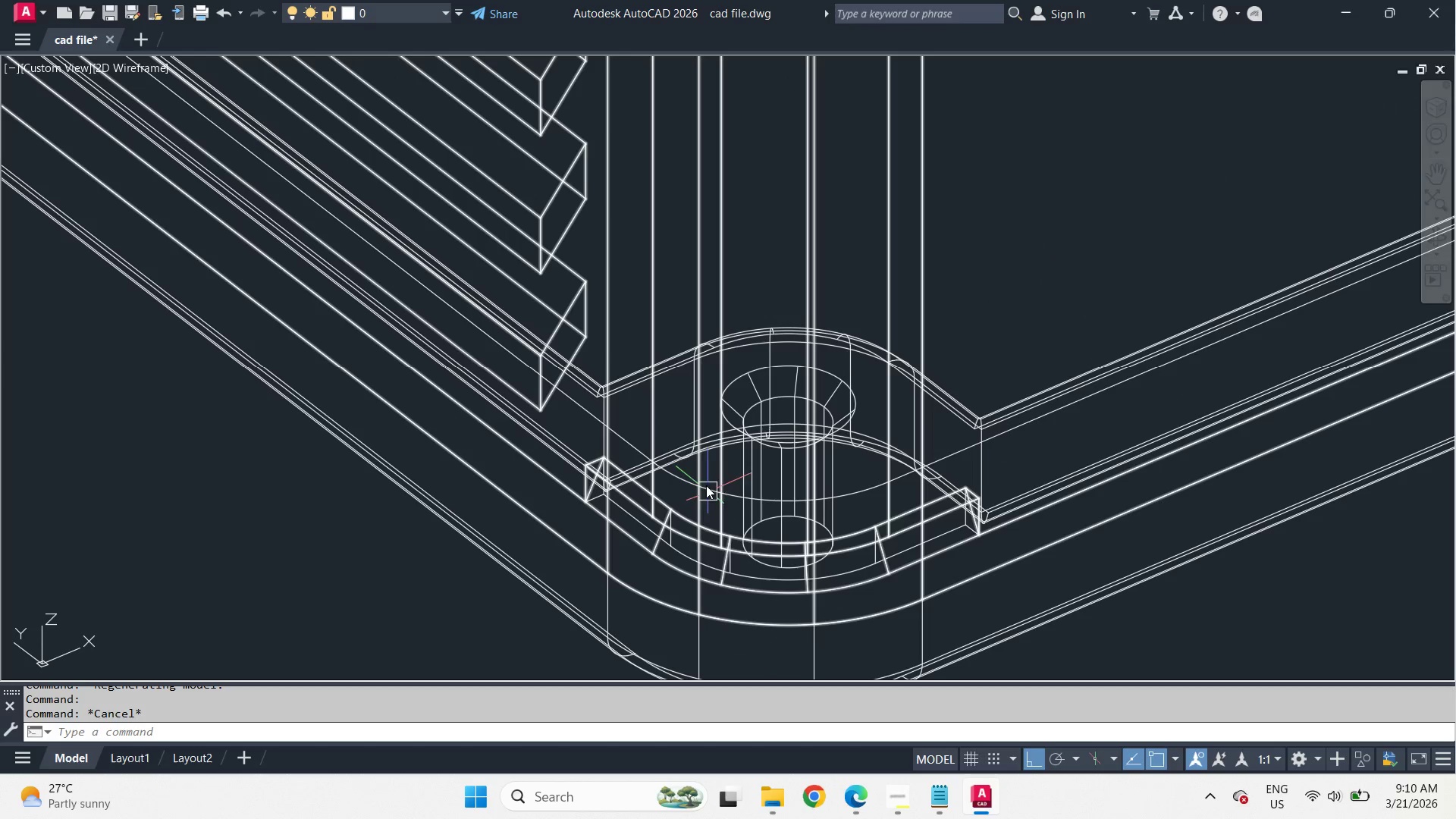 
hold_key(key=ShiftLeft, duration=5.97)
 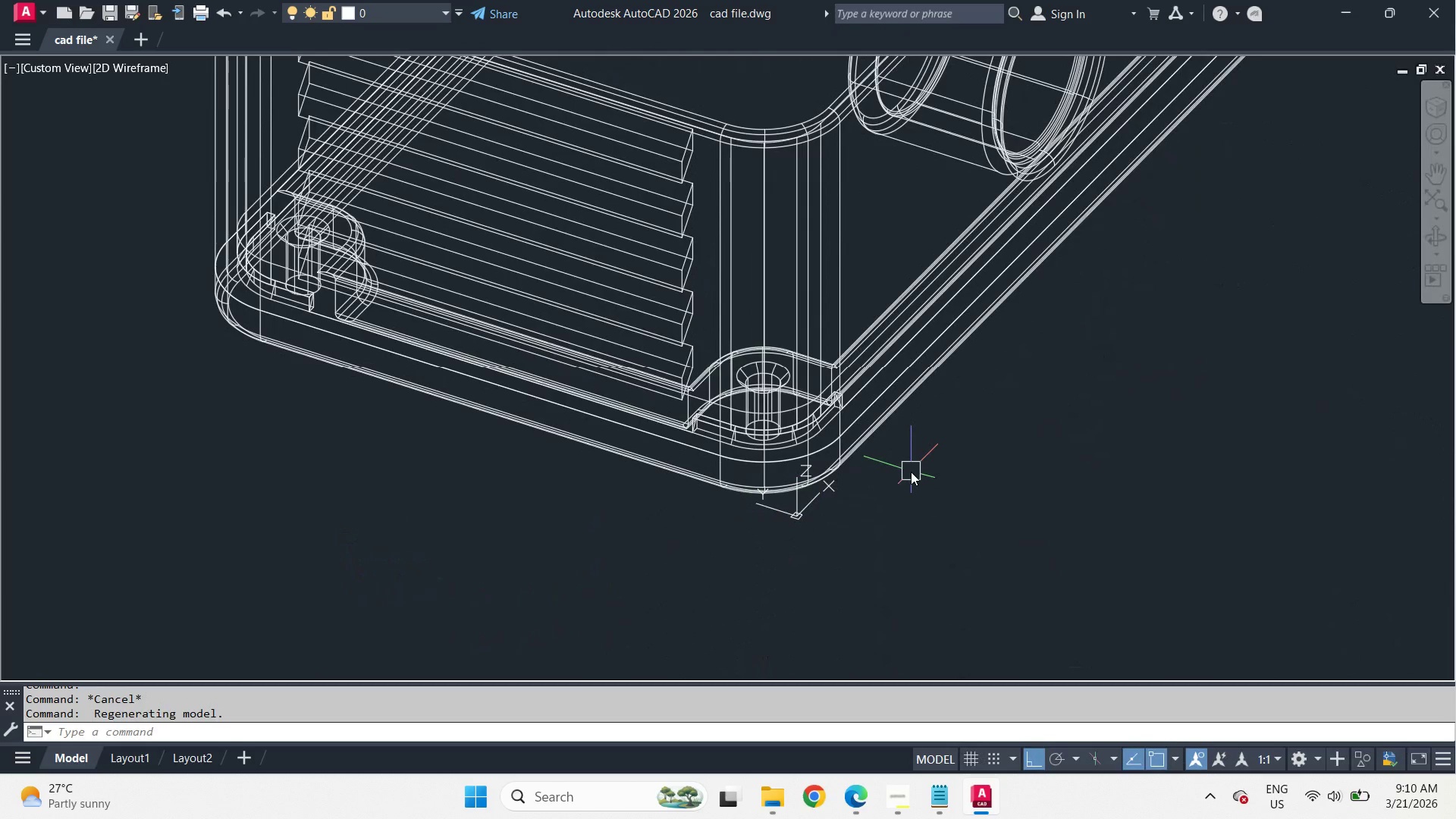 
scroll: coordinate [695, 444], scroll_direction: down, amount: 2.0
 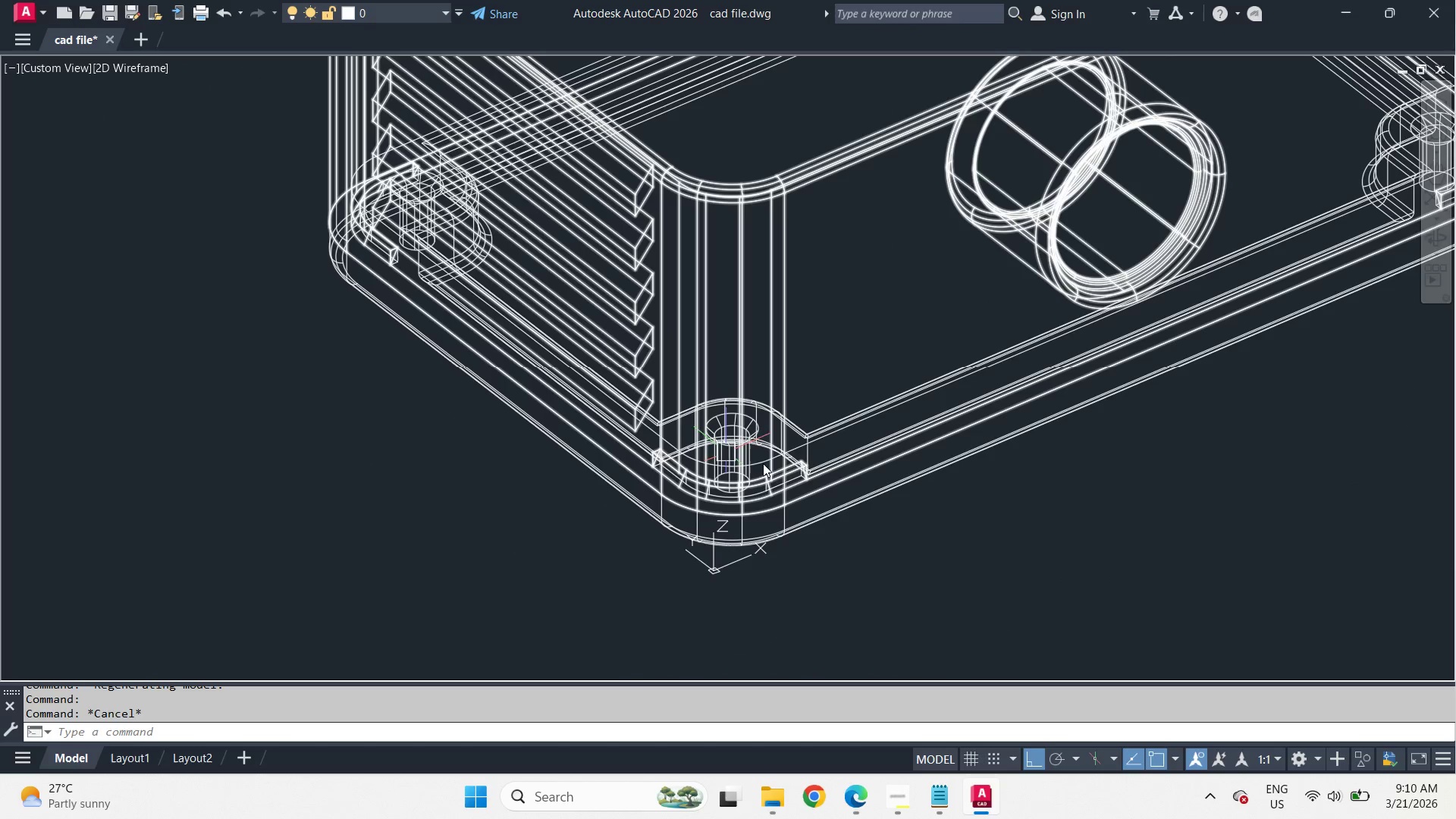 
wait(9.12)
 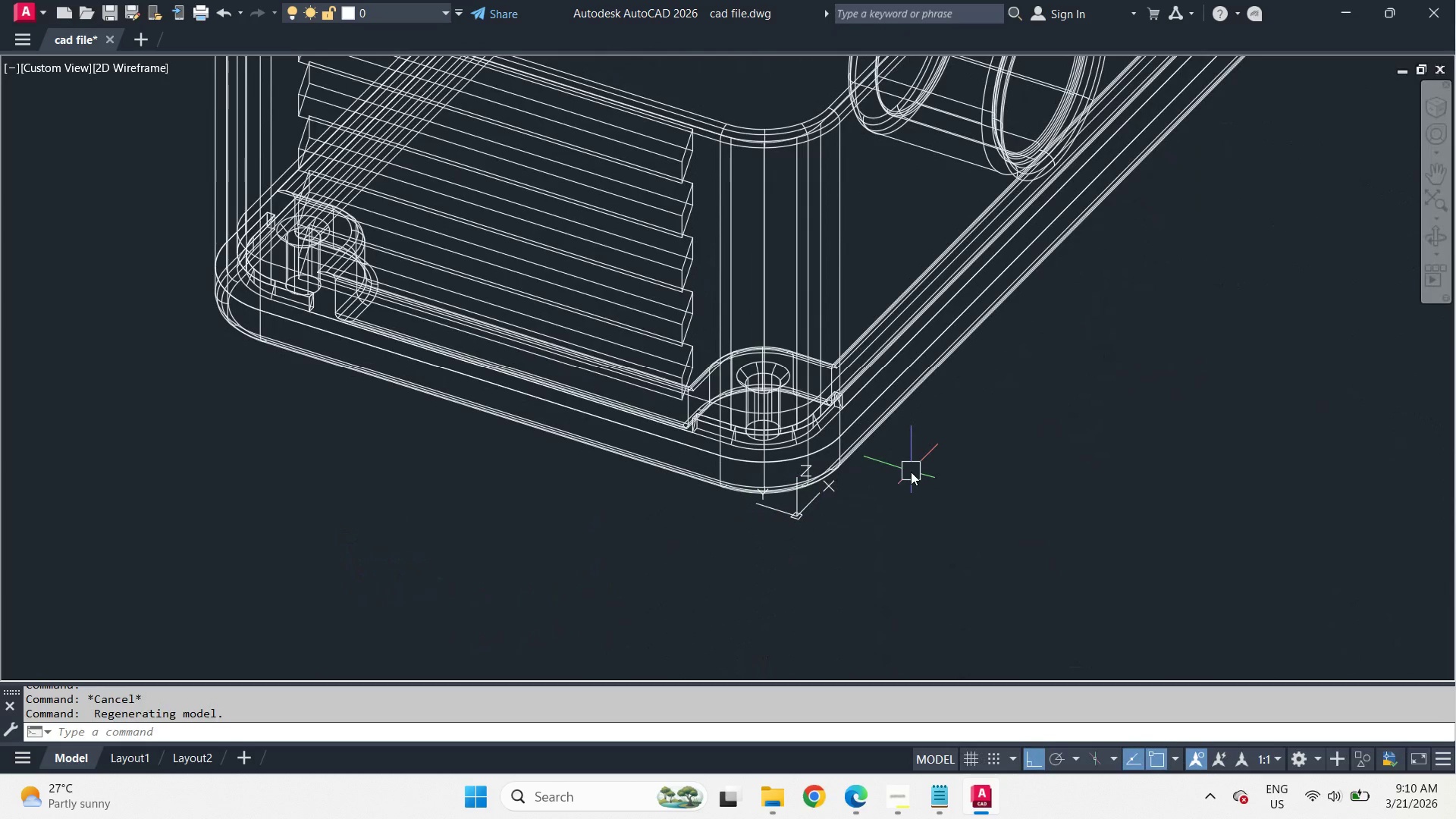 
key(Minus)
 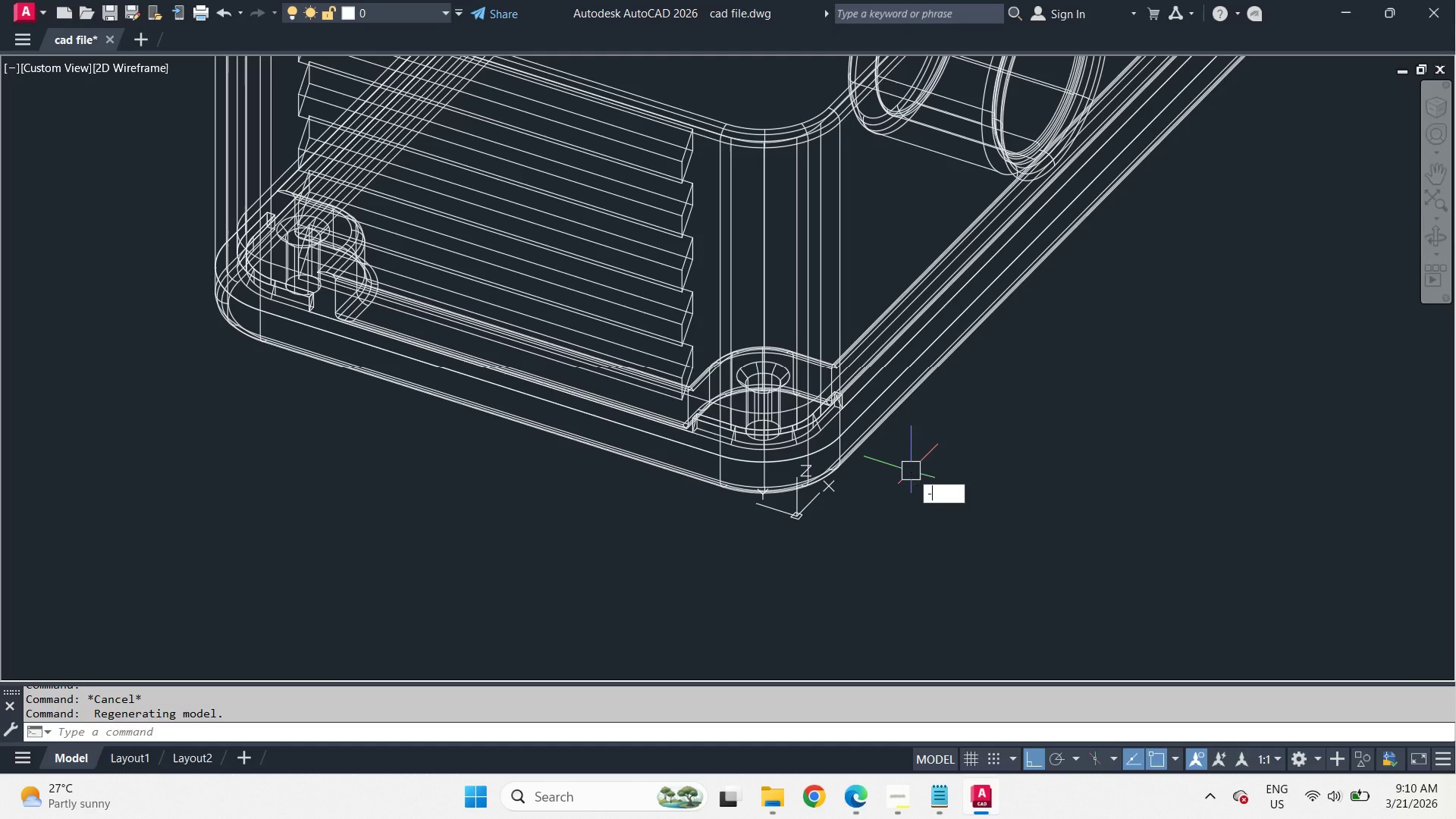 
key(V)
 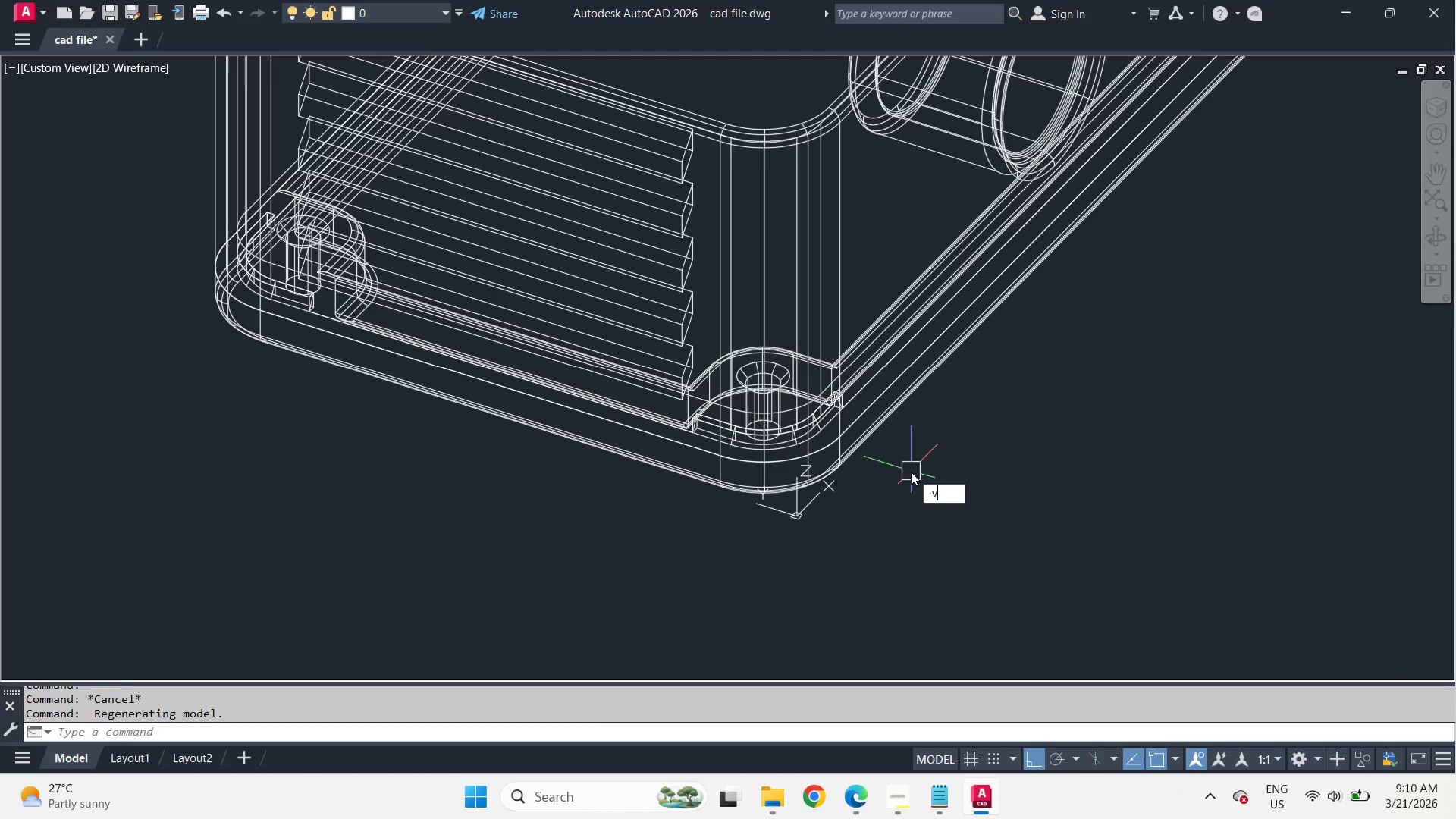 
key(Space)
 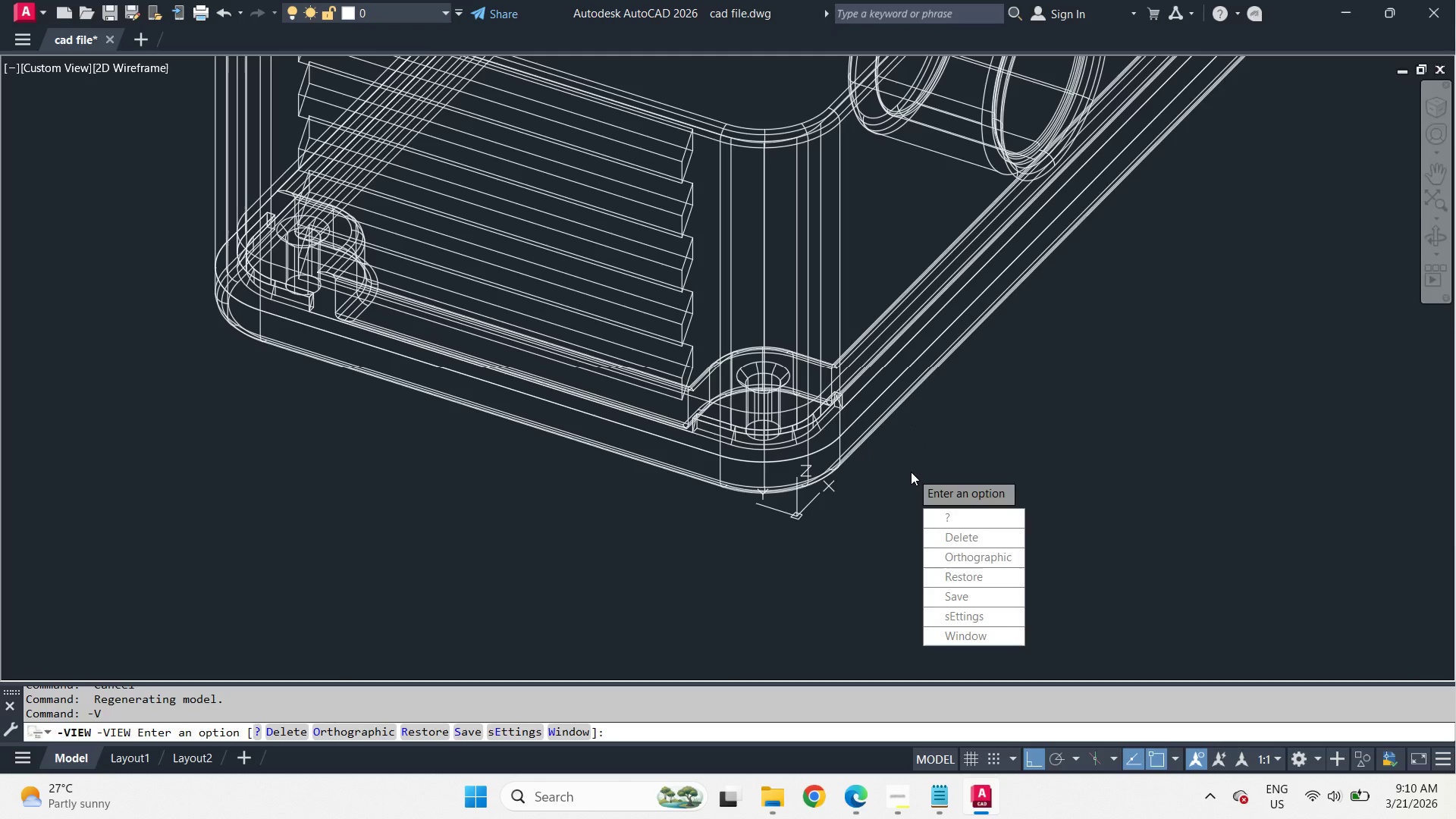 
key(T)
 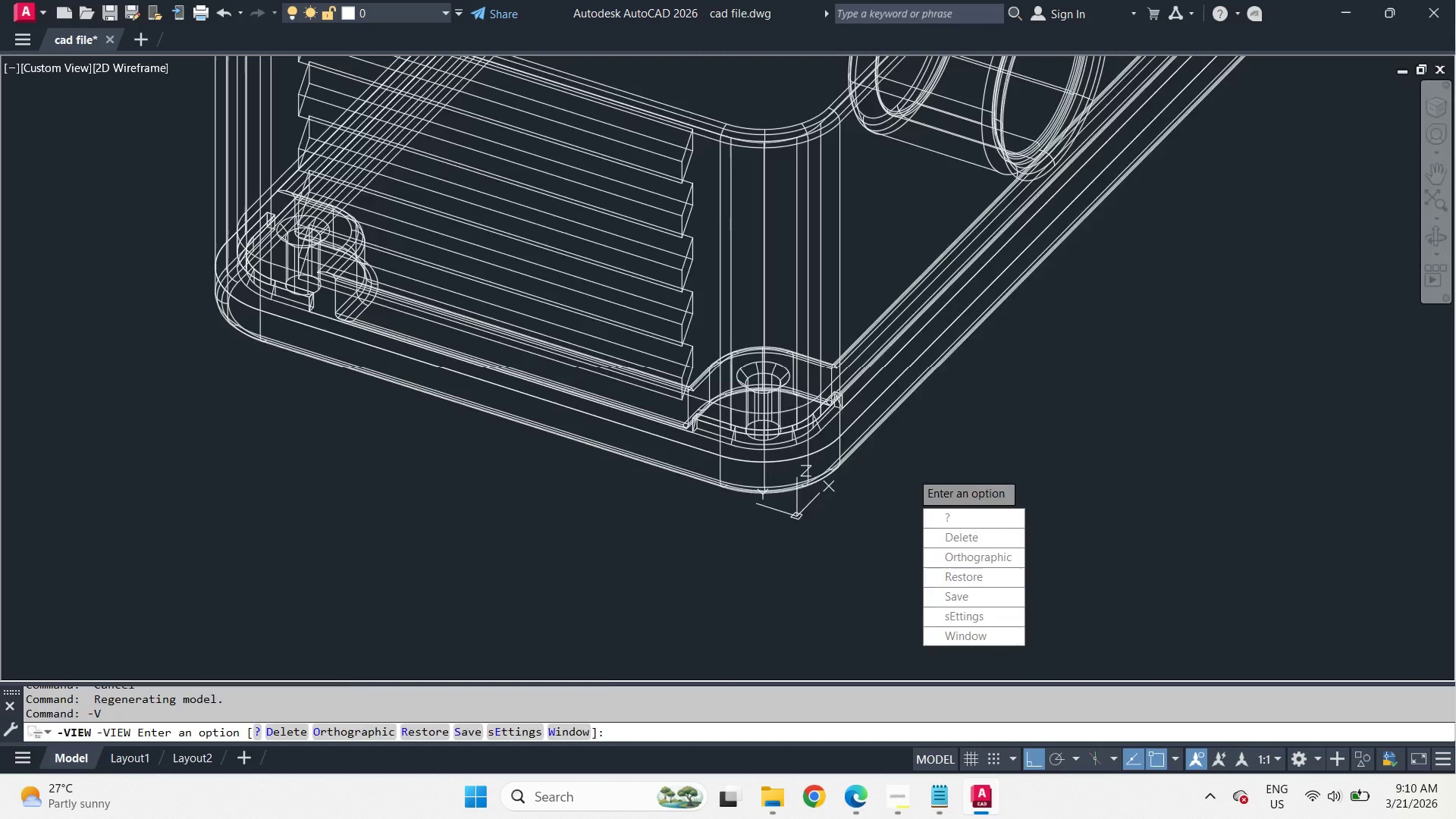 
key(Space)
 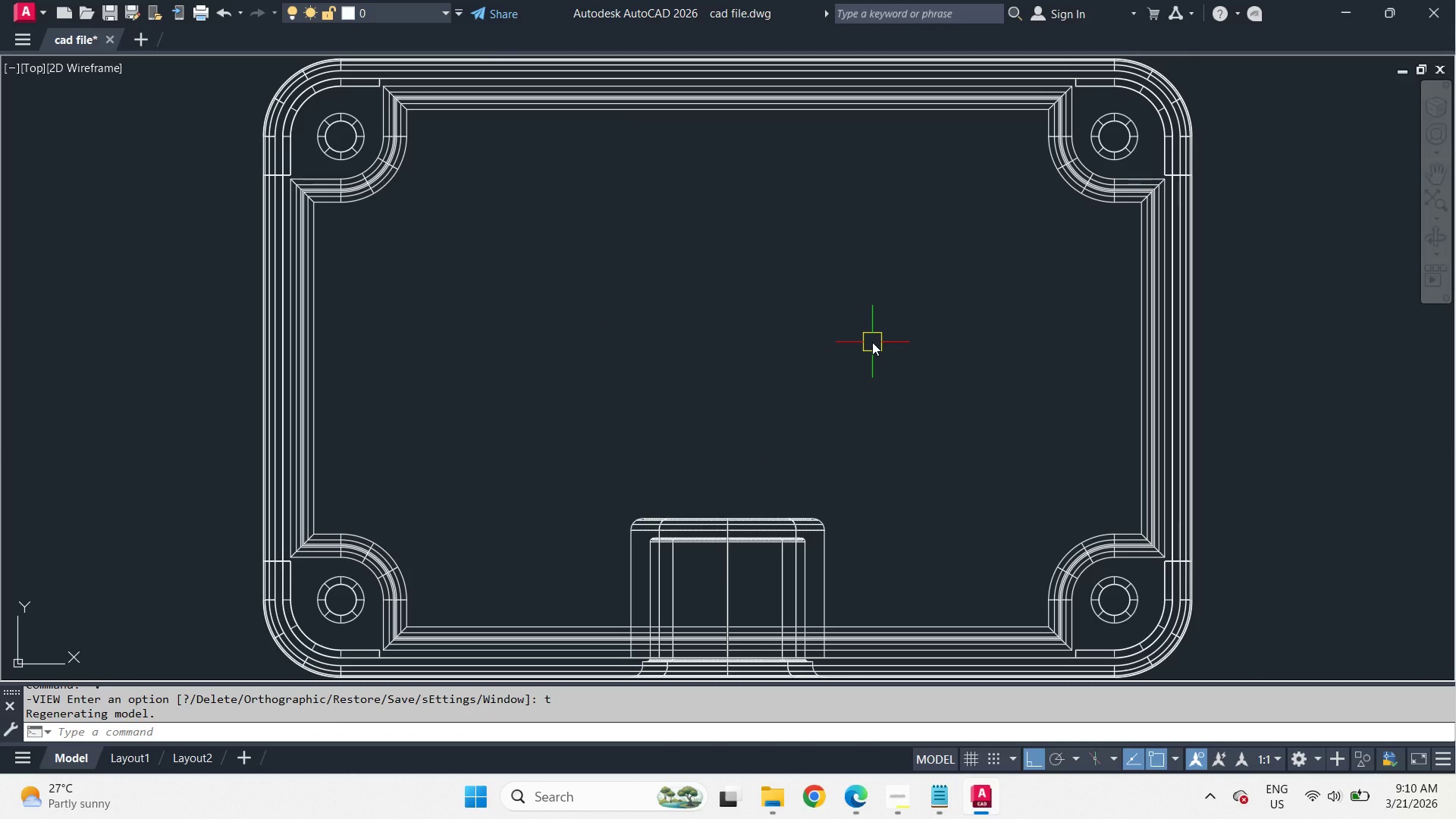 
scroll: coordinate [872, 342], scroll_direction: down, amount: 2.0
 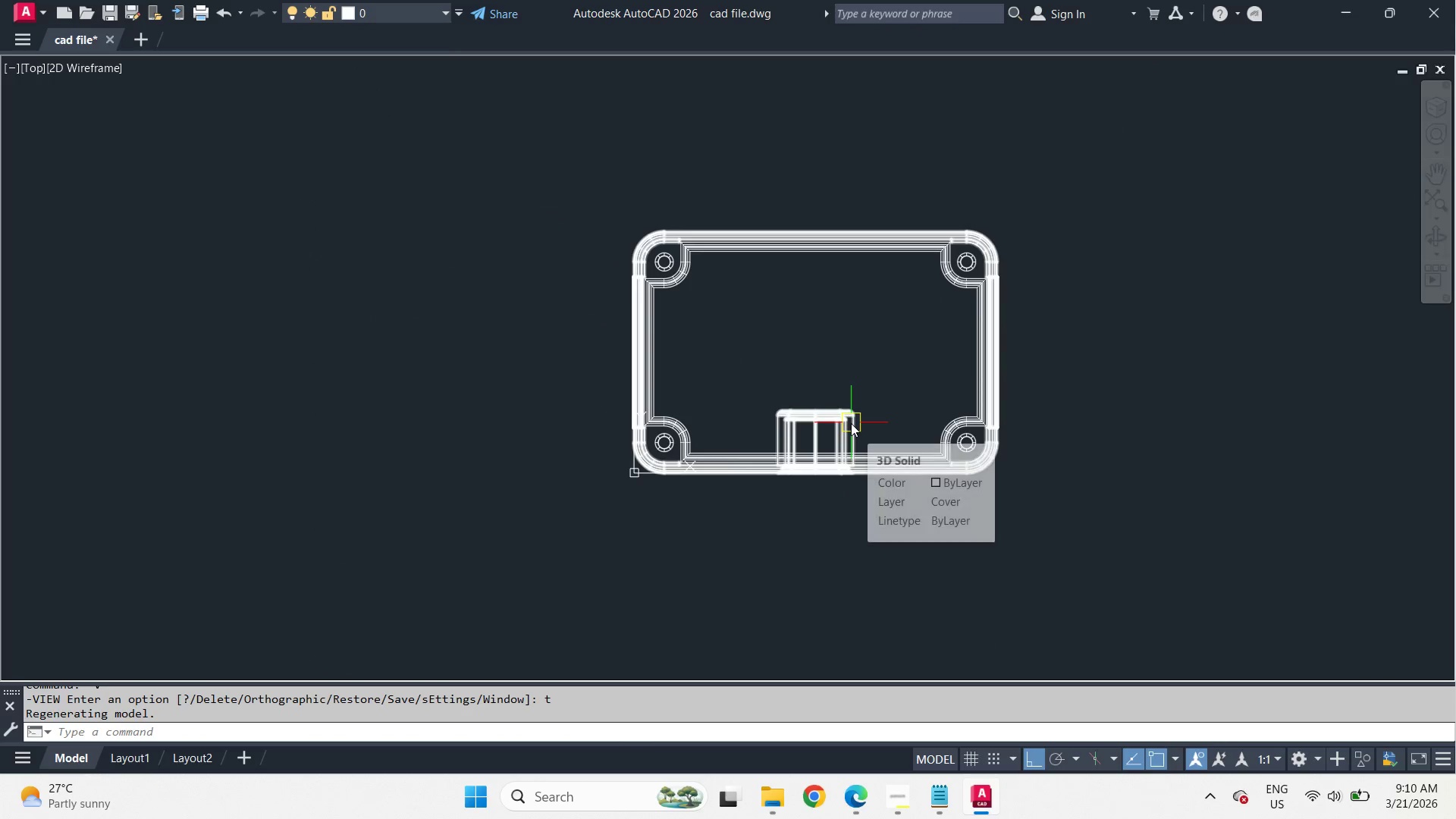 
left_click([851, 423])
 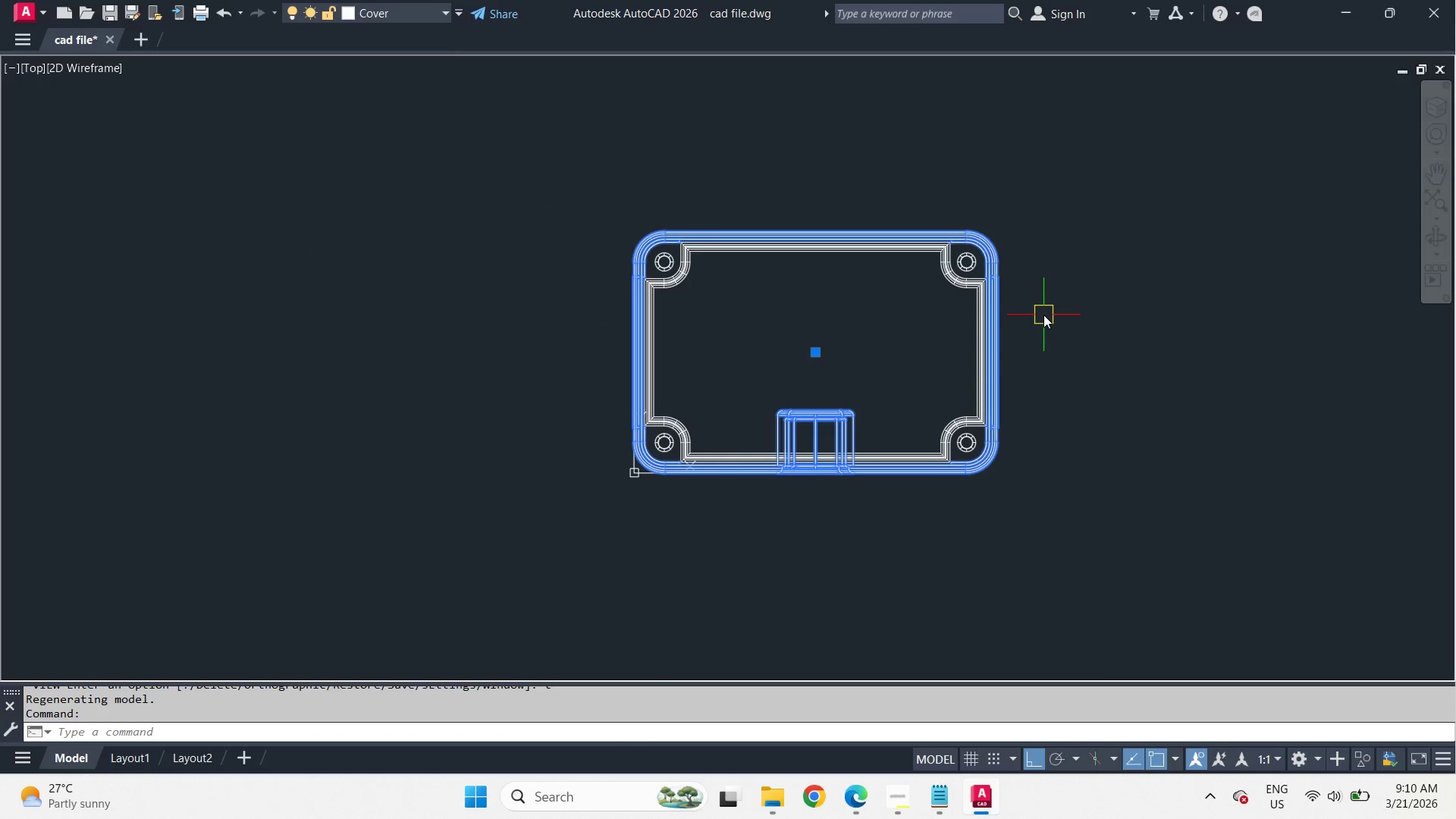 
key(M)
 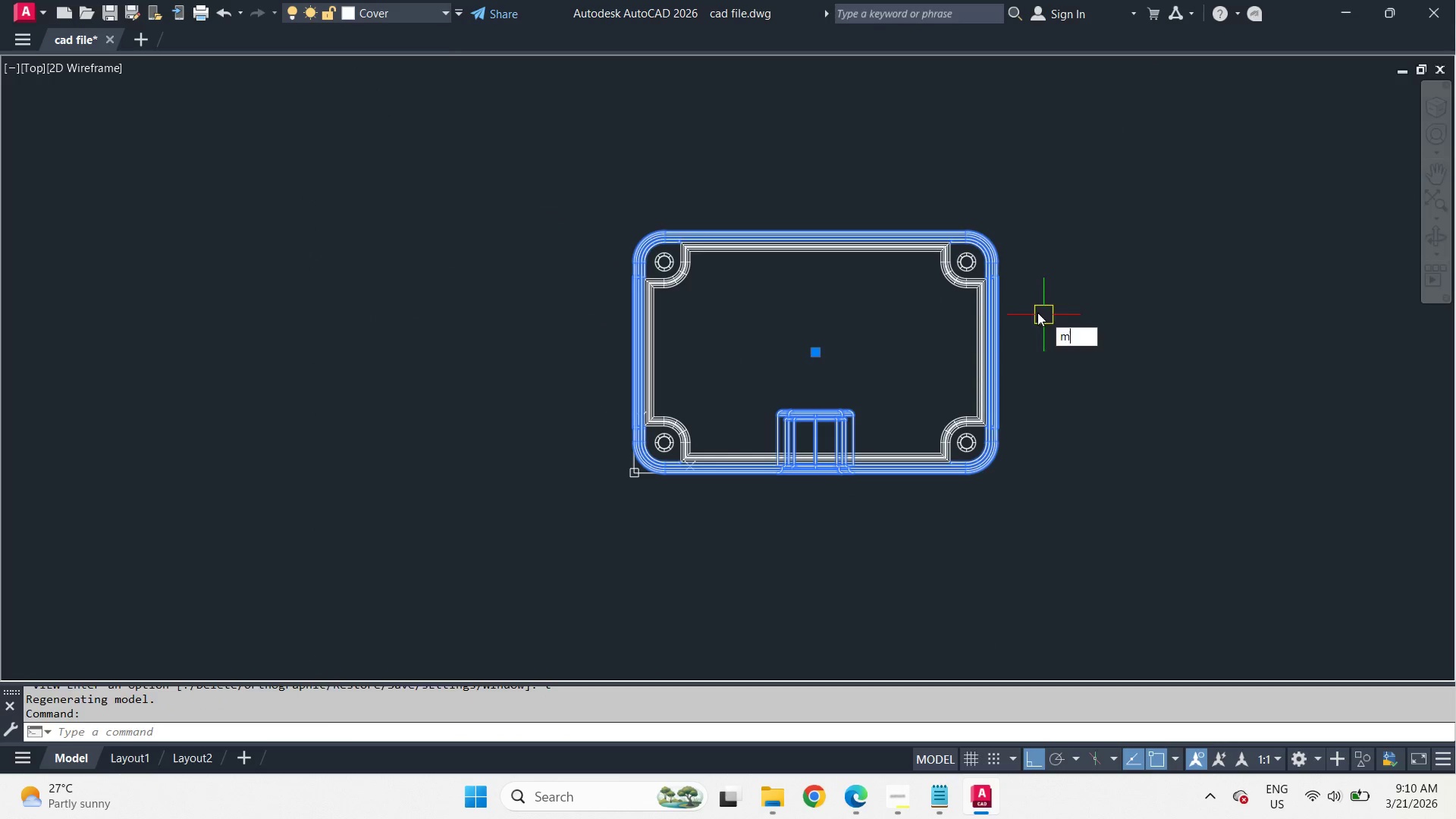 
key(Space)
 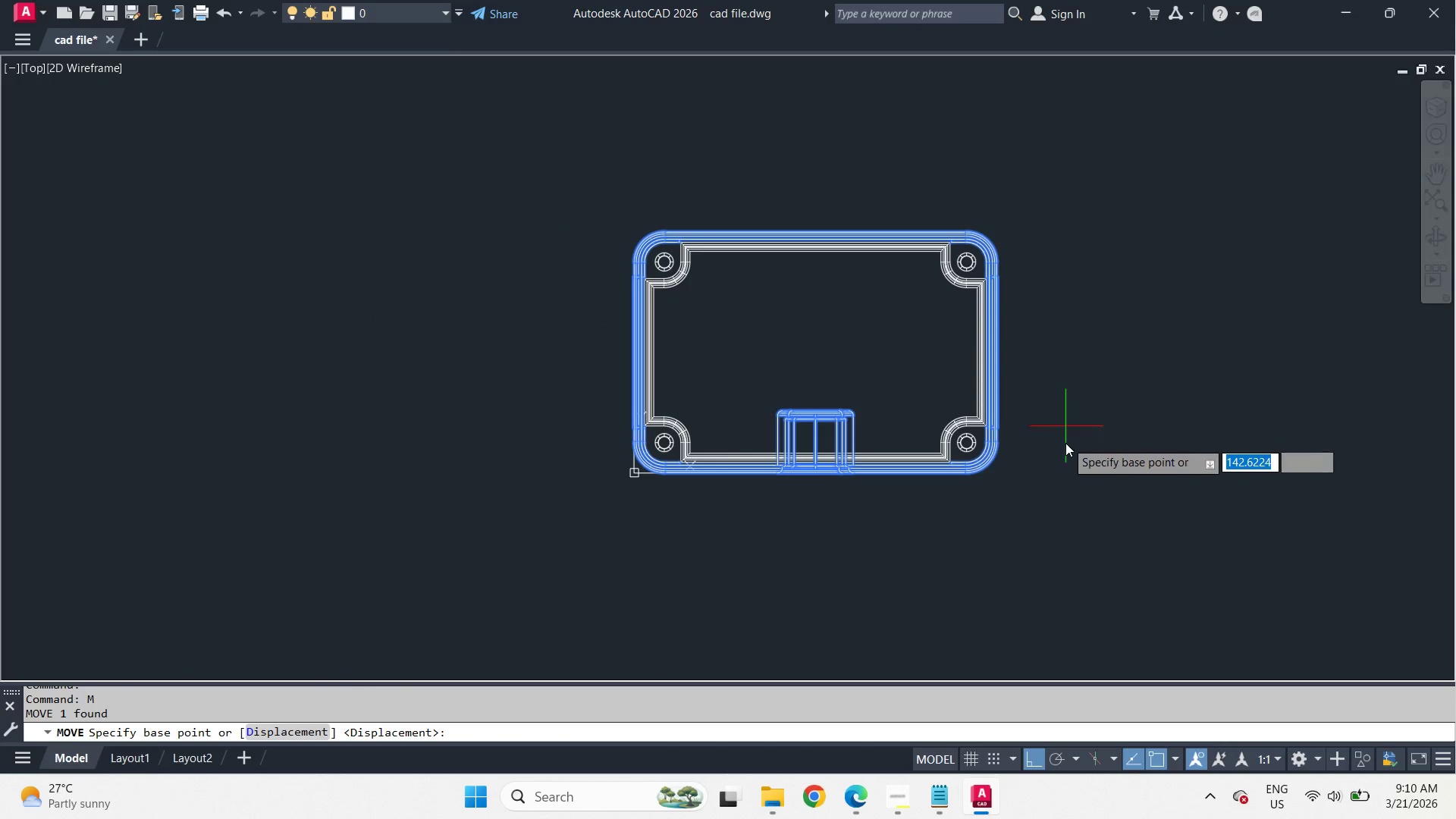 
left_click_drag(start_coordinate=[1065, 447], to_coordinate=[1075, 401])
 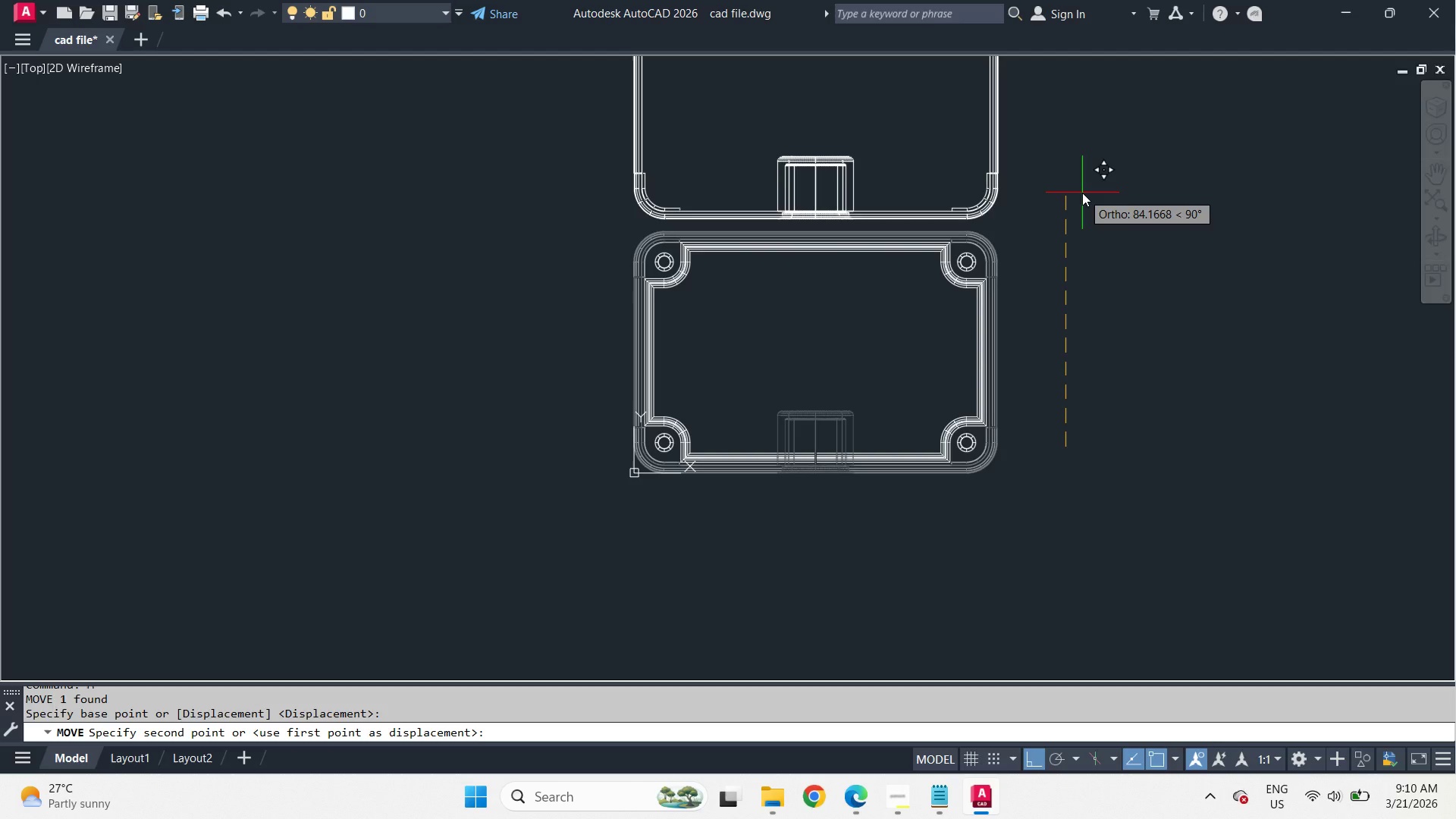 
key(Numpad1)
 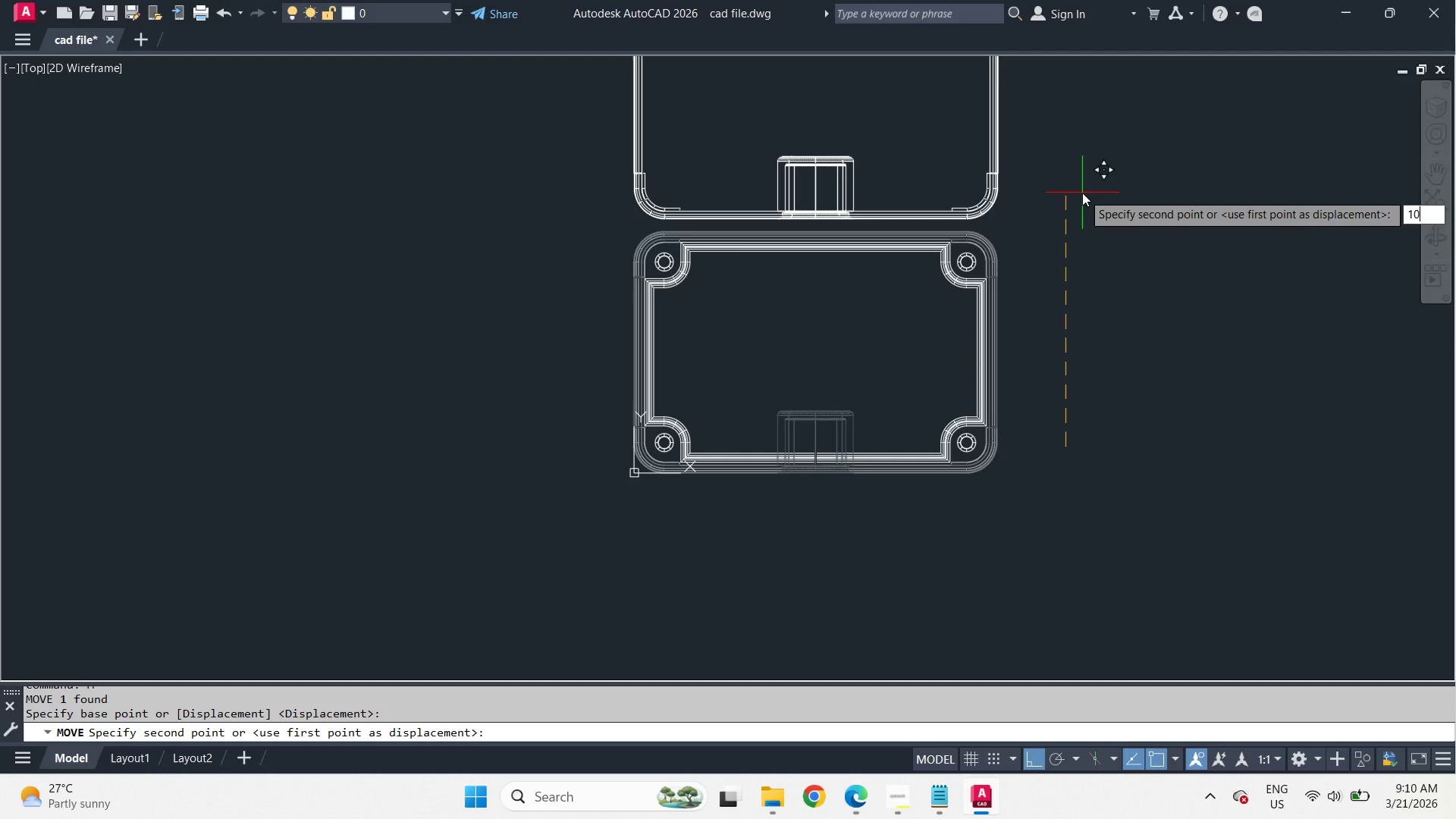 
key(Numpad0)
 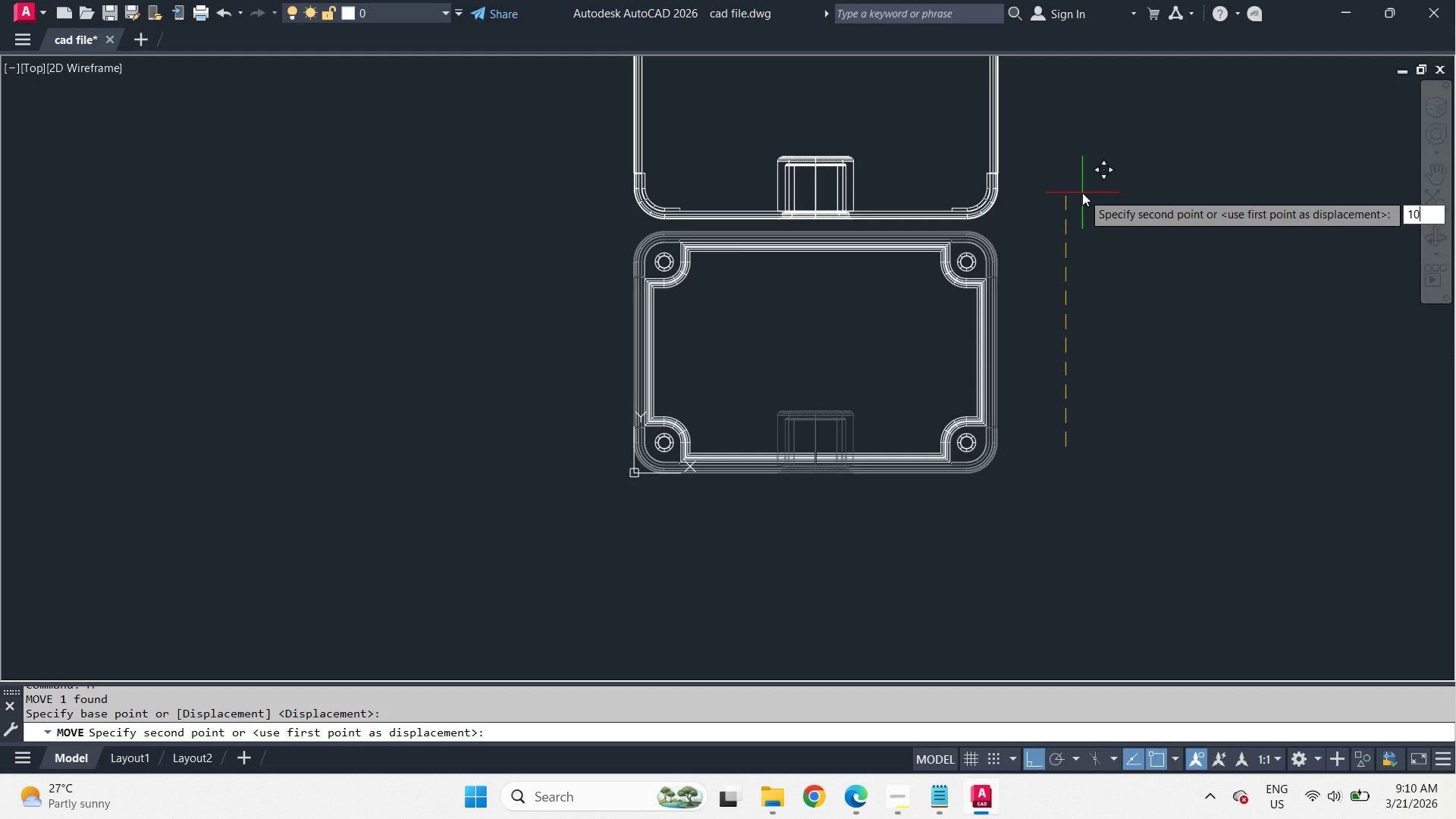 
key(Numpad0)
 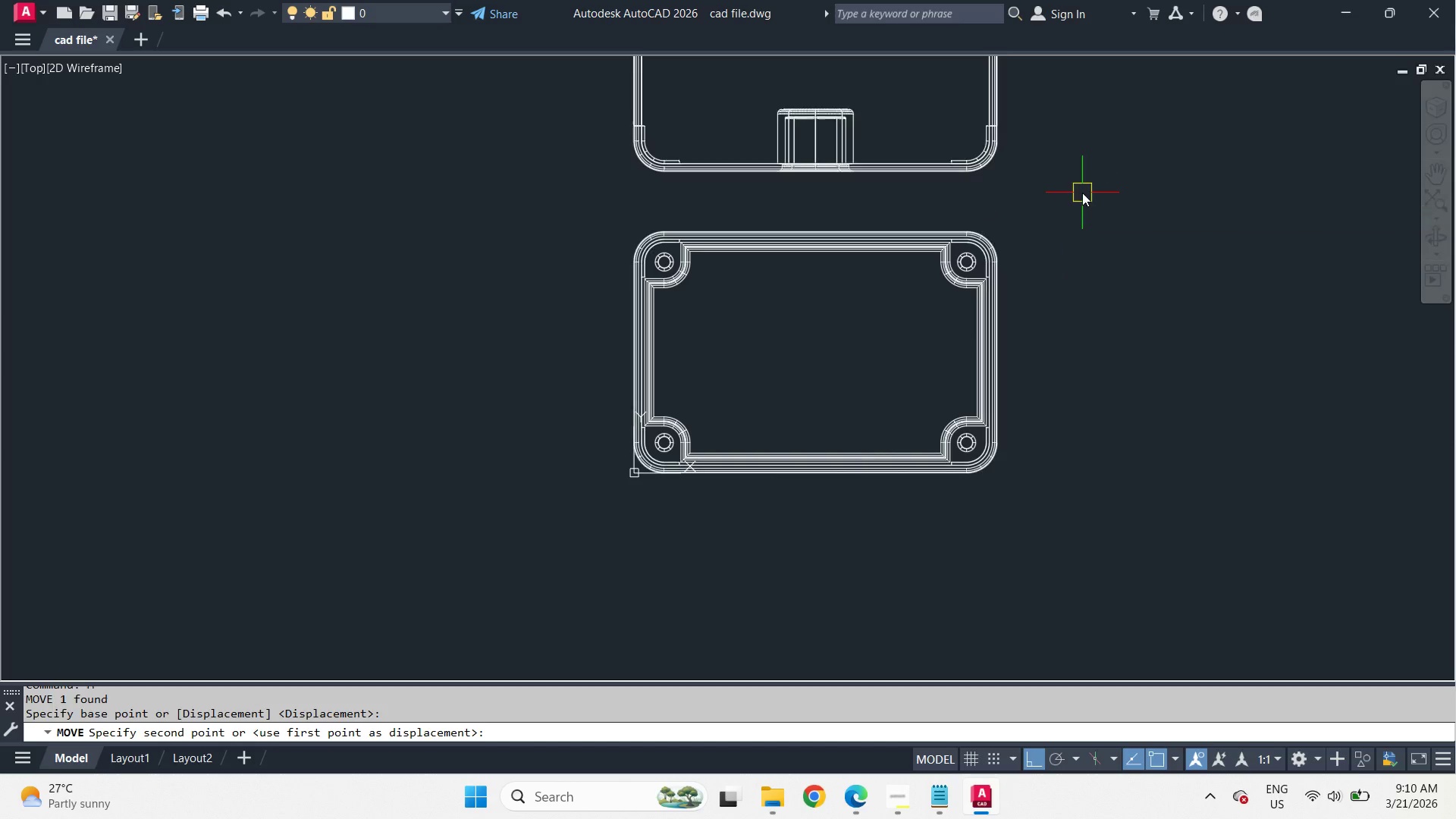 
key(Space)
 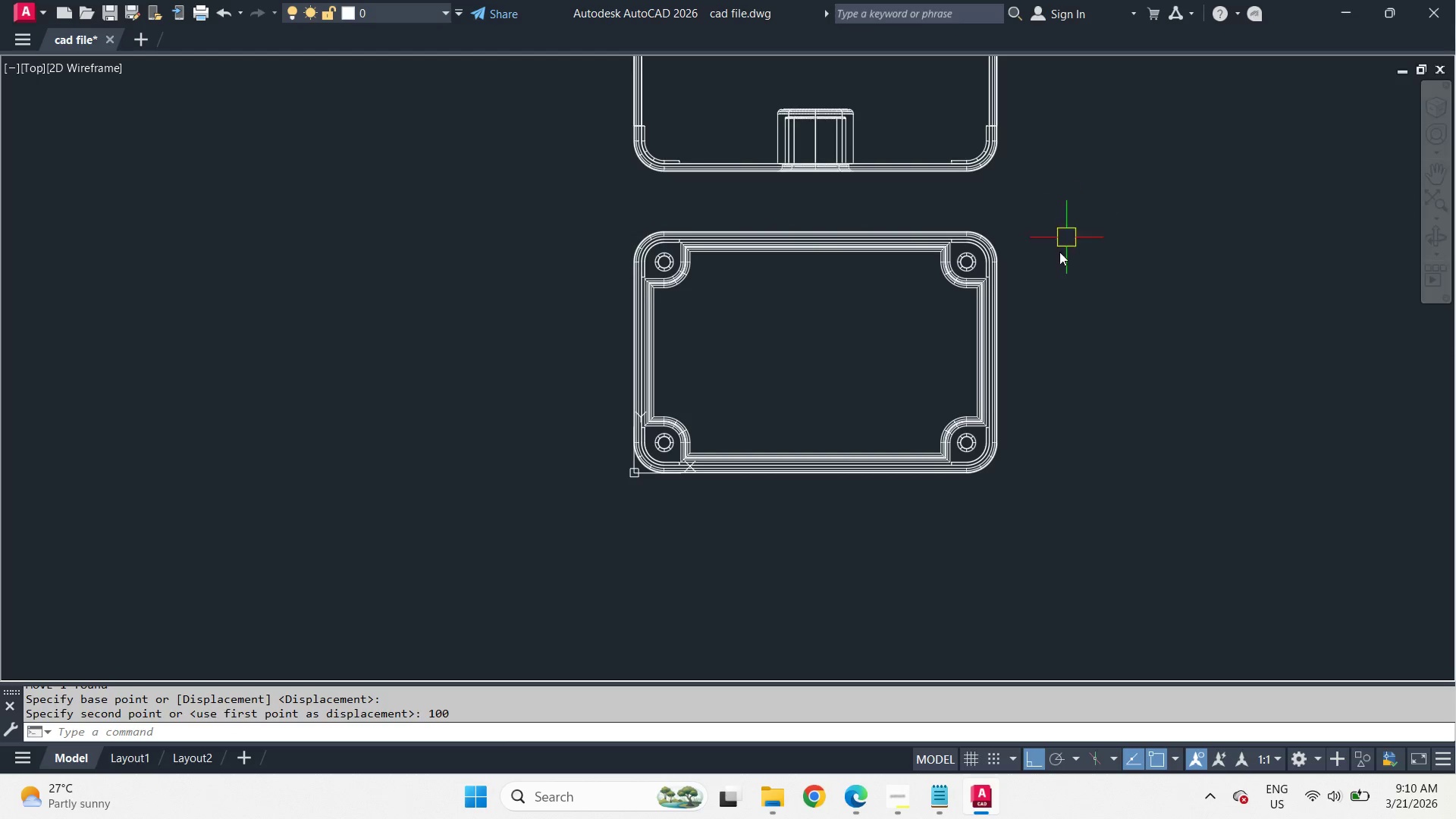 
hold_key(key=ShiftLeft, duration=1.17)
 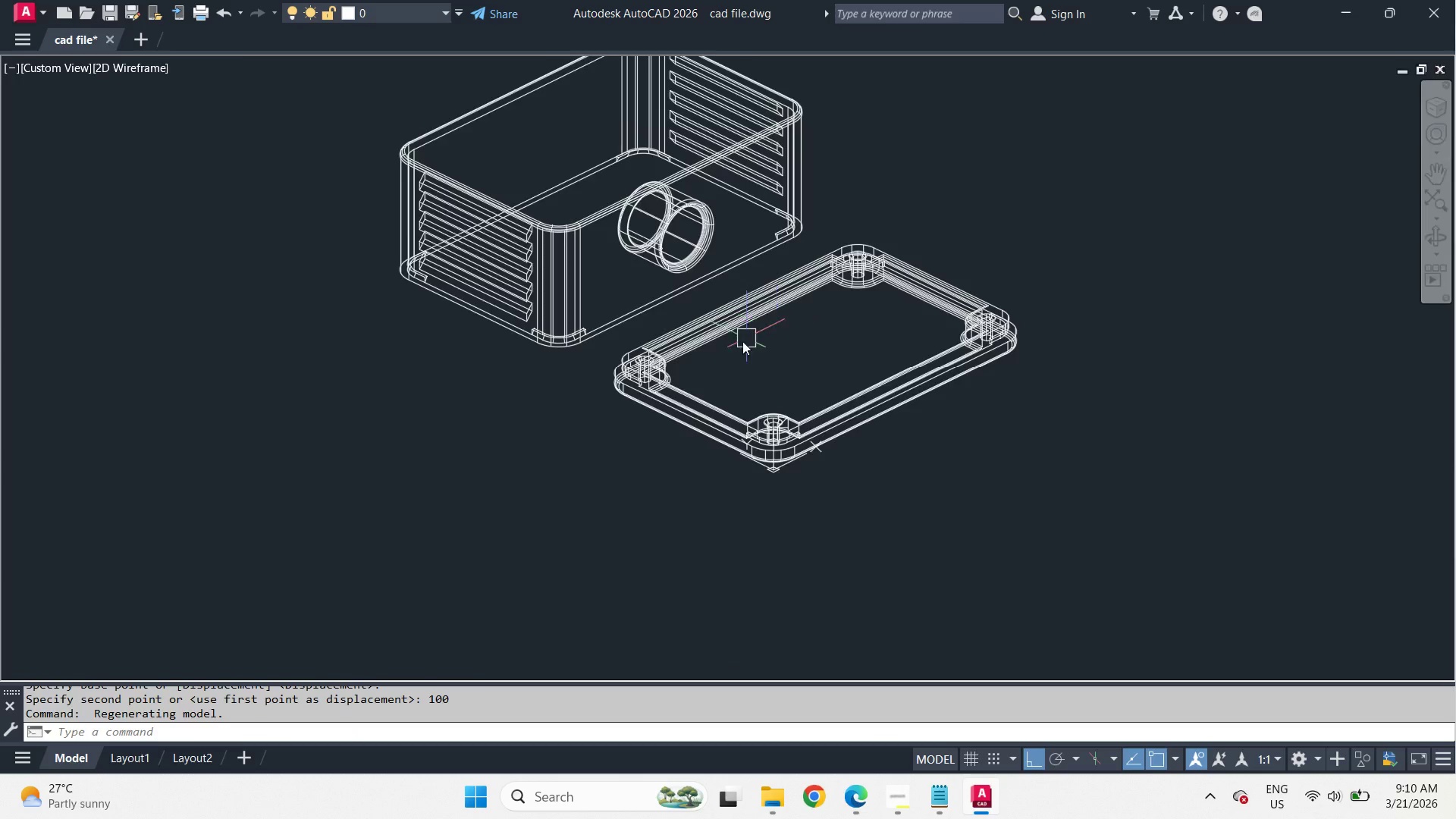 
scroll: coordinate [738, 345], scroll_direction: up, amount: 2.0
 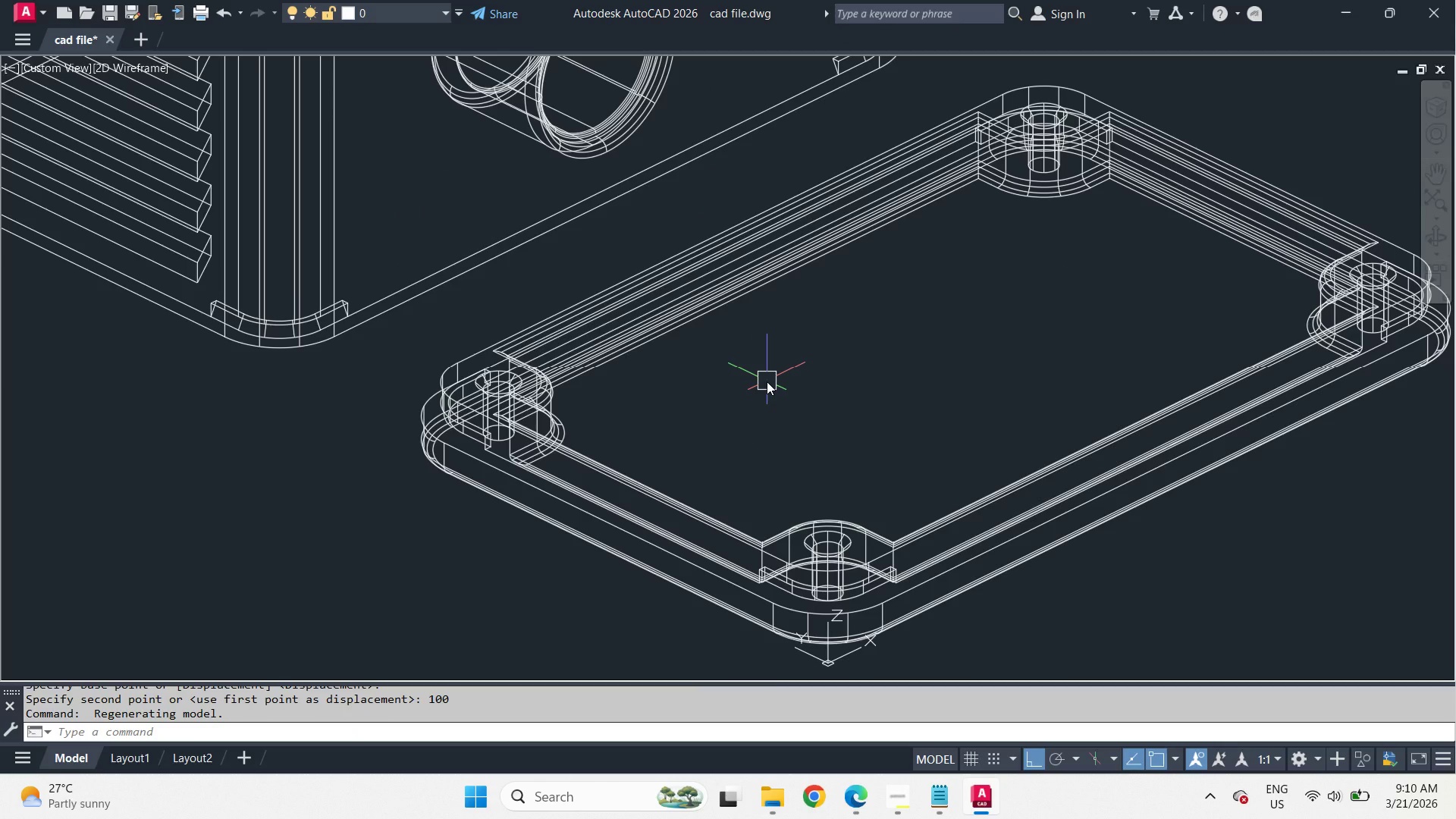 
wait(10.02)
 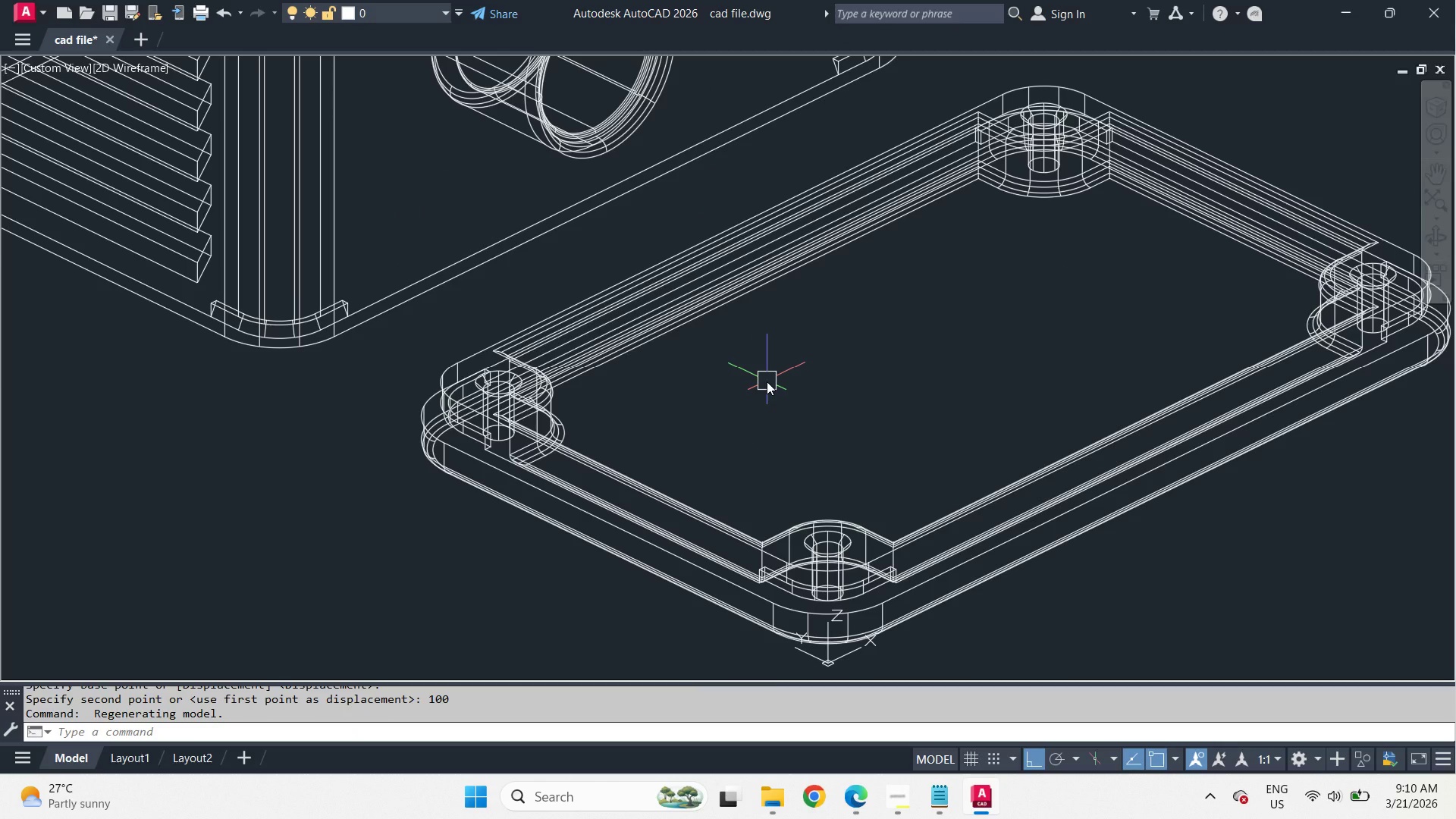 
type(-v sw -v t )
 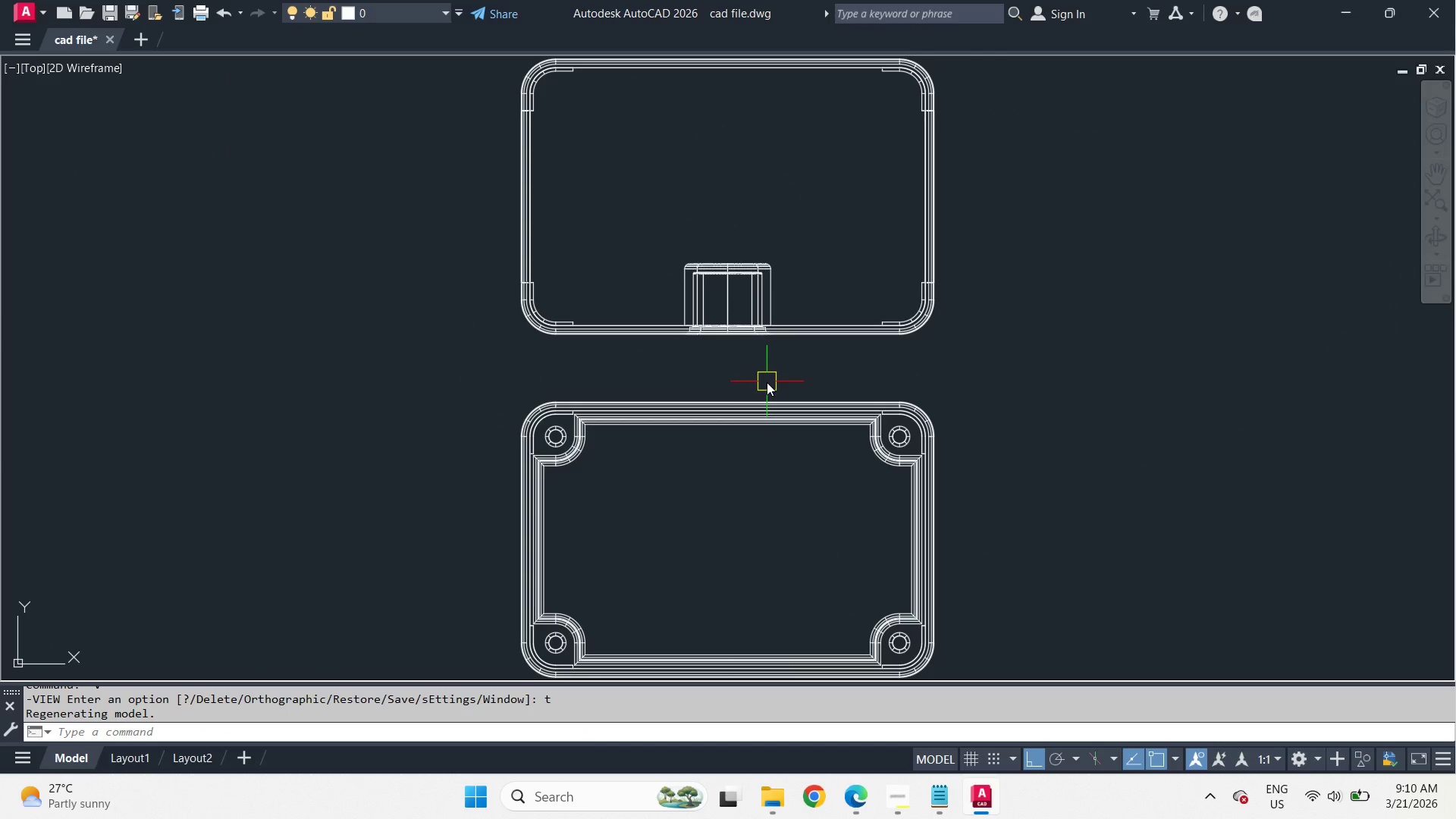 
left_click_drag(start_coordinate=[906, 452], to_coordinate=[836, 398])
 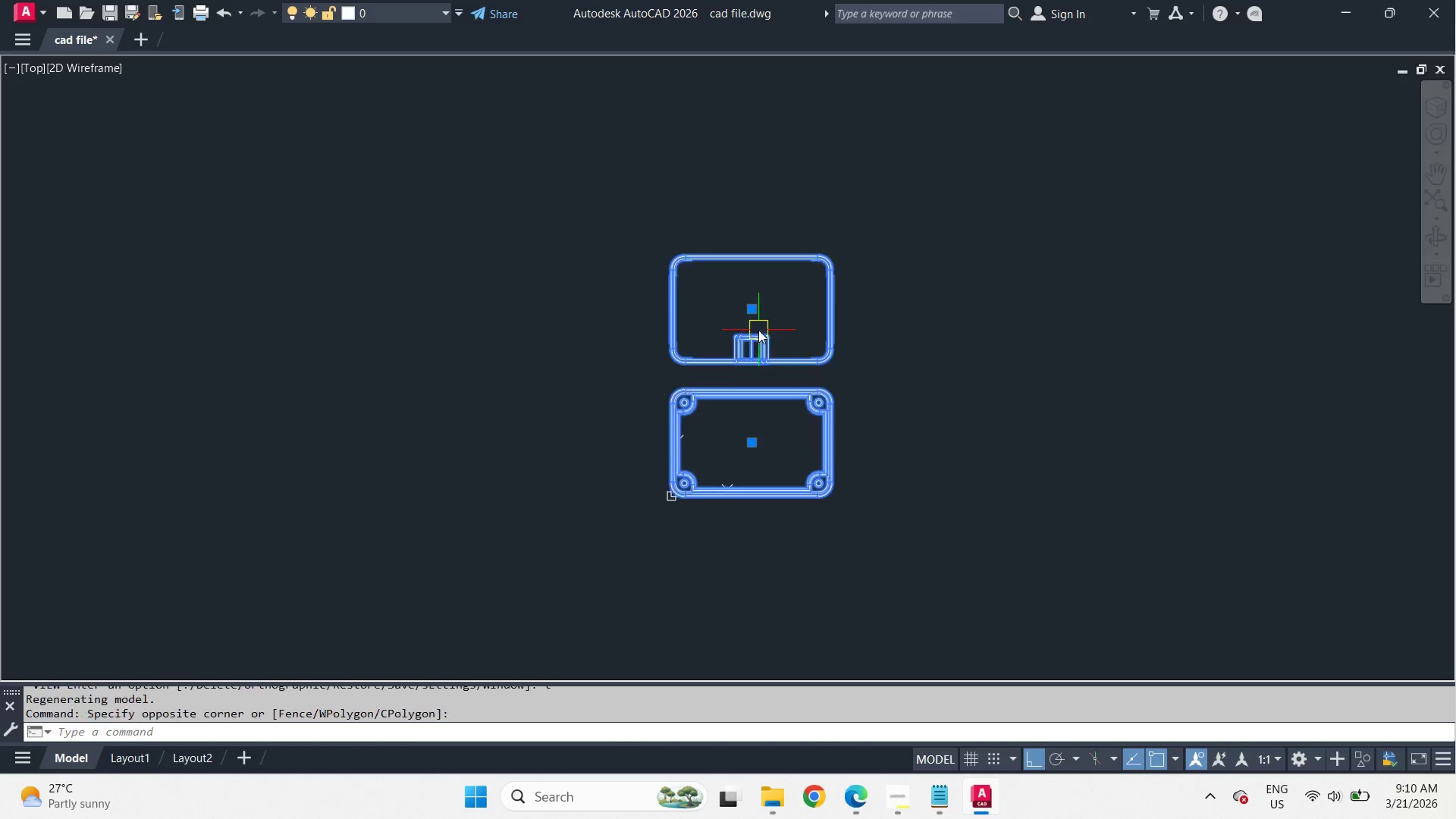 
left_click_drag(start_coordinate=[758, 330], to_coordinate=[760, 334])
 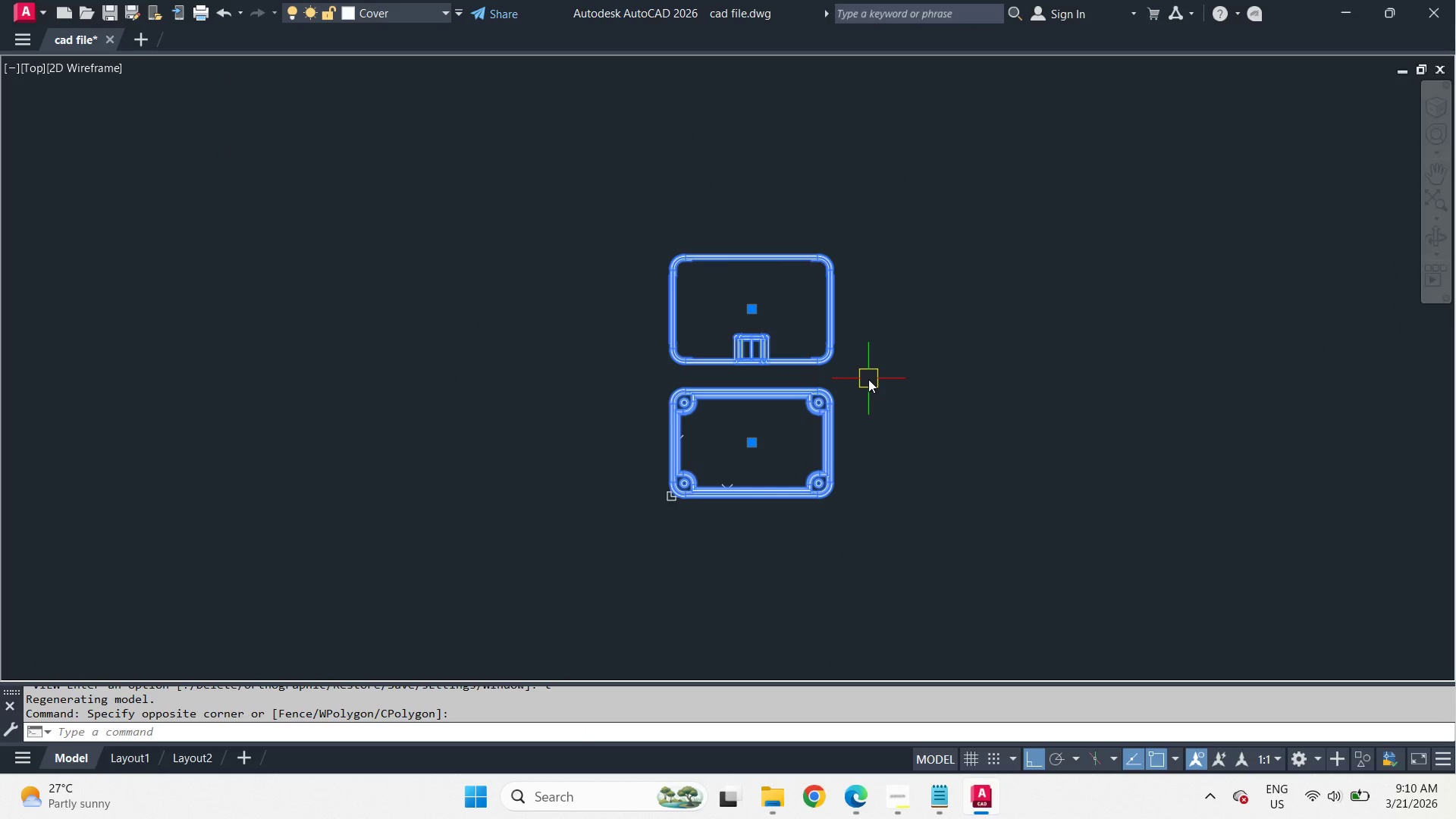 
scroll: coordinate [767, 381], scroll_direction: down, amount: 2.0
 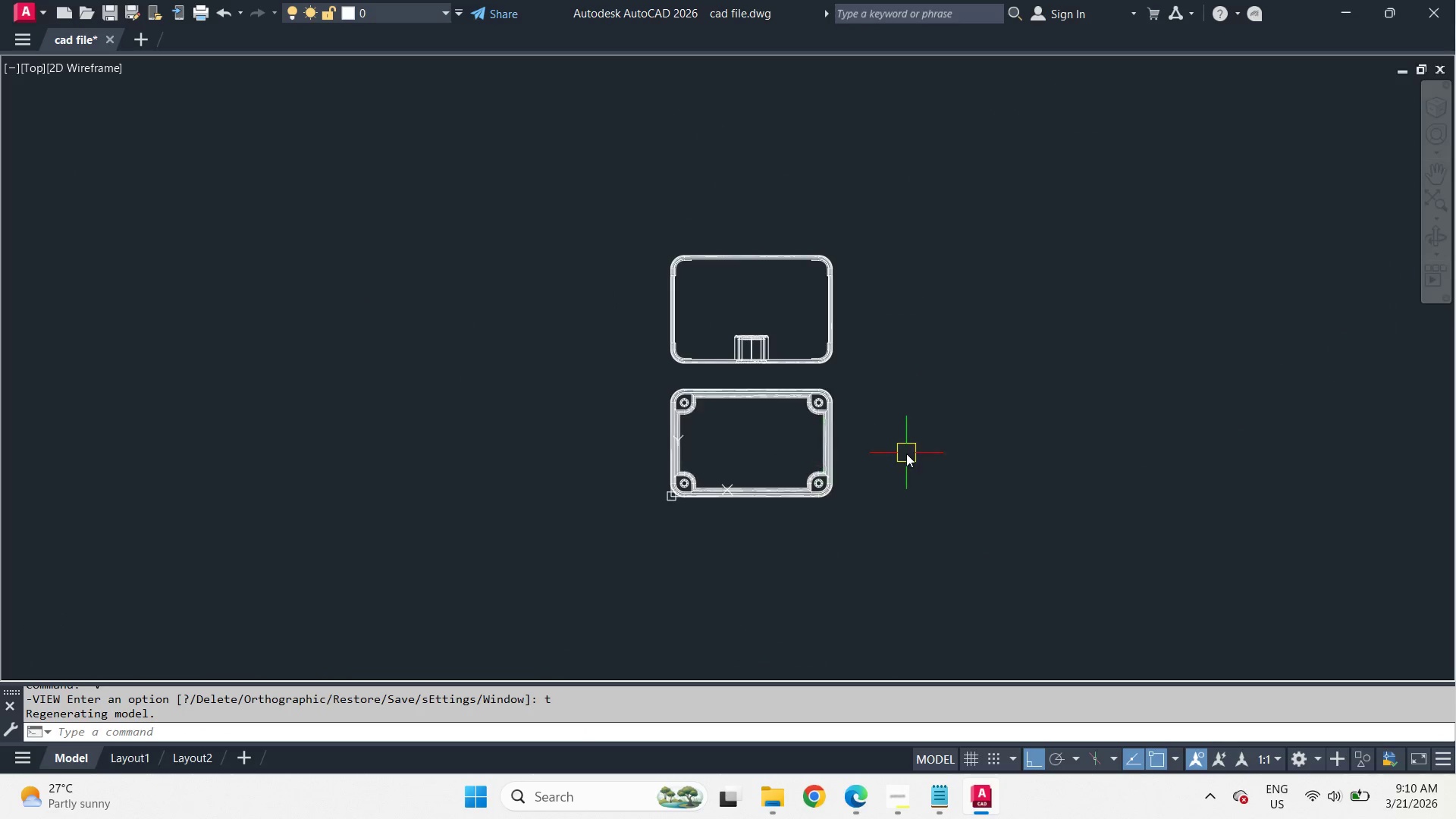 
type(co )
 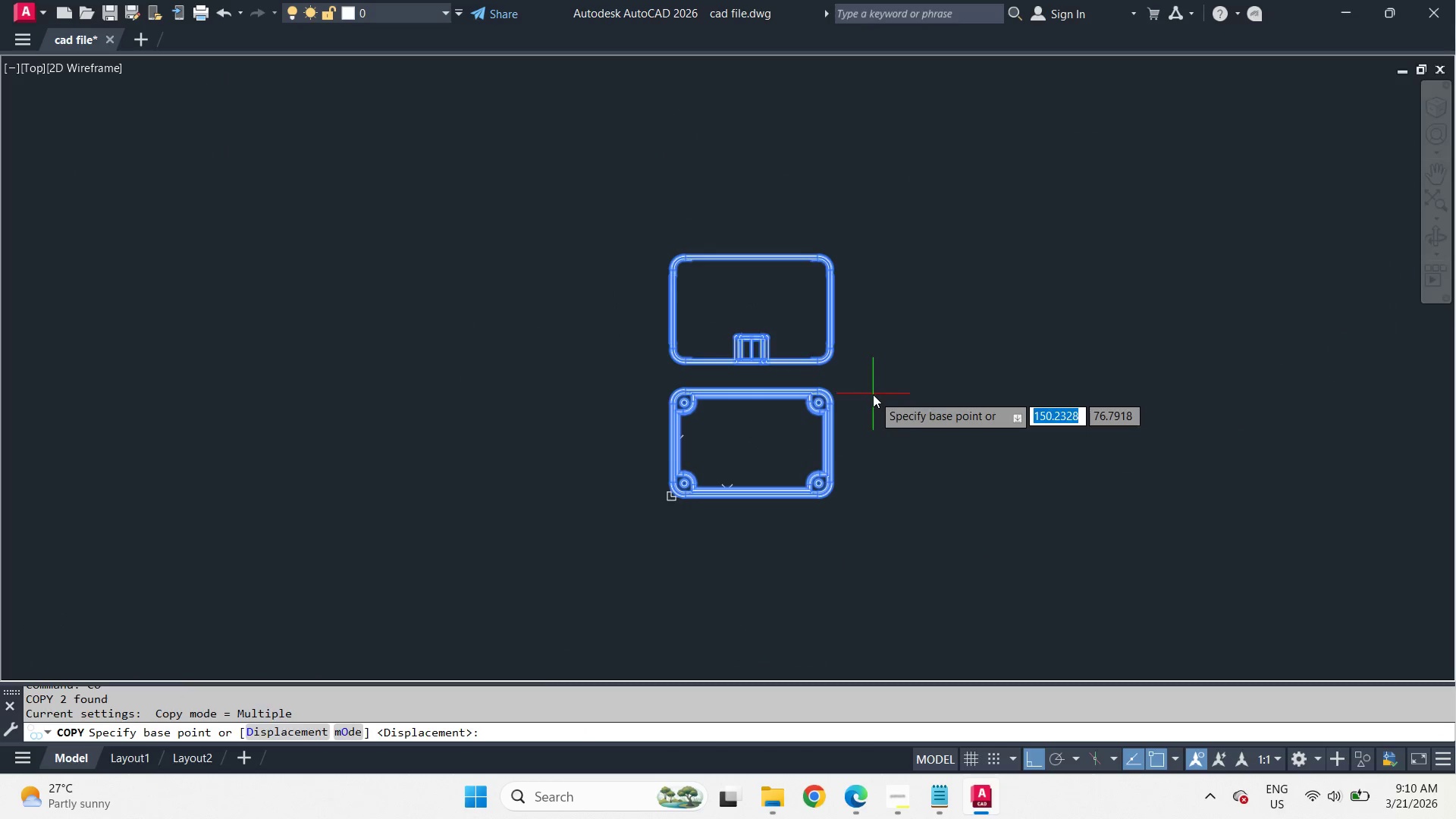 
left_click_drag(start_coordinate=[873, 394], to_coordinate=[943, 403])
 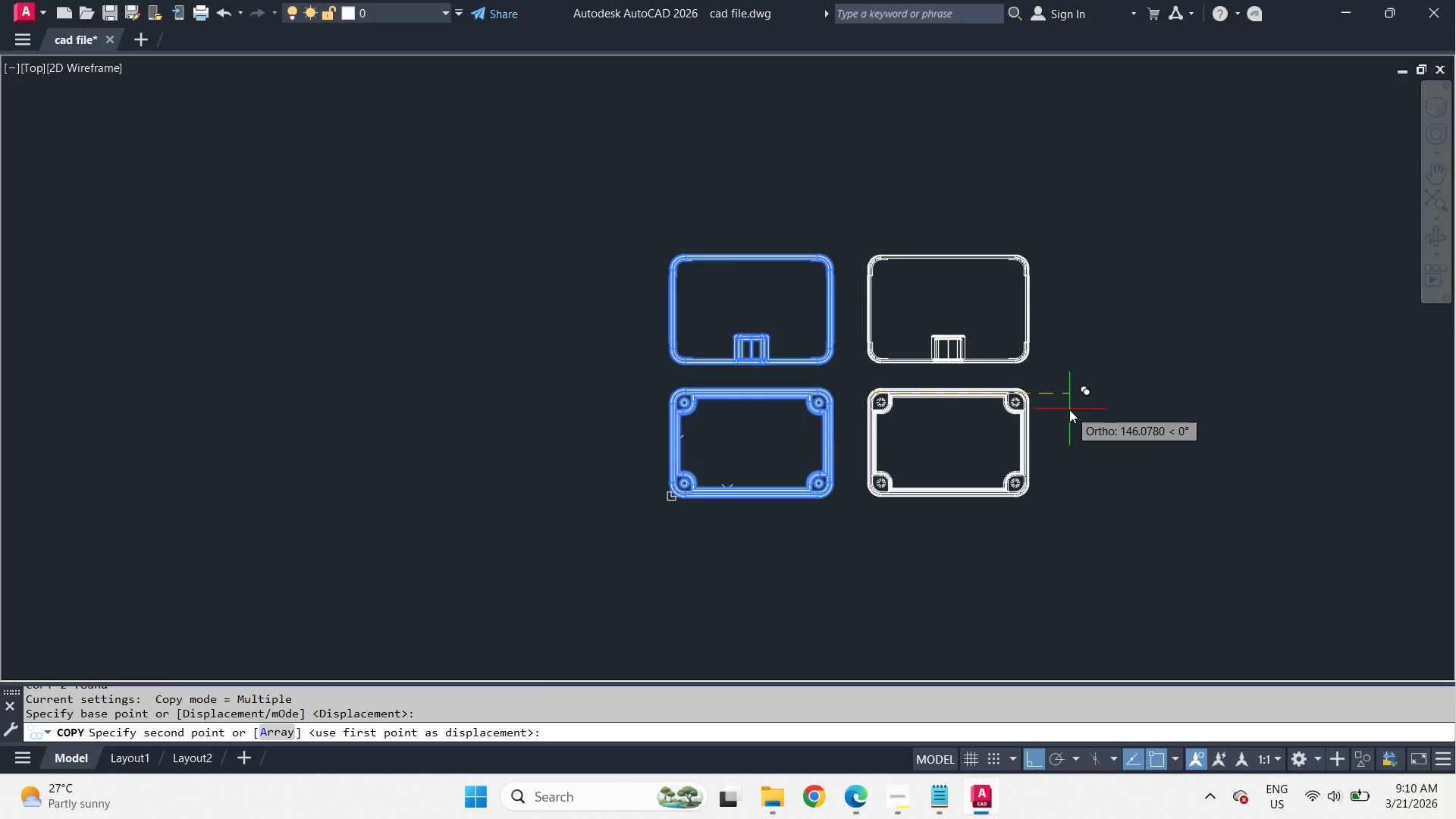 
key(Numpad2)
 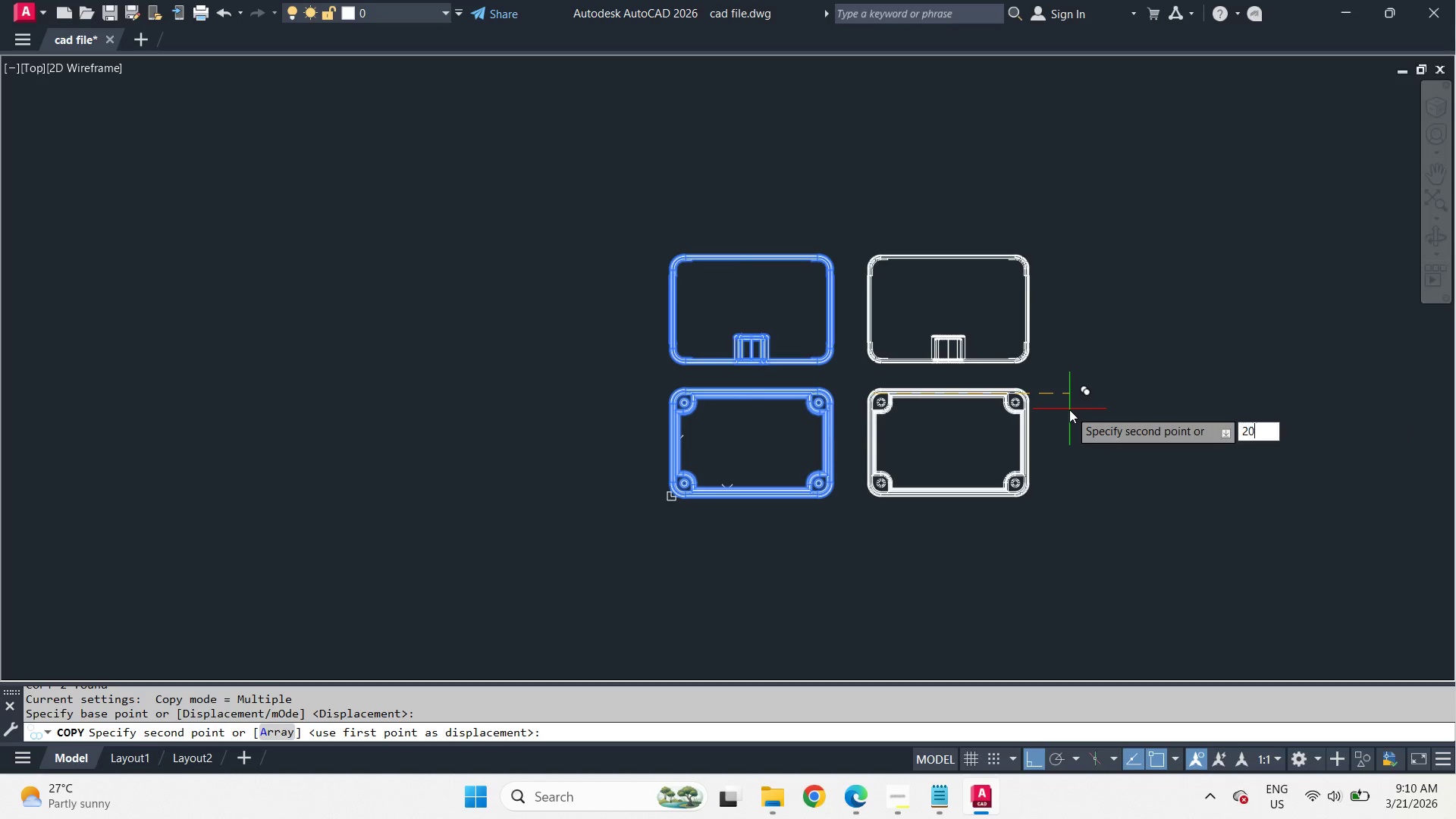 
key(Numpad0)
 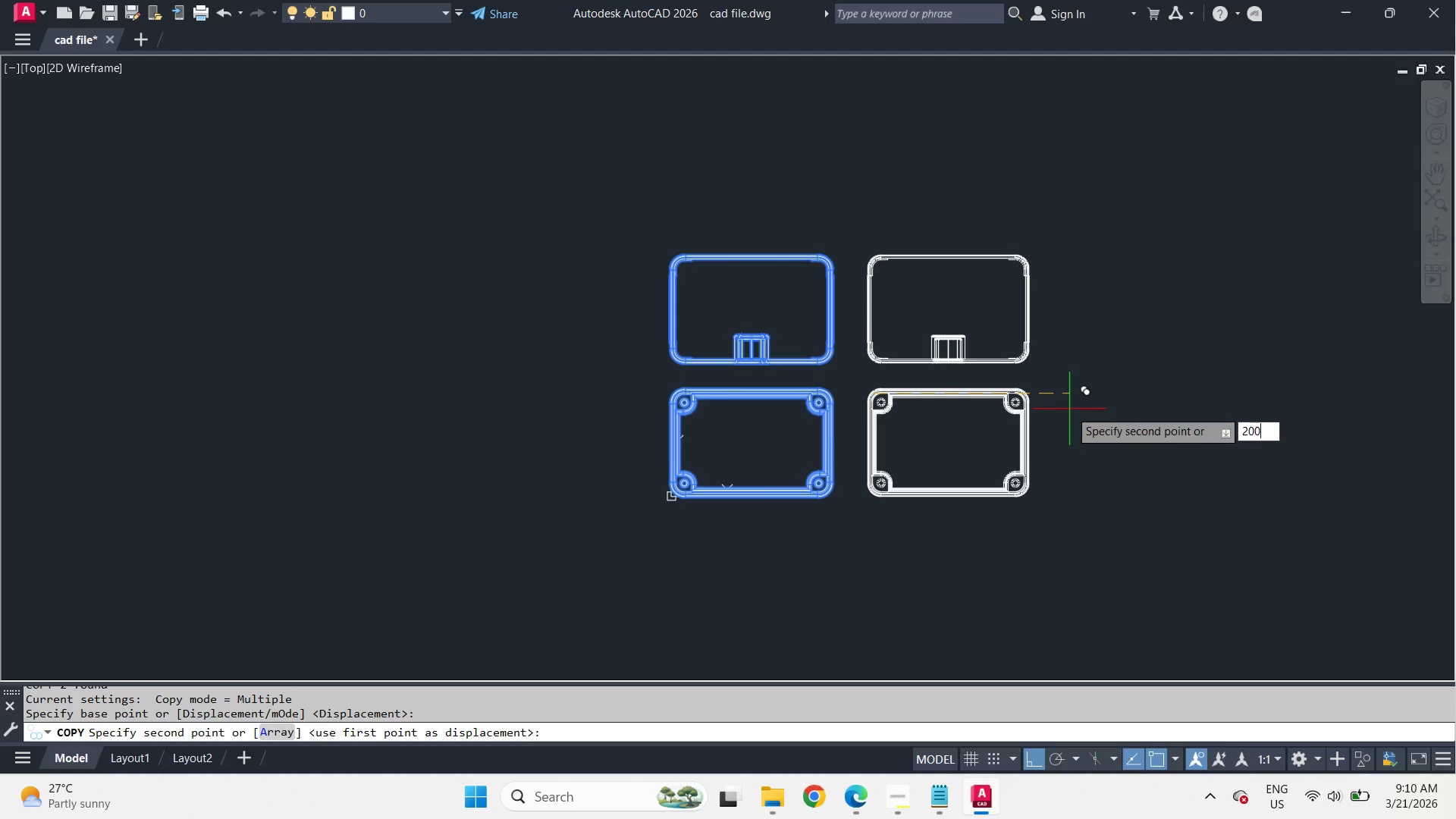 
key(Numpad0)
 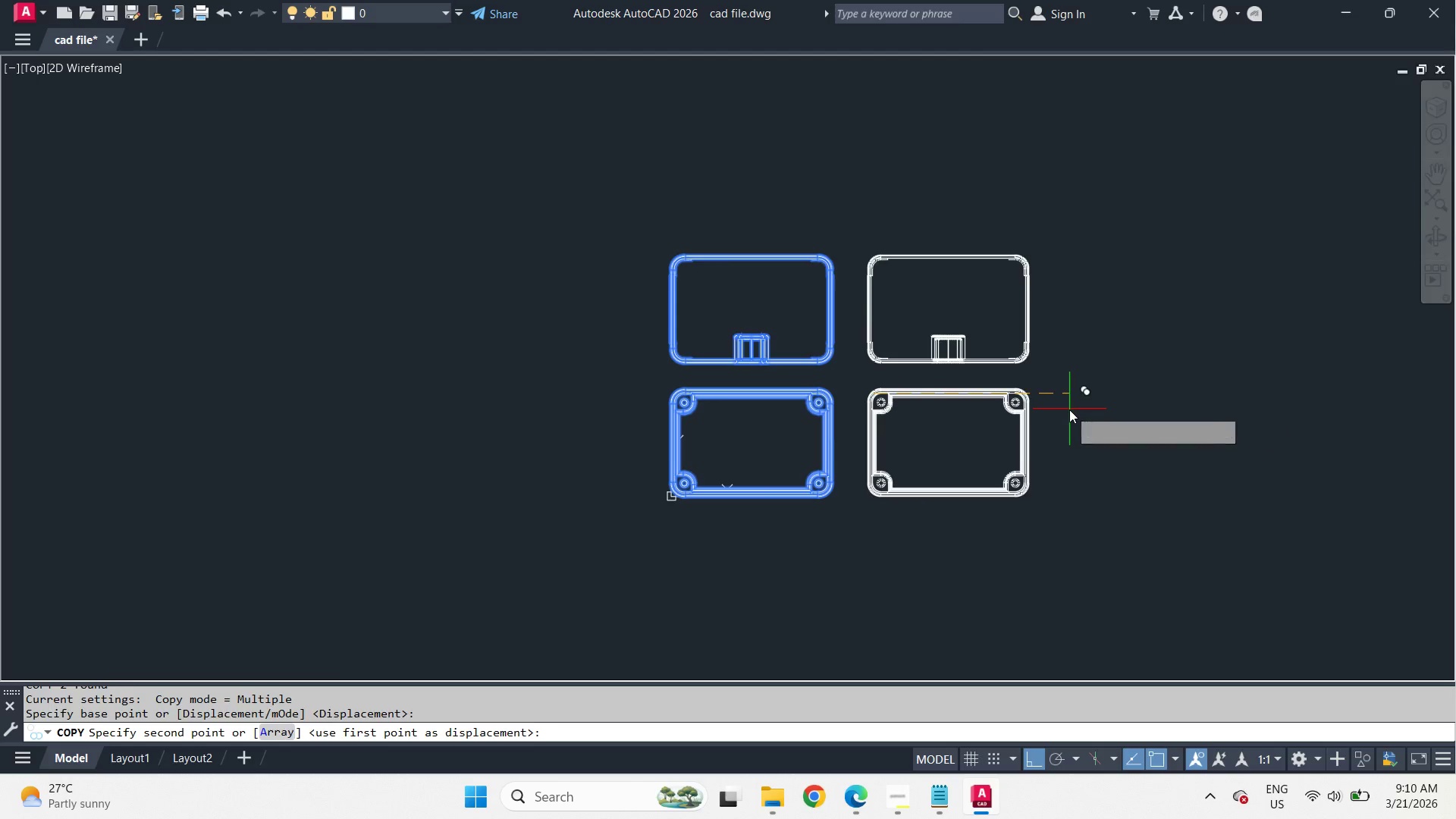 
key(Space)
 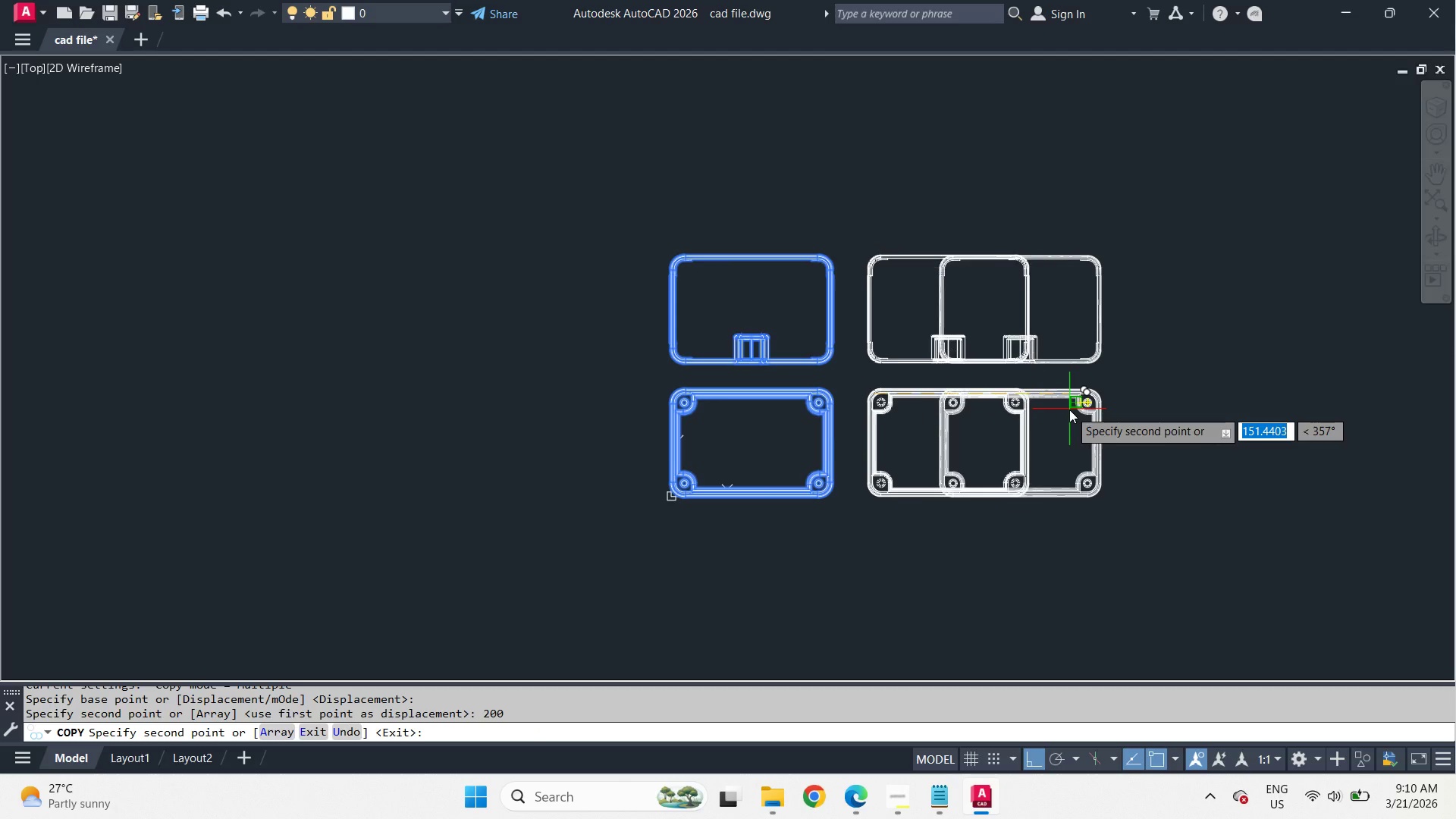 
key(Space)
 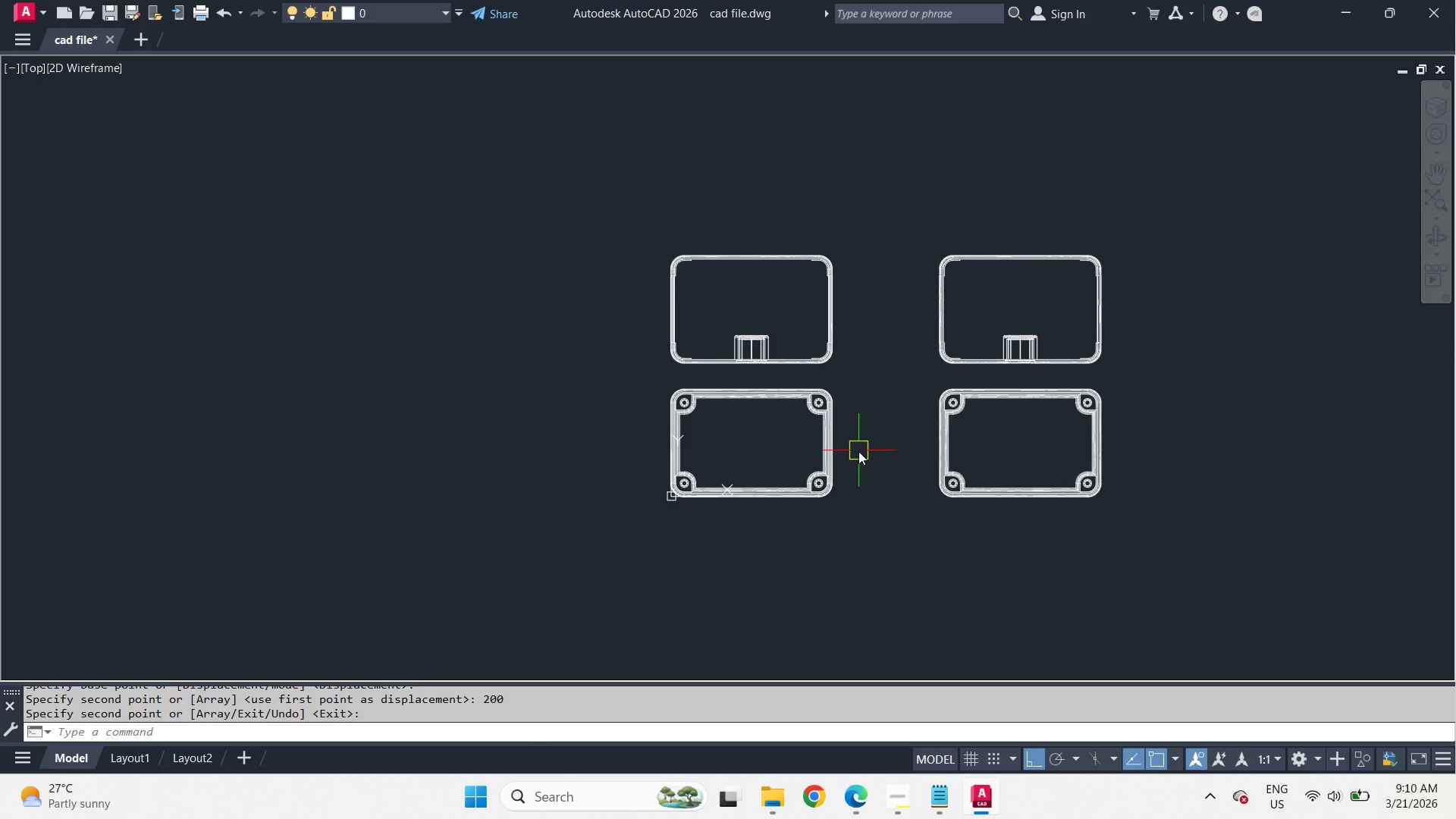 
hold_key(key=ShiftLeft, duration=1.39)
 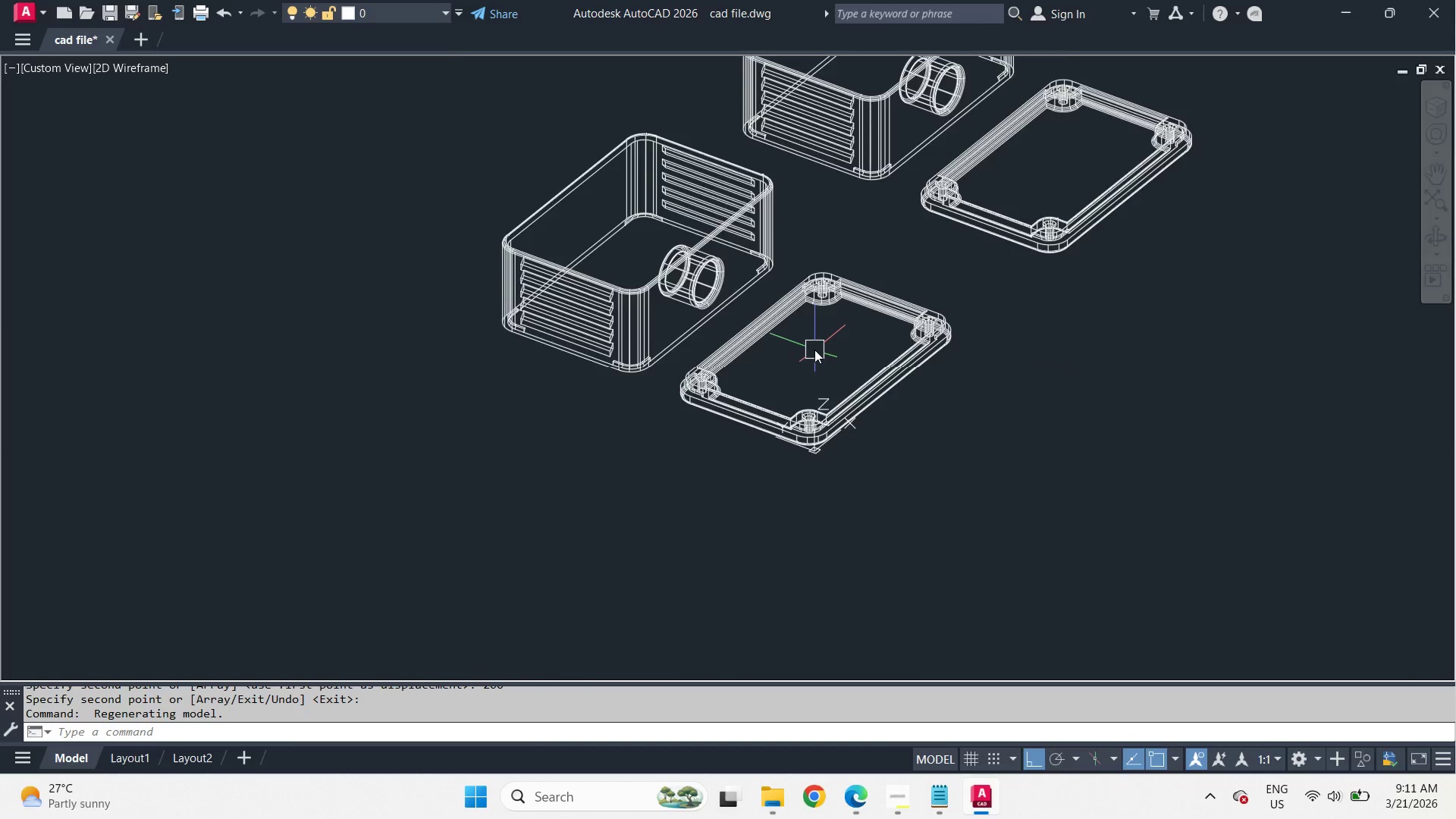 
scroll: coordinate [814, 350], scroll_direction: up, amount: 2.0
 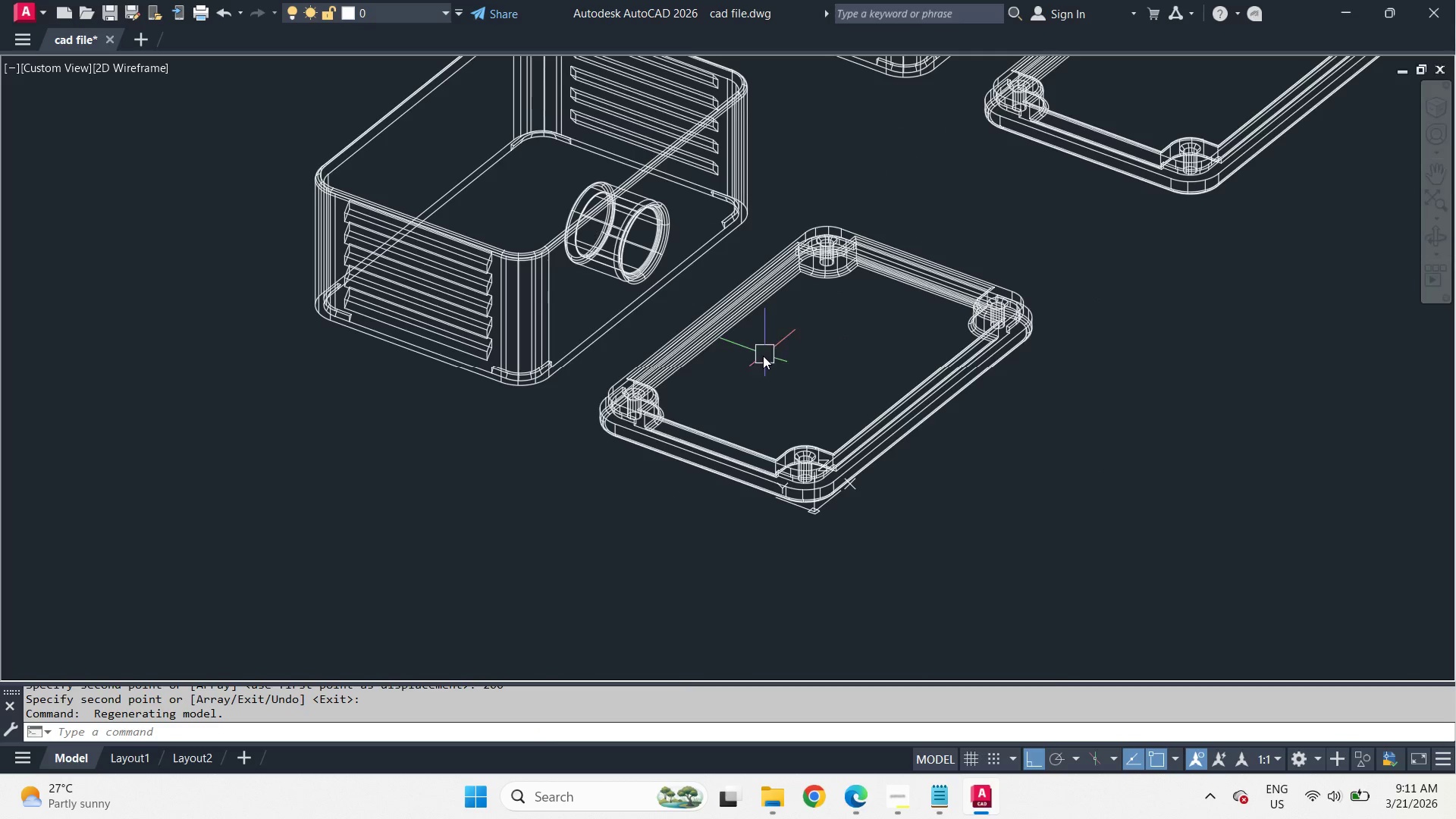 
hold_key(key=ControlLeft, duration=0.8)
 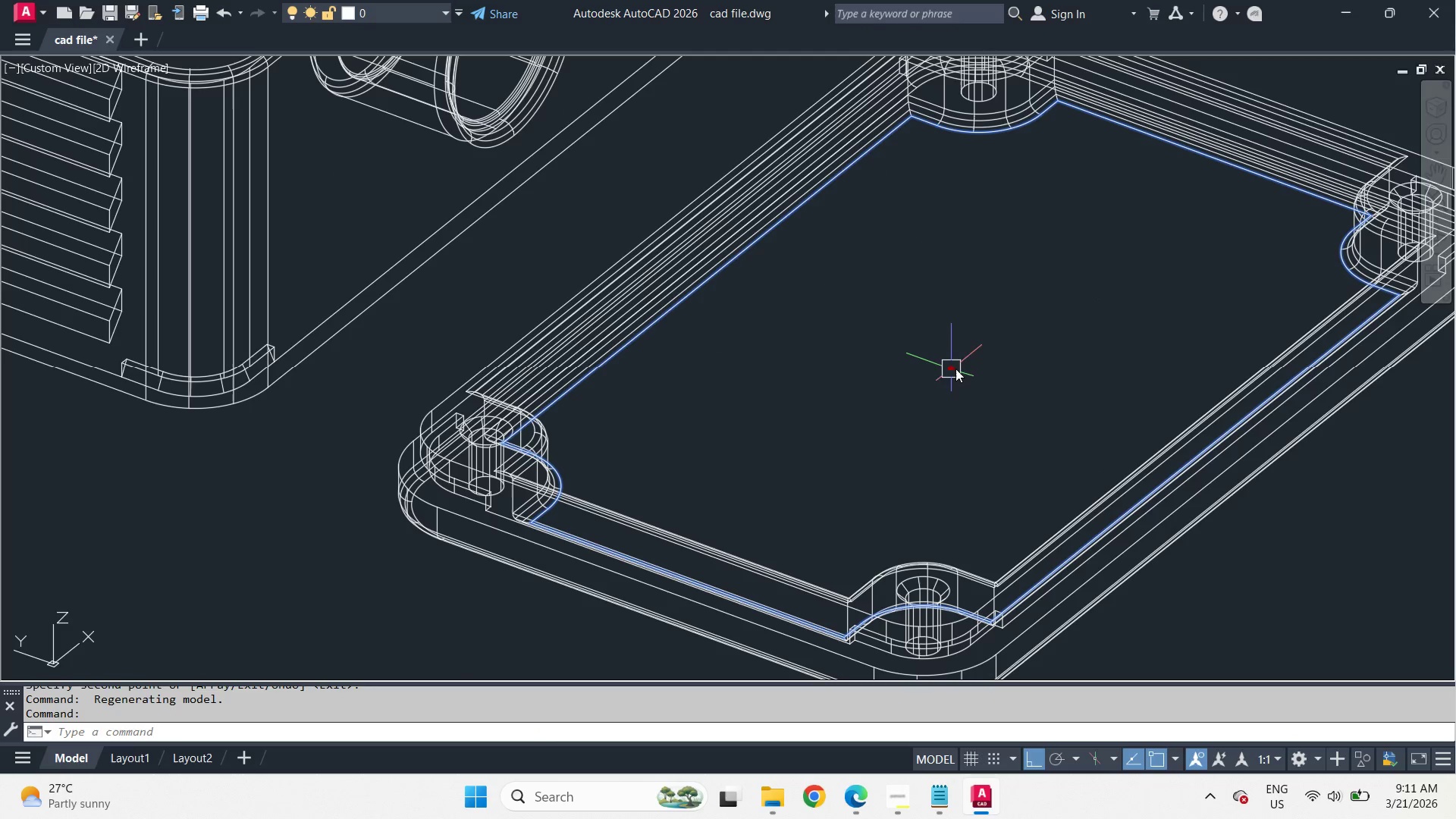 
scroll: coordinate [726, 374], scroll_direction: up, amount: 2.0
 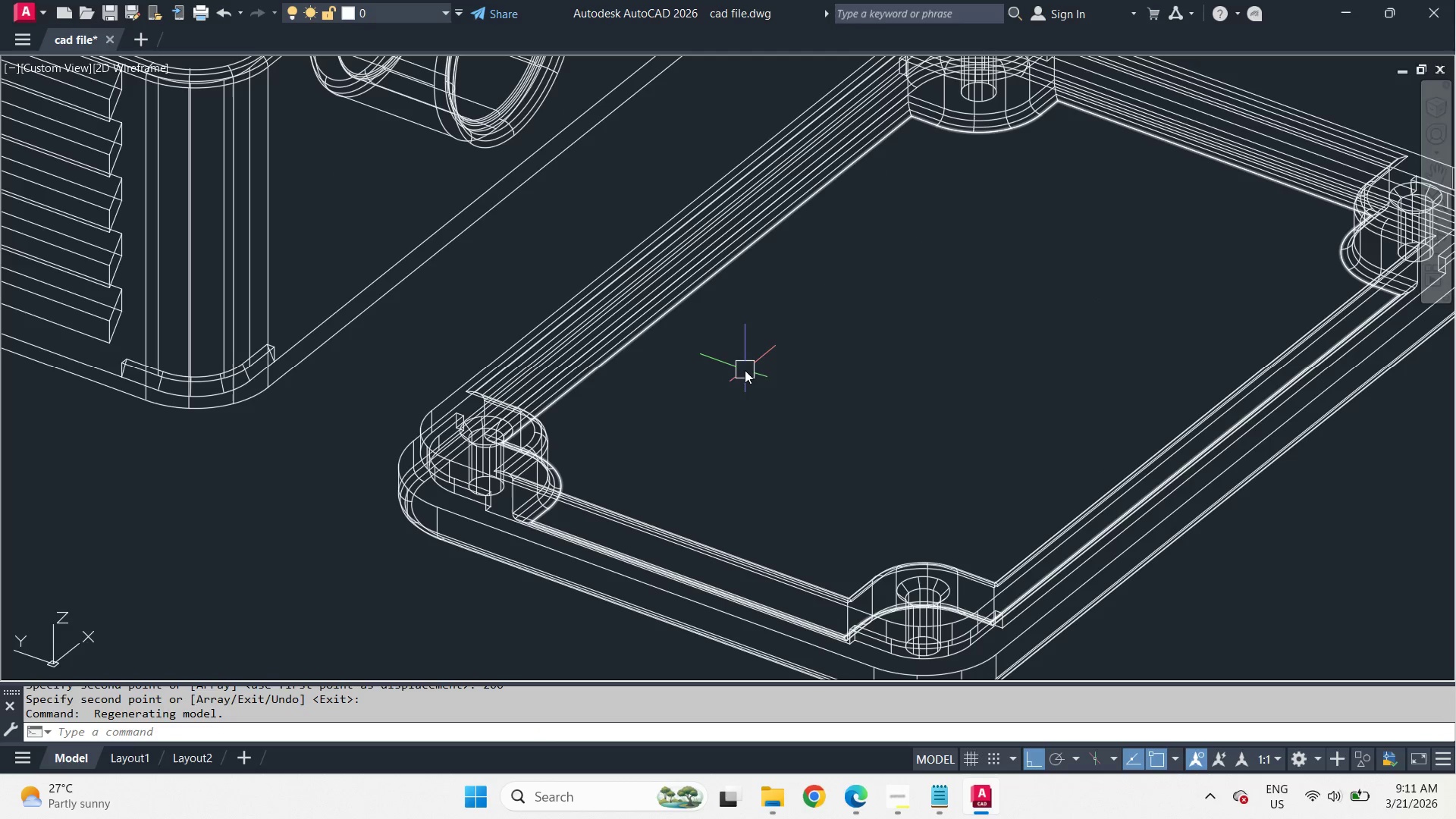 
left_click([761, 366])
 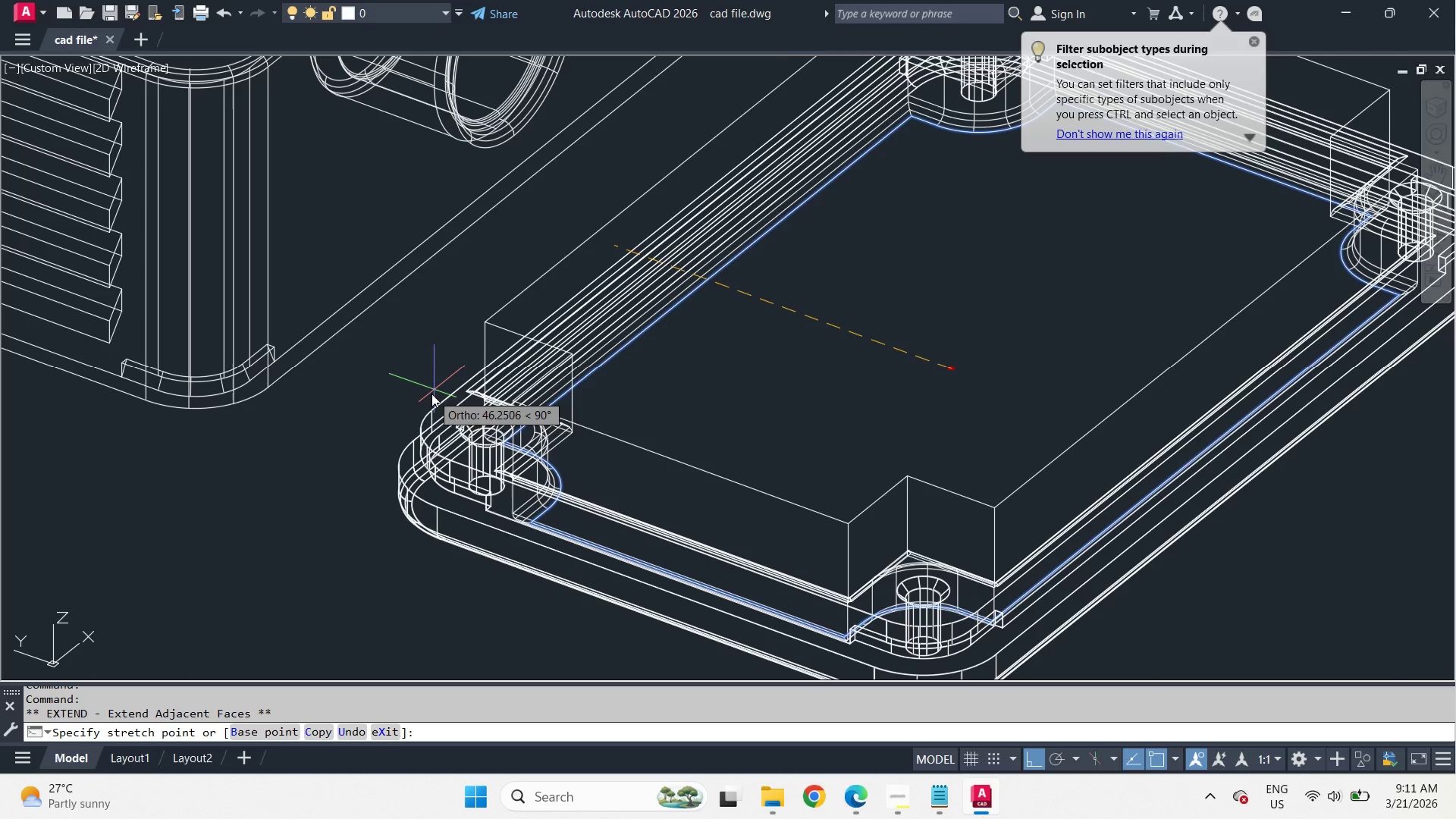 
wait(5.11)
 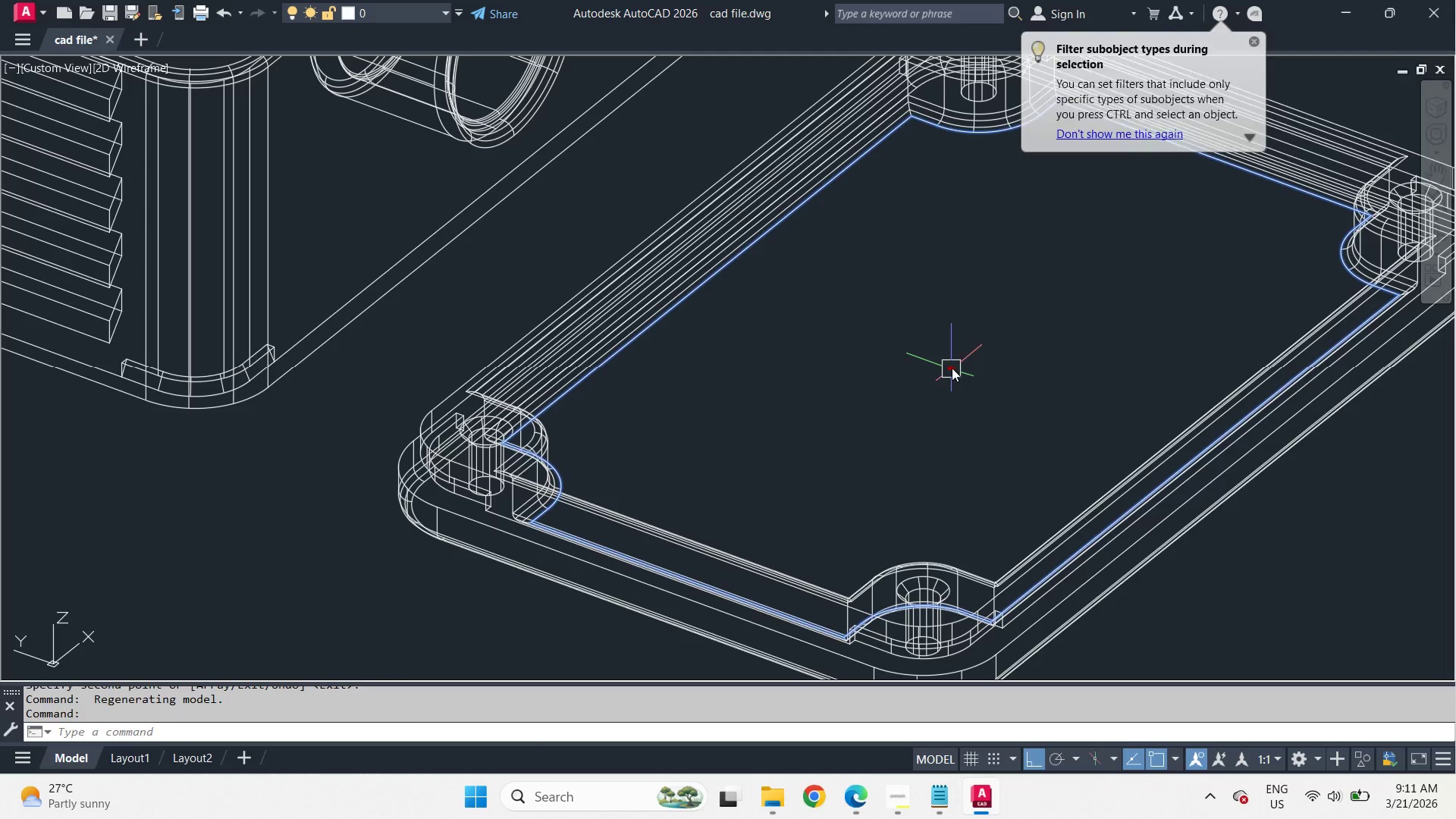 
left_click([444, 403])
 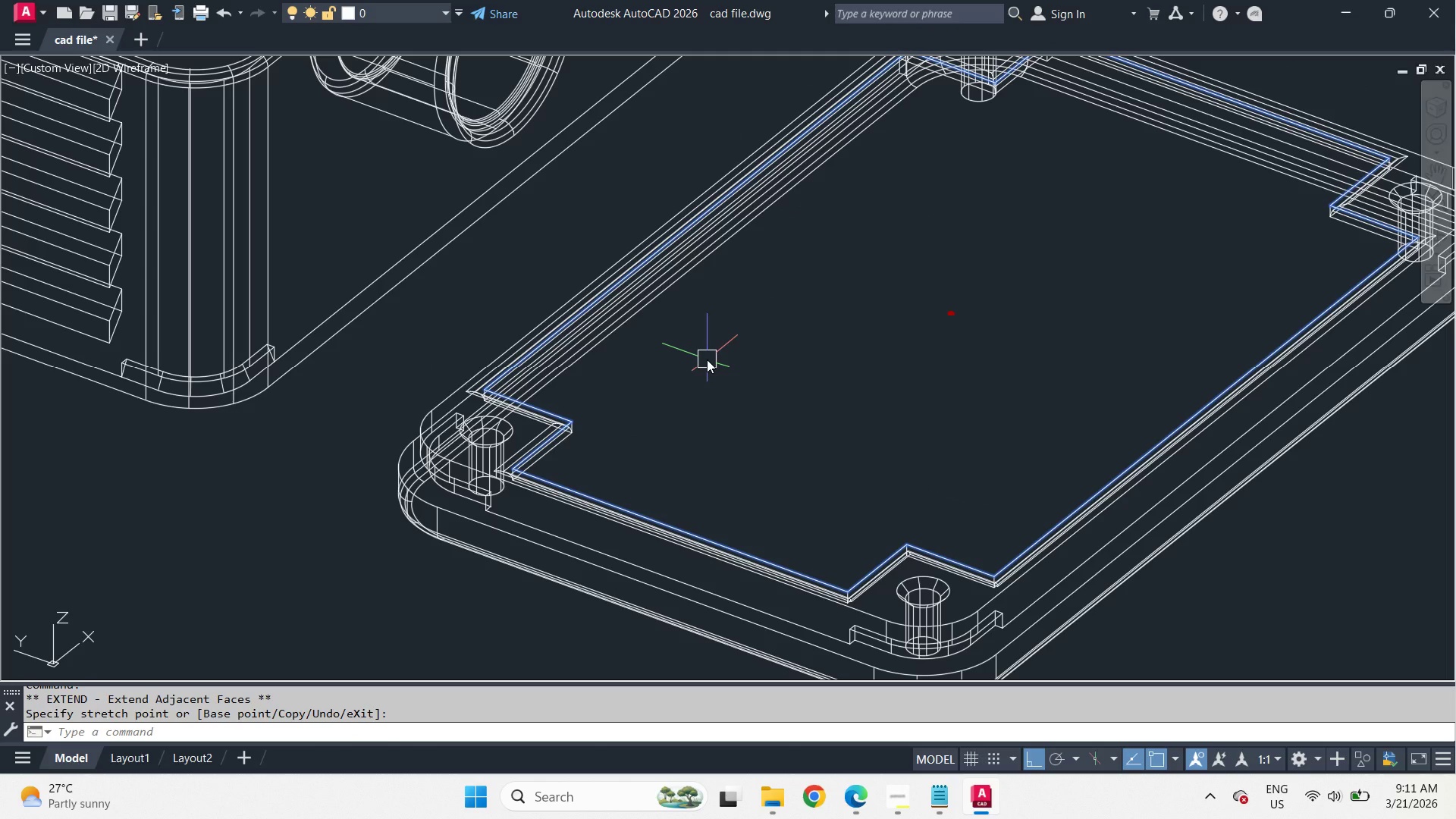 
key(Escape)
 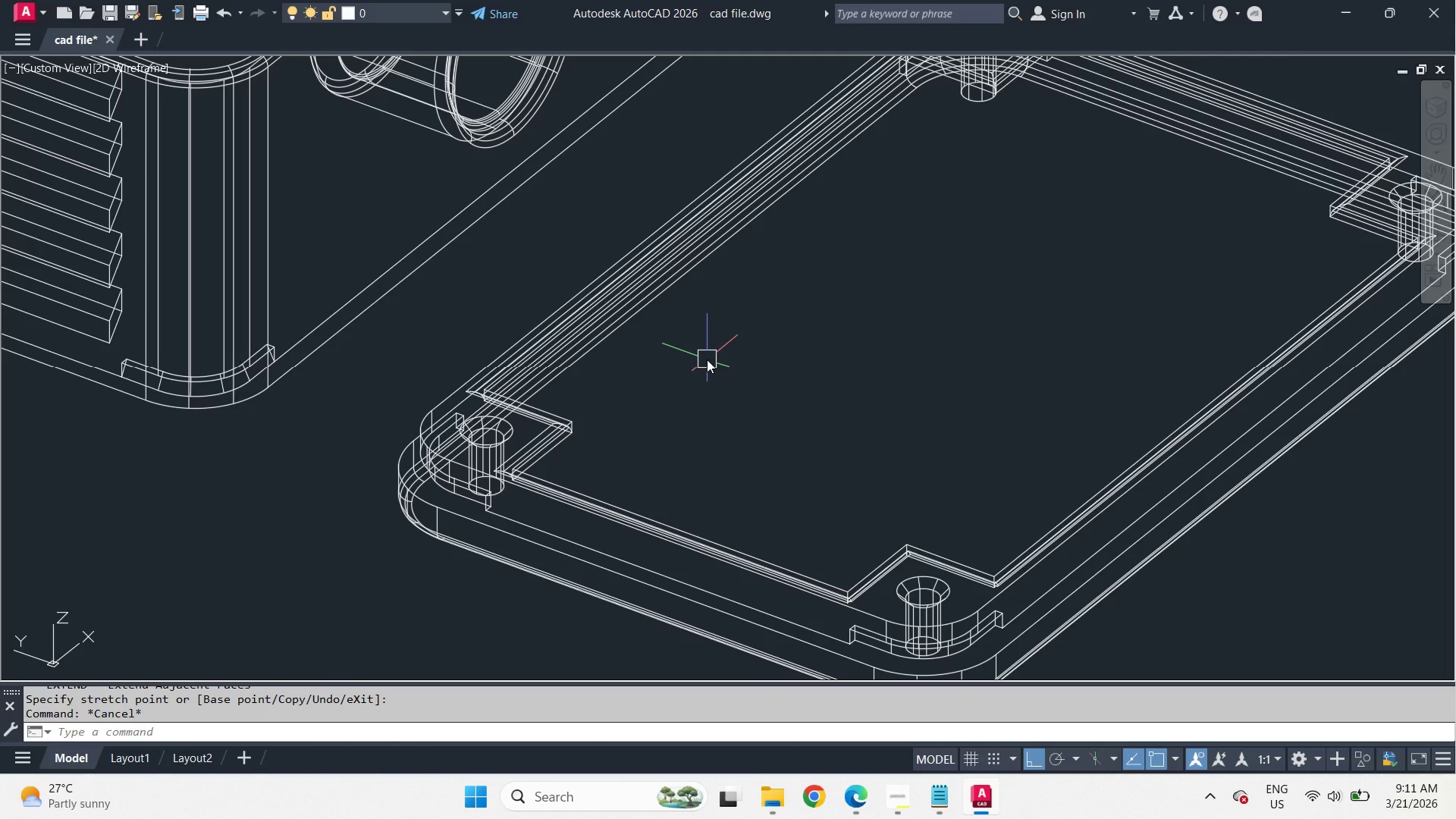 
wait(15.88)
 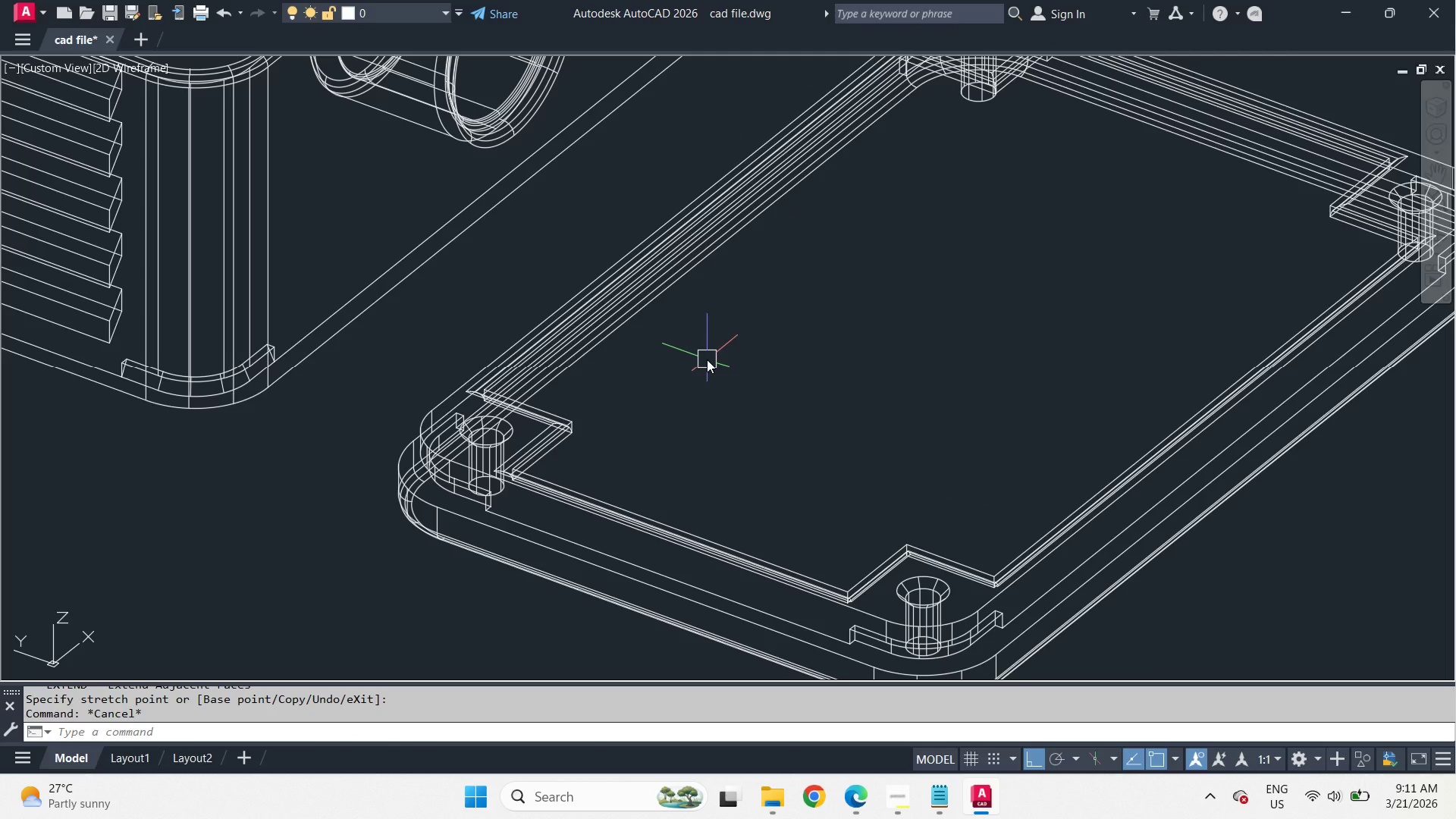 
key(Escape)
 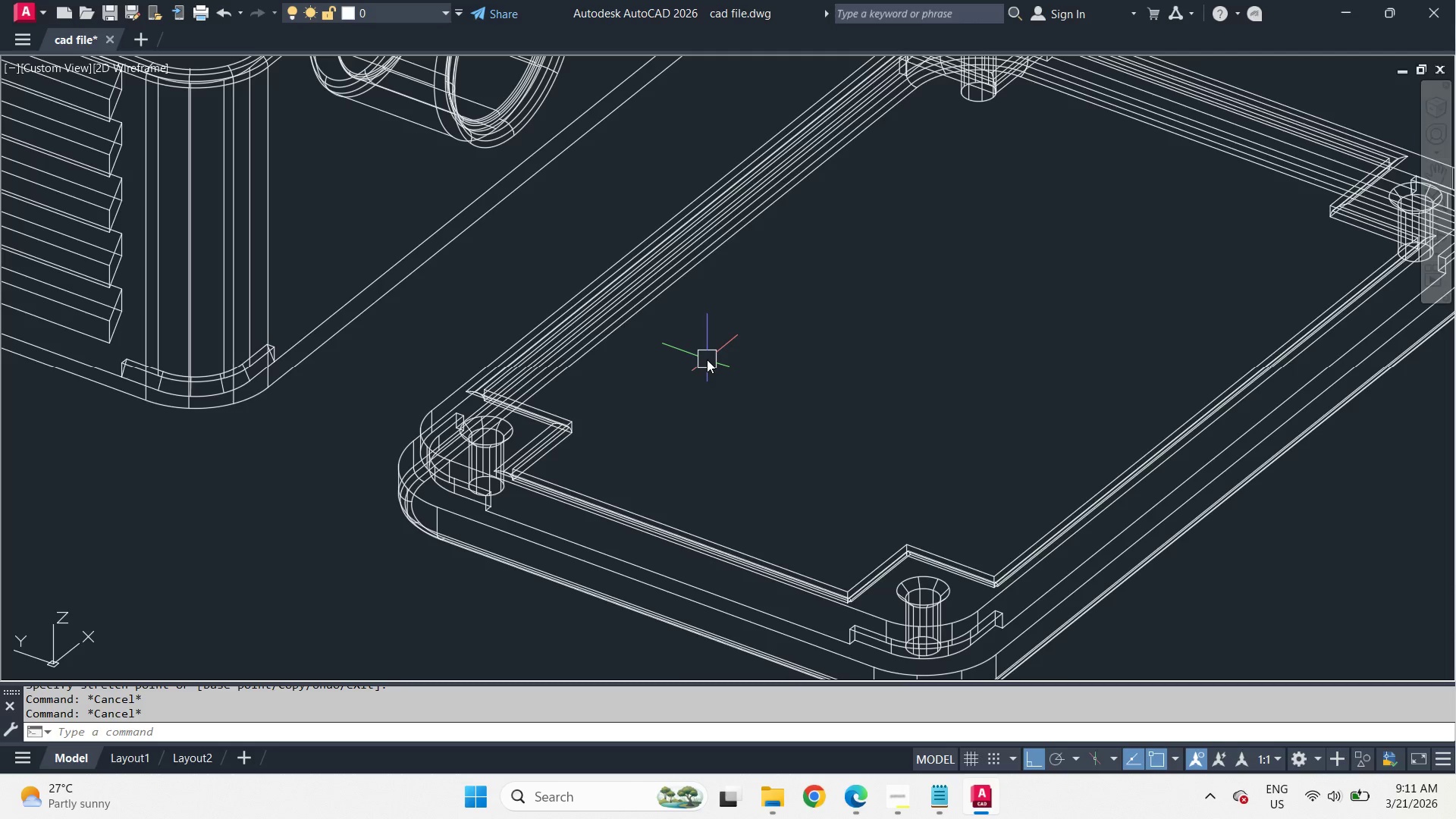 
key(Control+Z)
 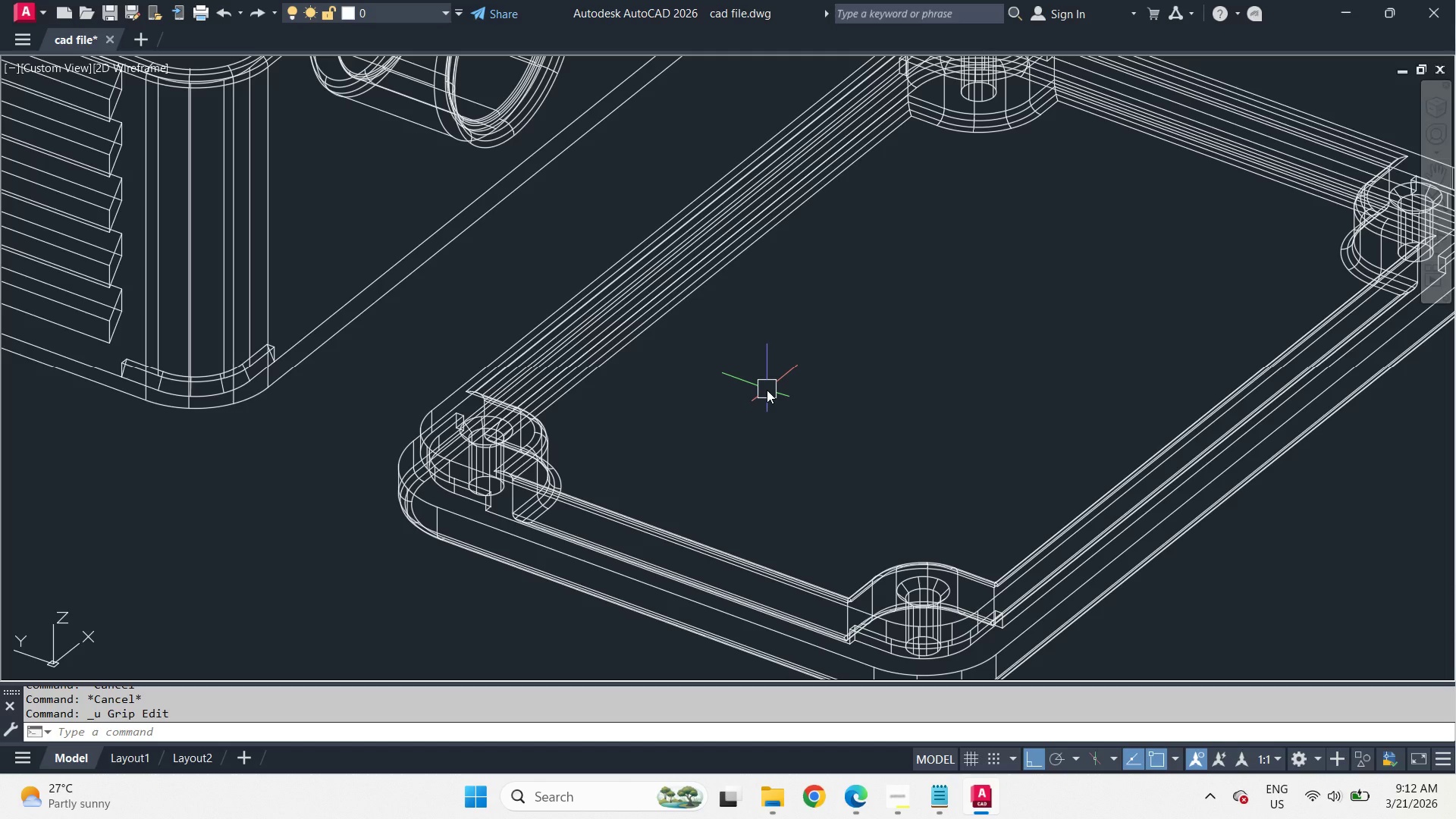 
wait(60.88)
 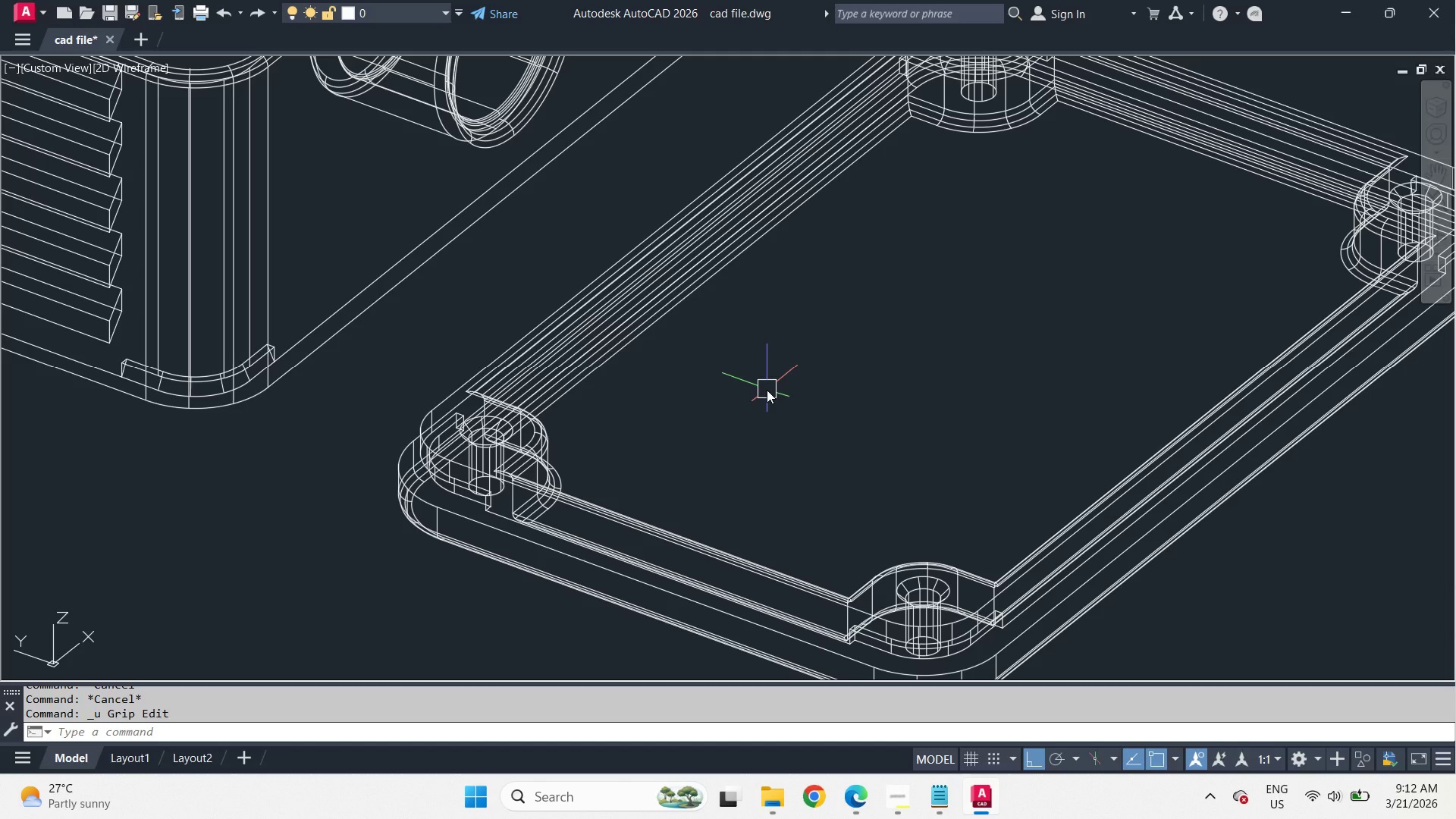 
scroll: coordinate [472, 450], scroll_direction: up, amount: 3.0
 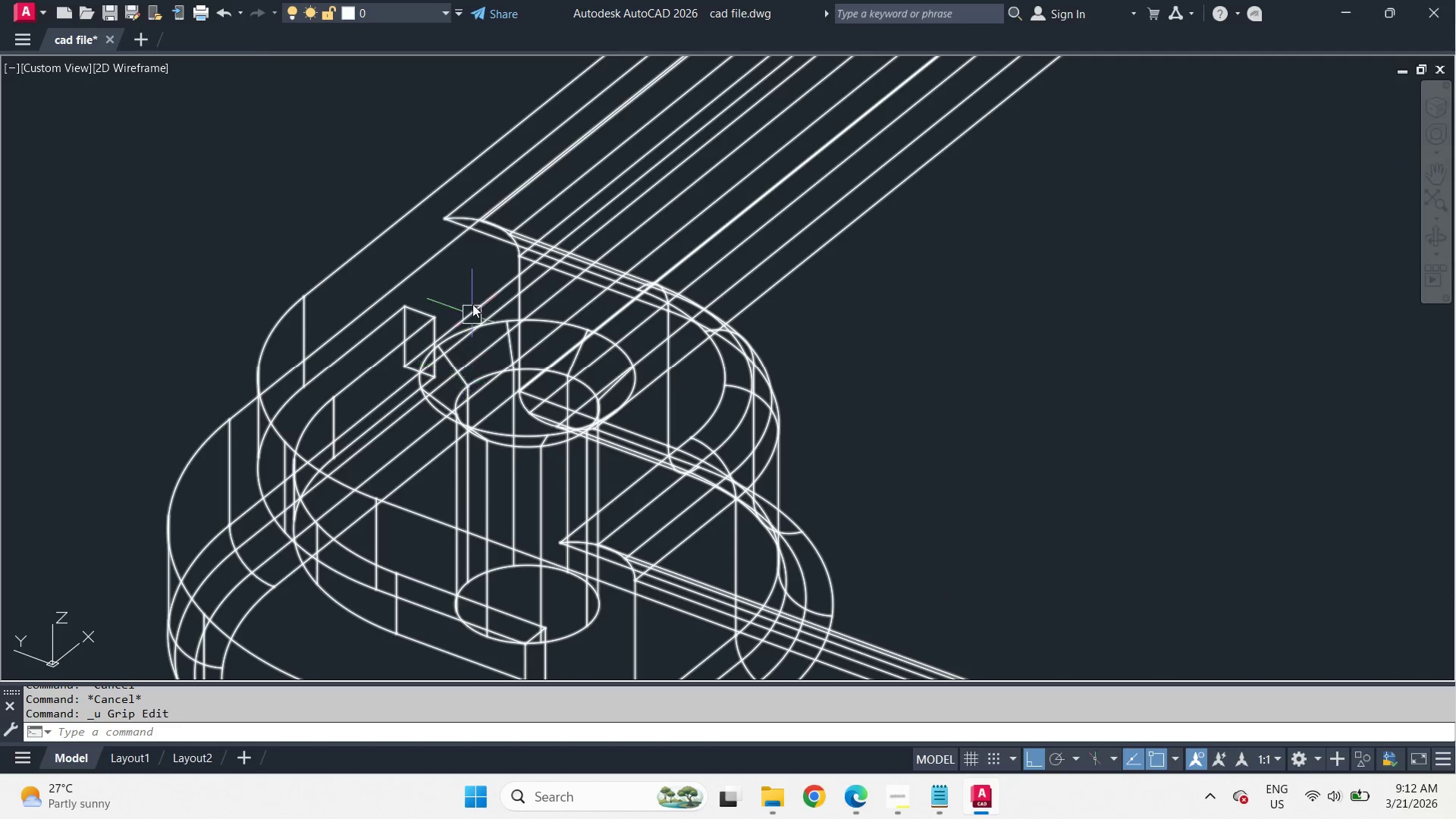 
scroll: coordinate [481, 274], scroll_direction: down, amount: 3.0
 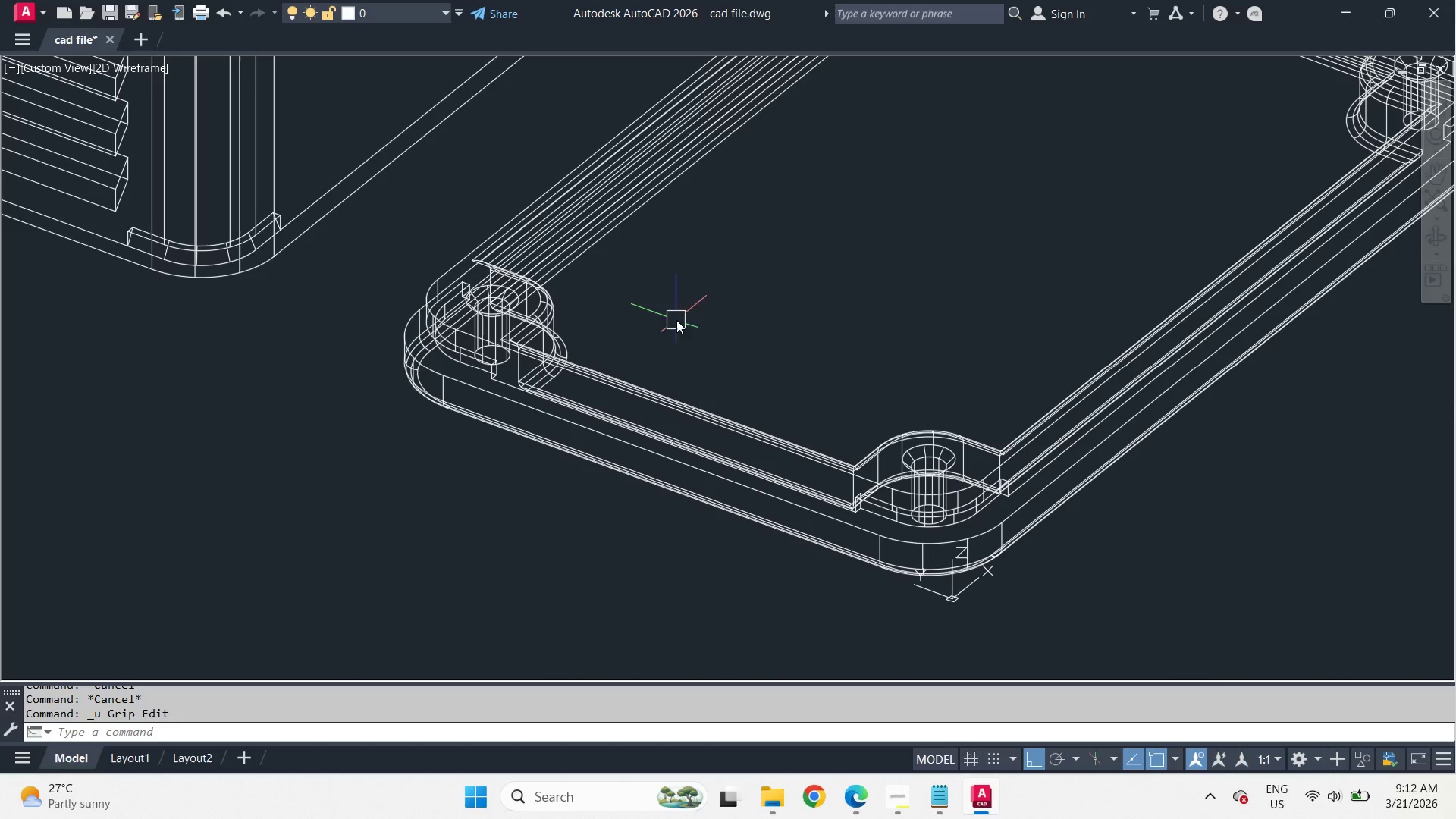 
hold_key(key=ShiftLeft, duration=2.53)
 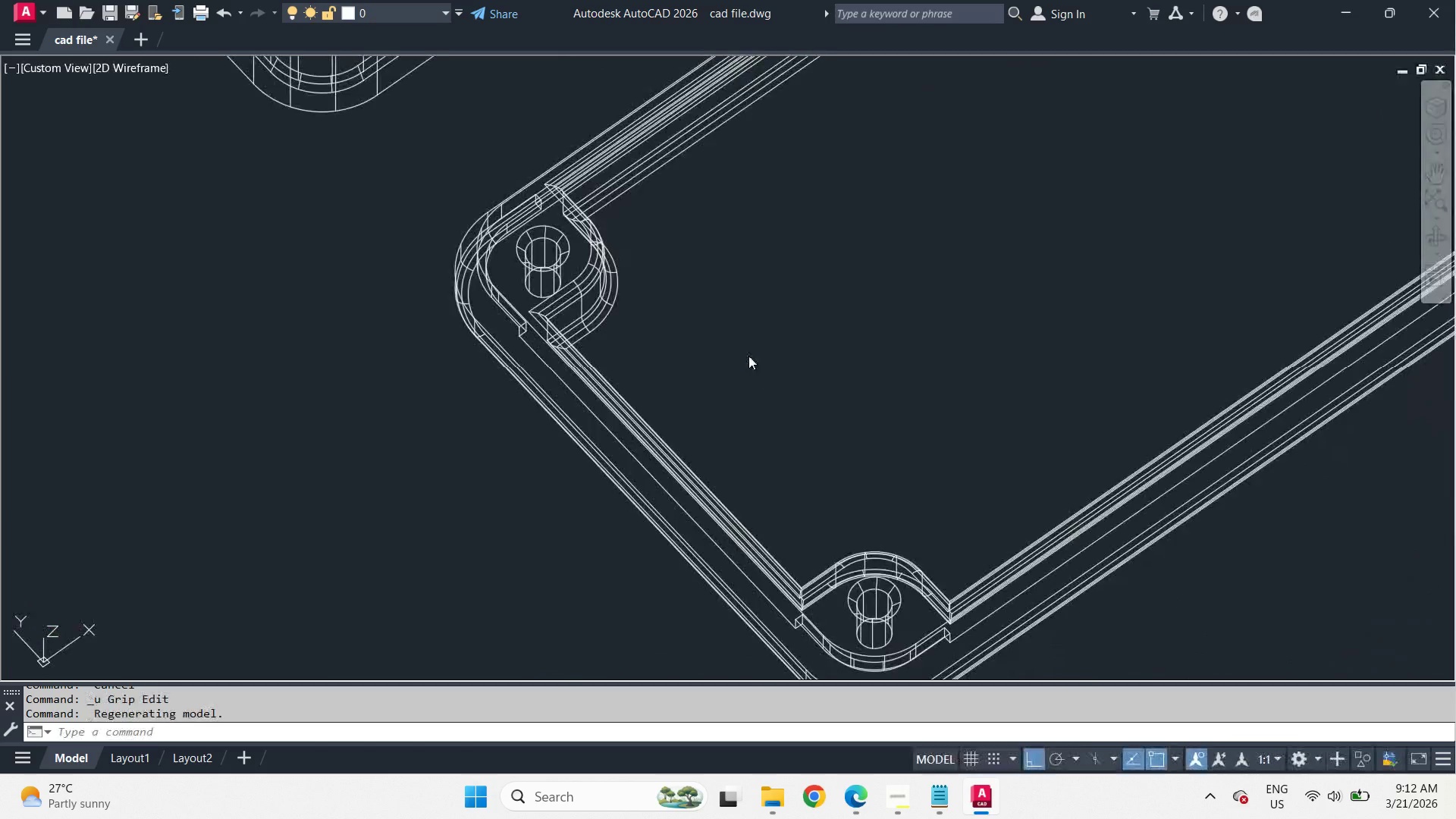 
key(Shift+ShiftLeft)
 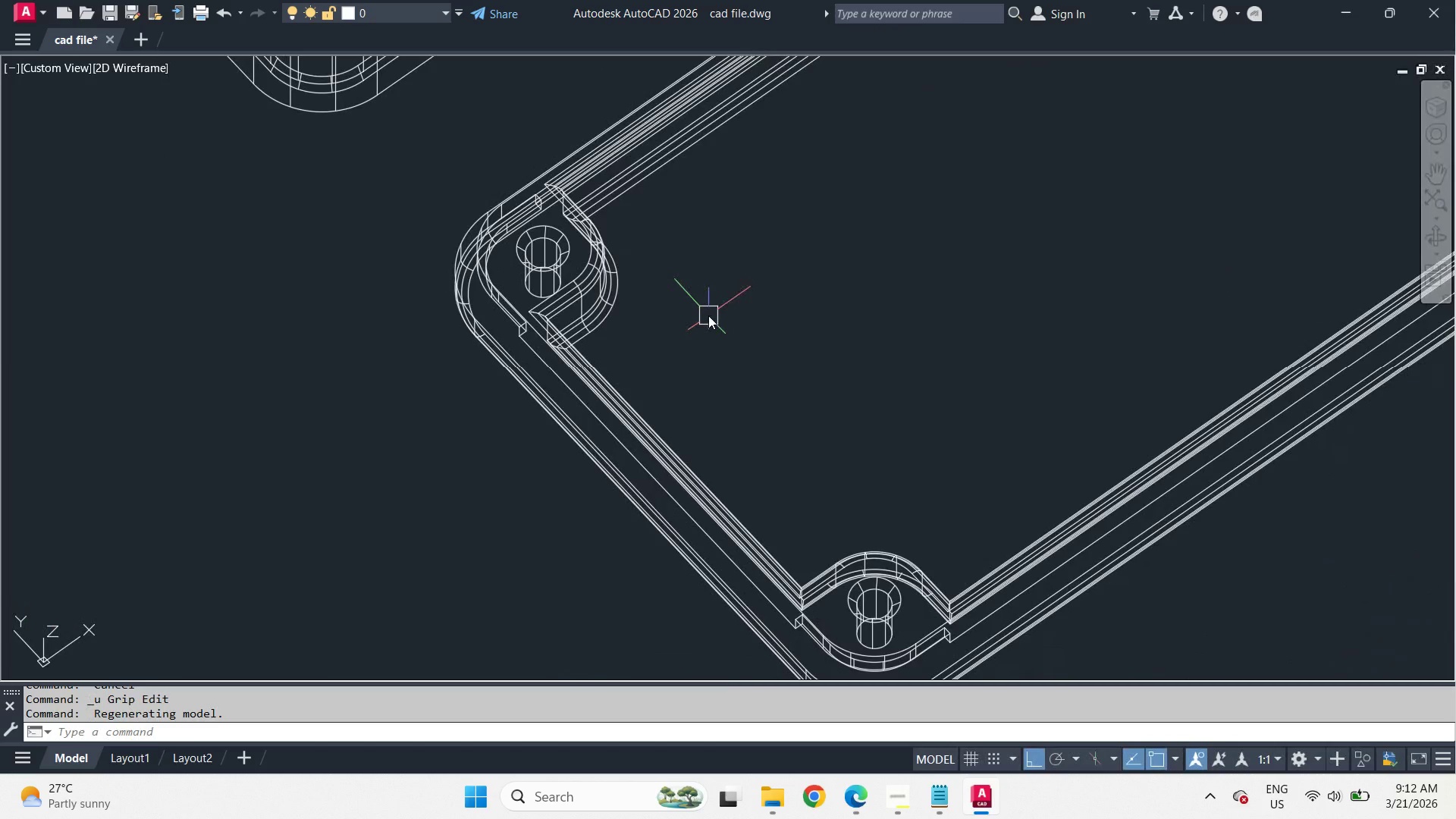 
wait(7.56)
 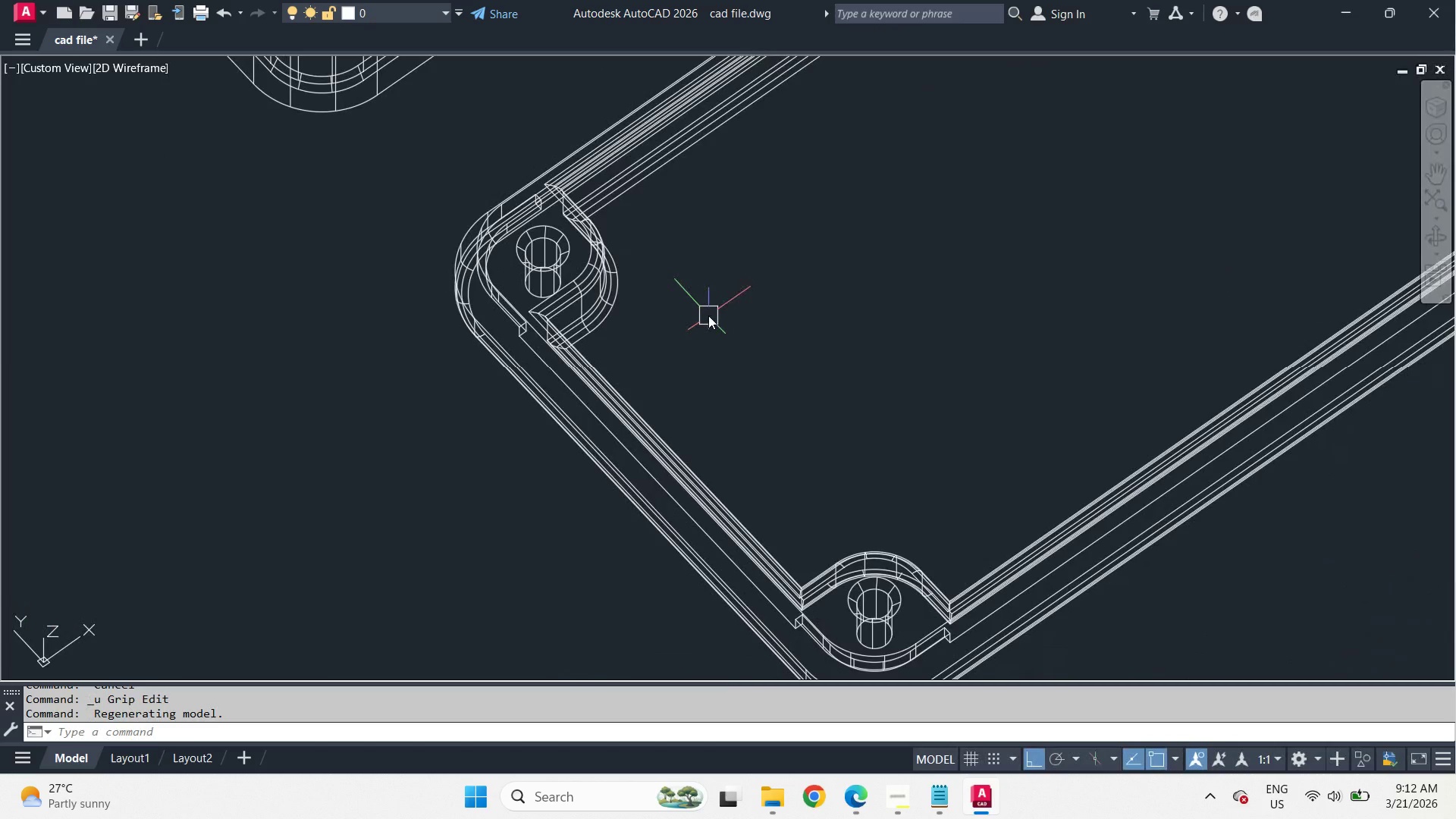 
left_click([10, 68])
 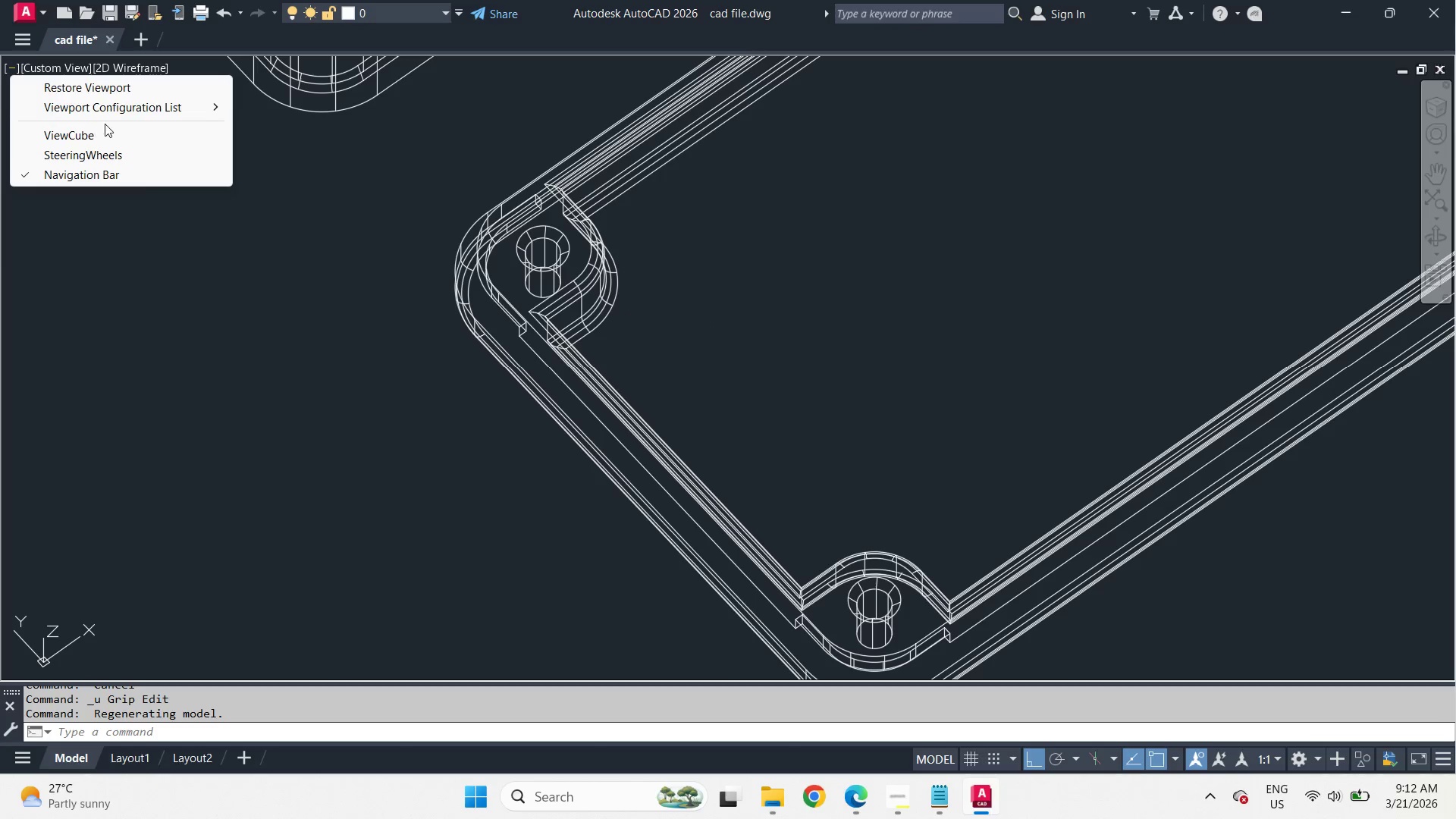 
left_click([128, 111])
 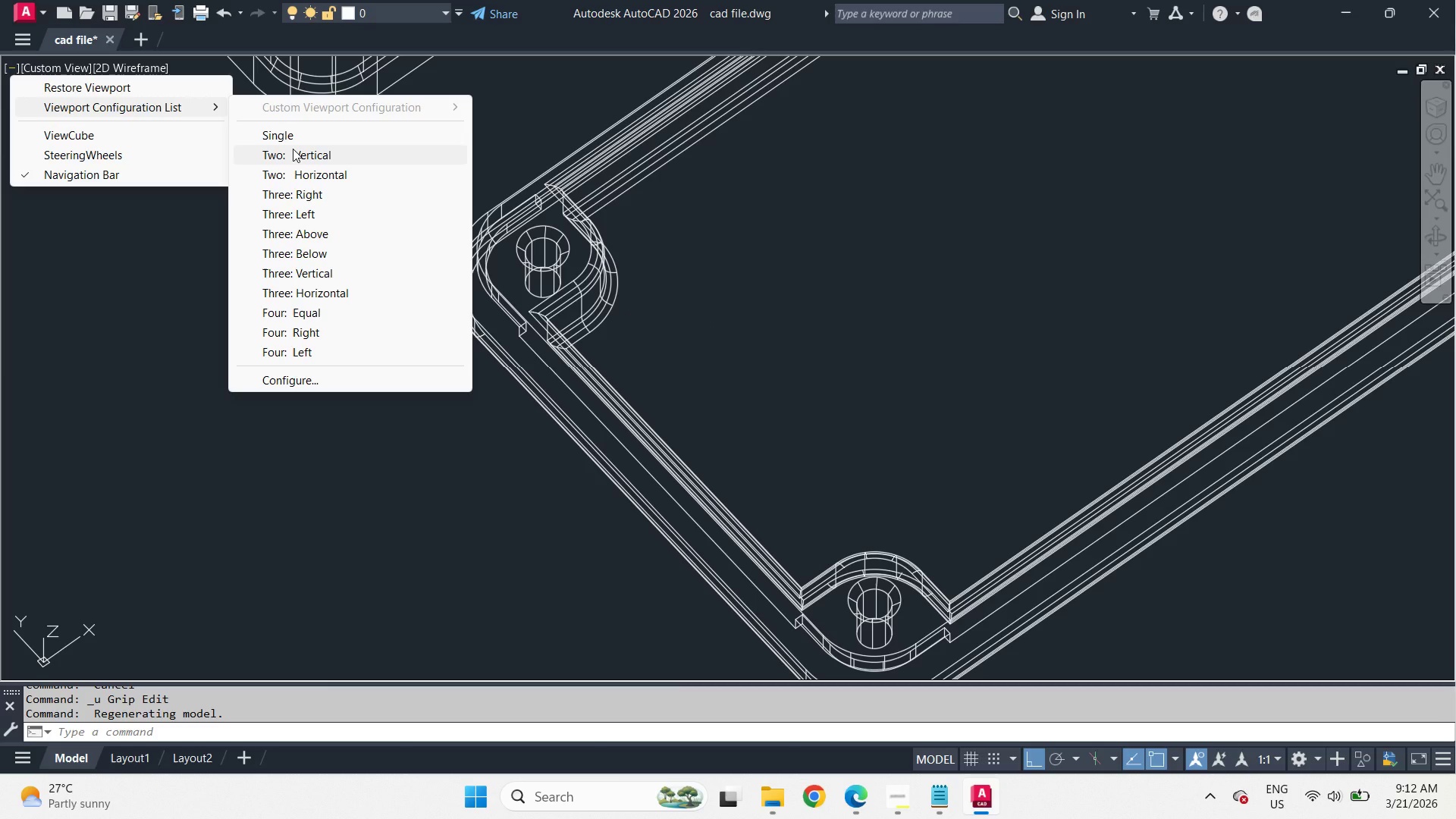 
left_click([293, 149])
 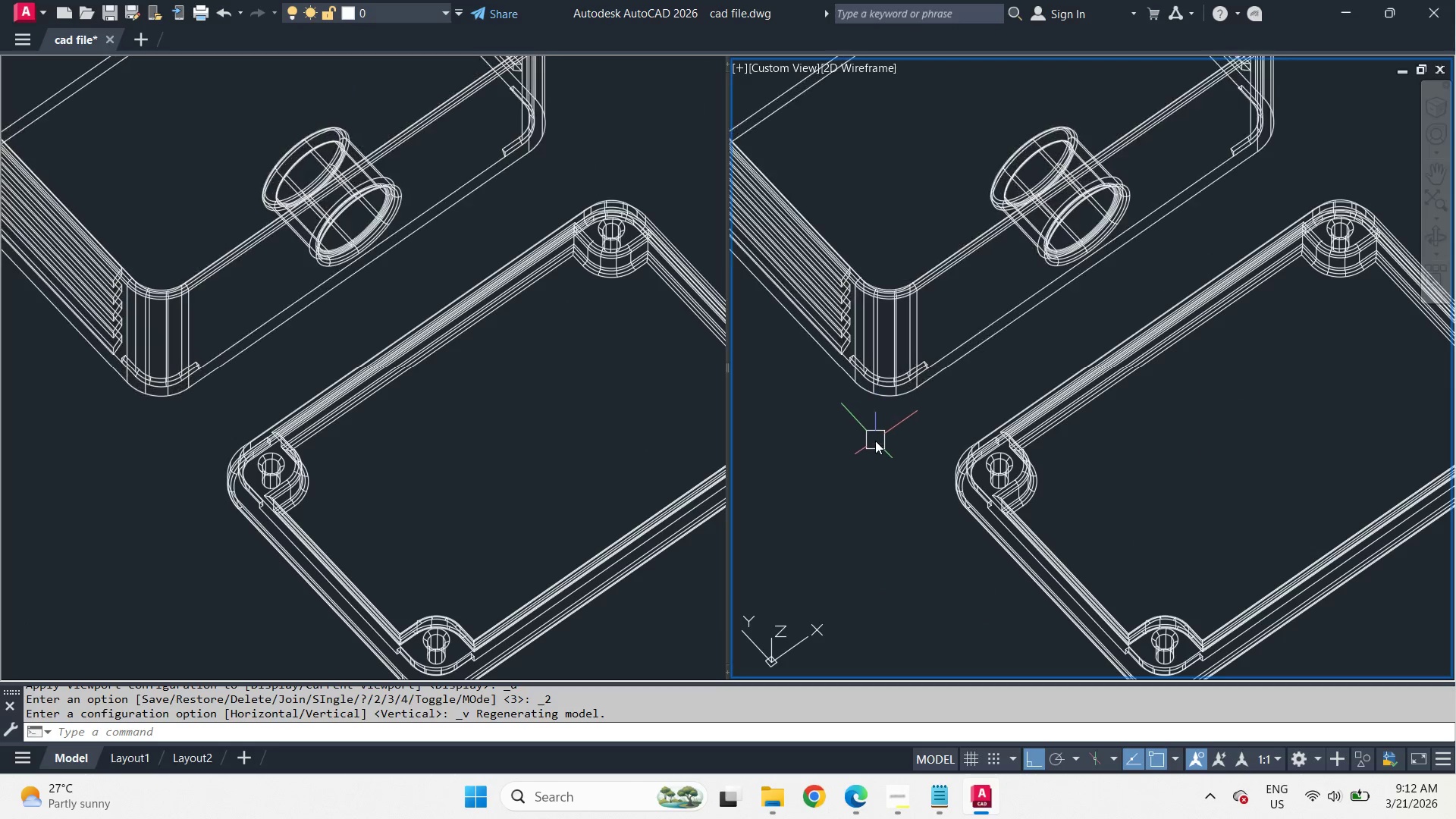 
double_click([873, 464])
 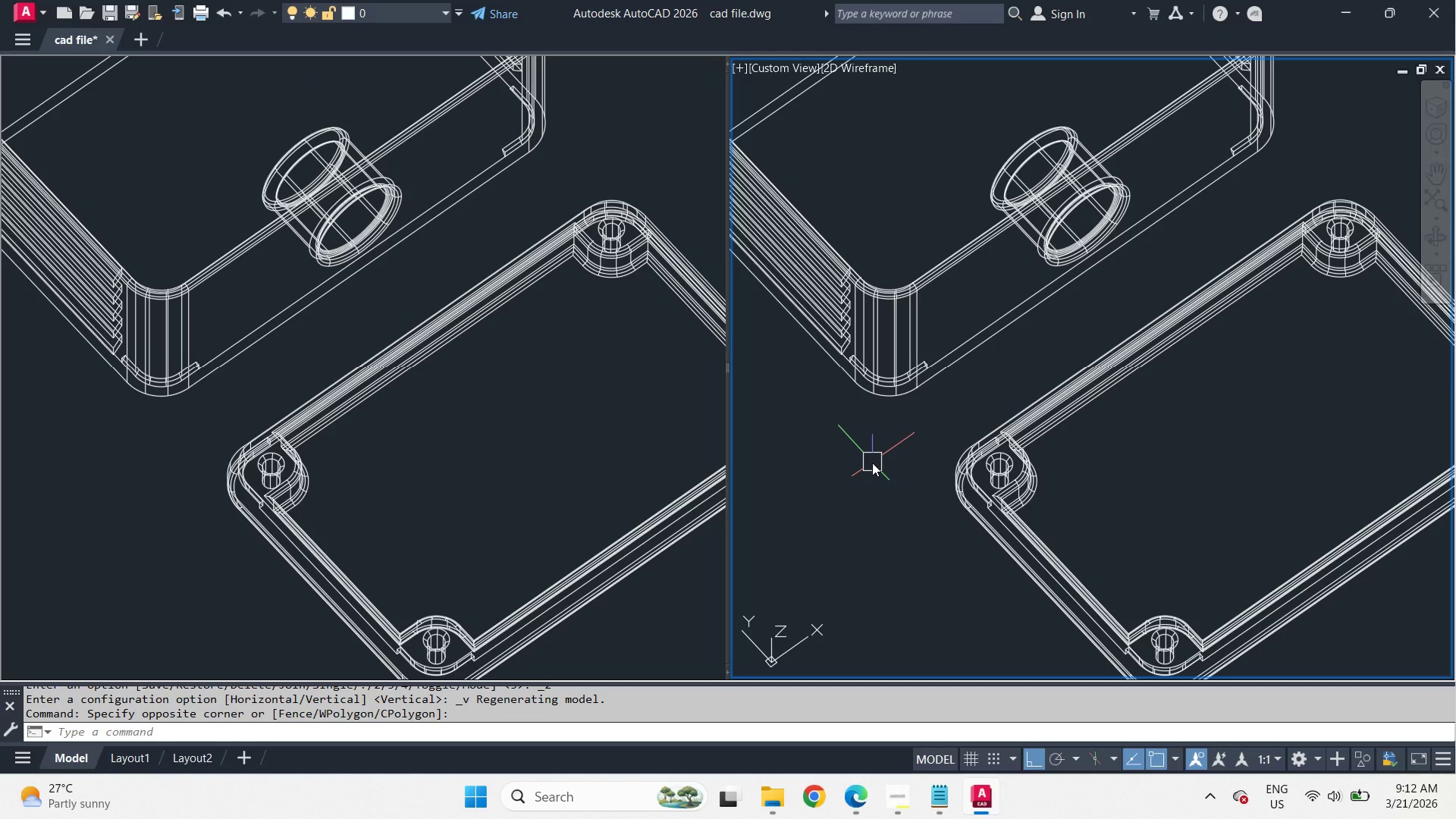 
key(Minus)
 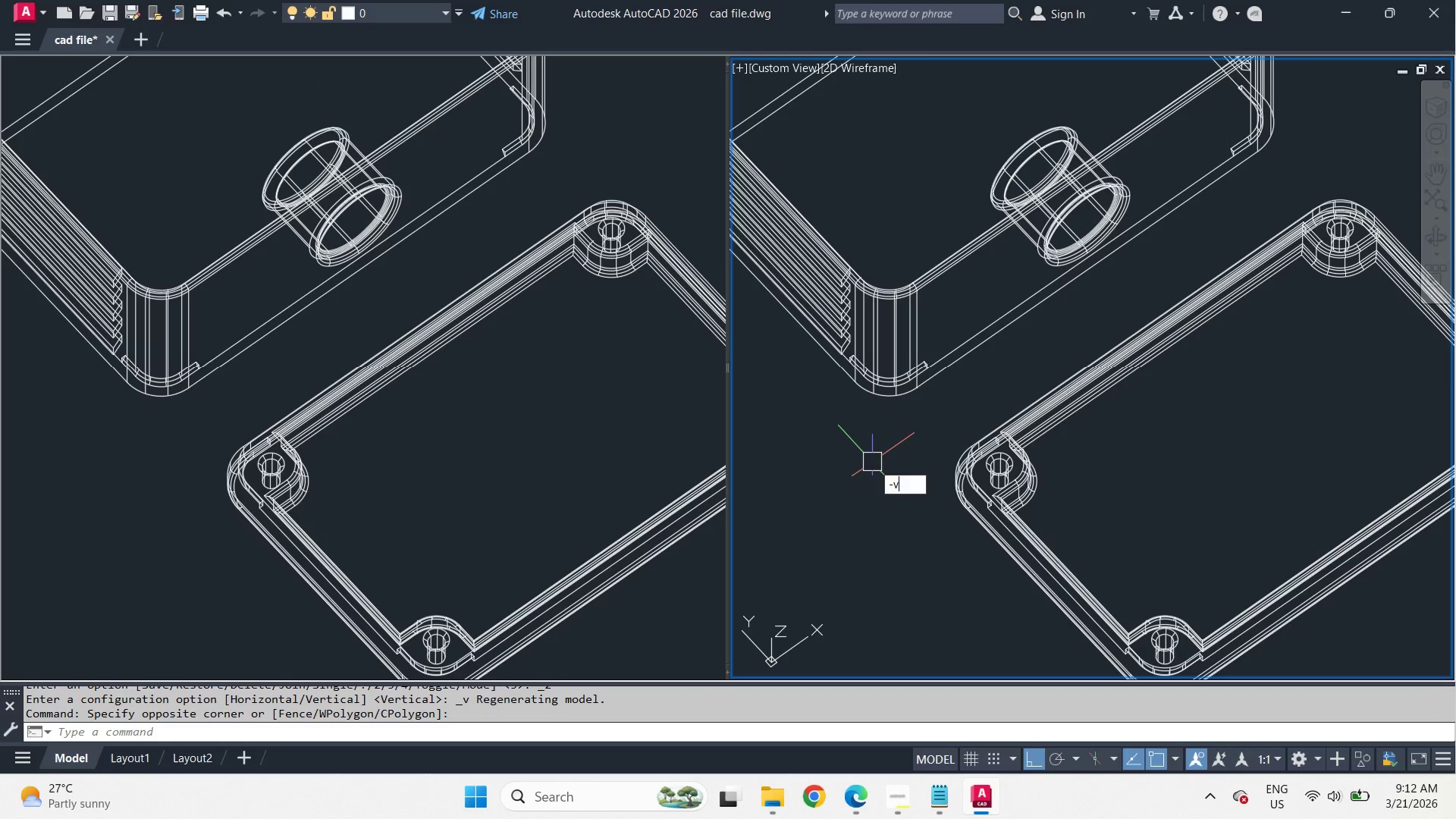 
key(V)
 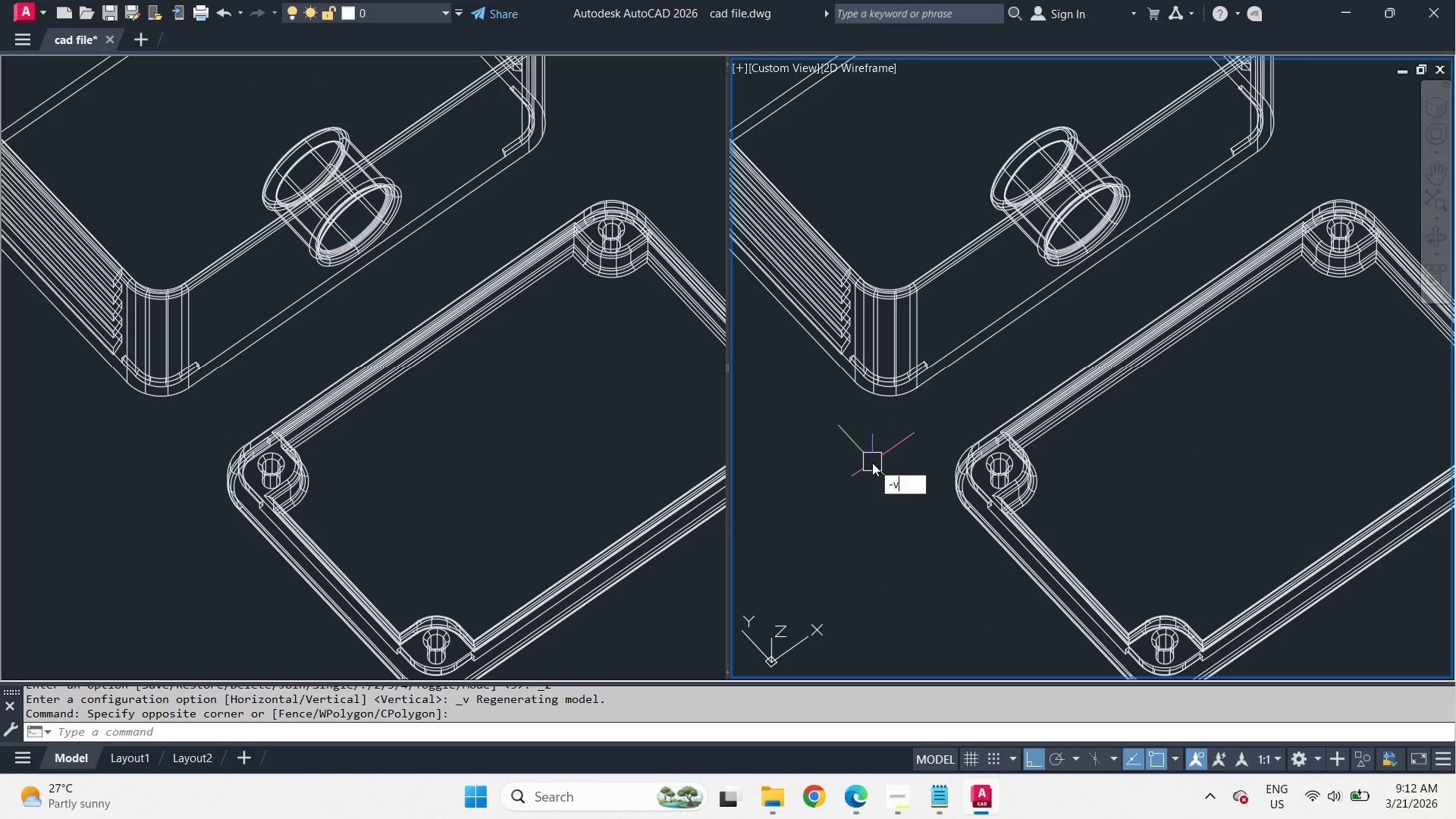 
key(Space)
 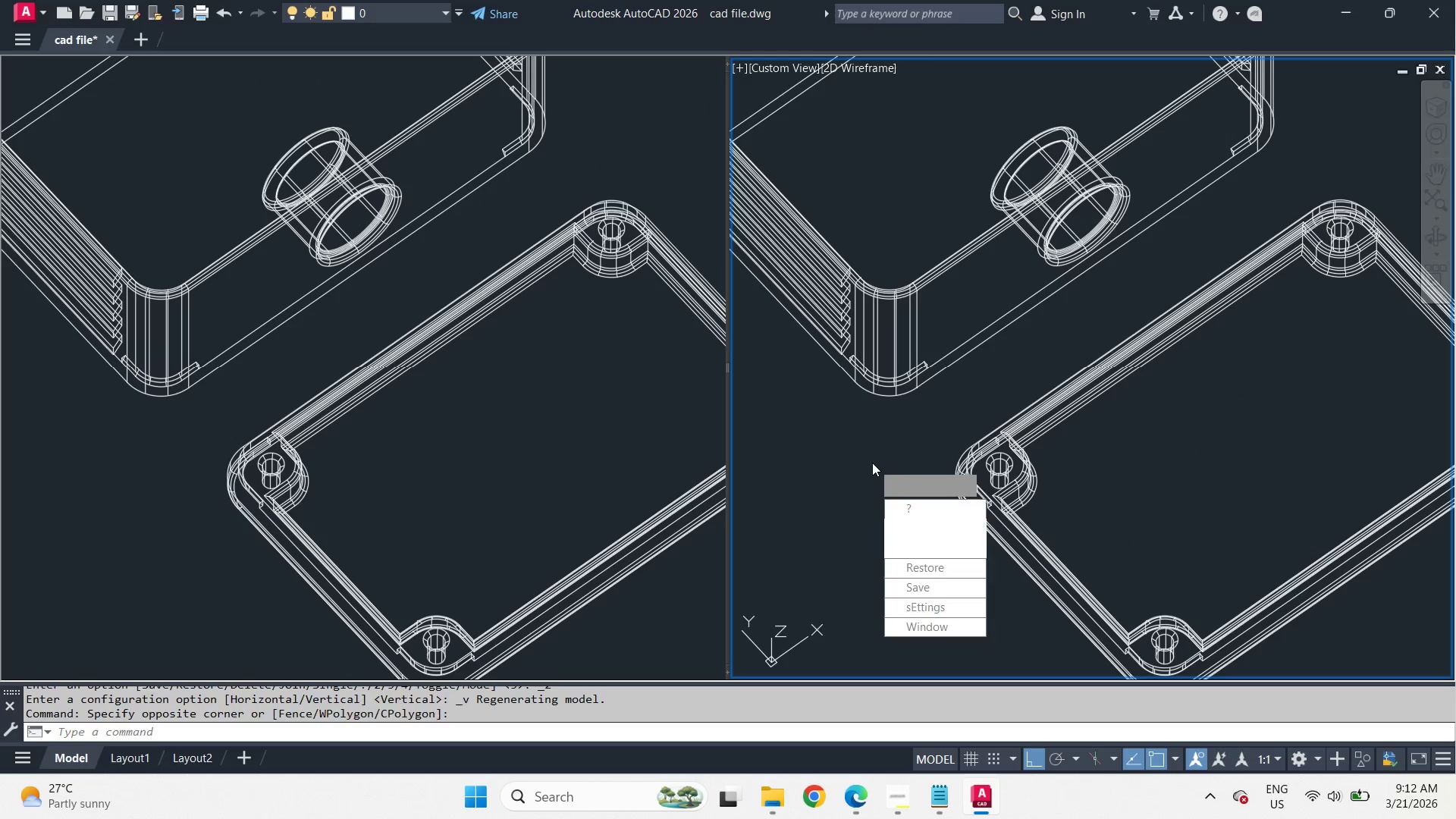 
key(T)
 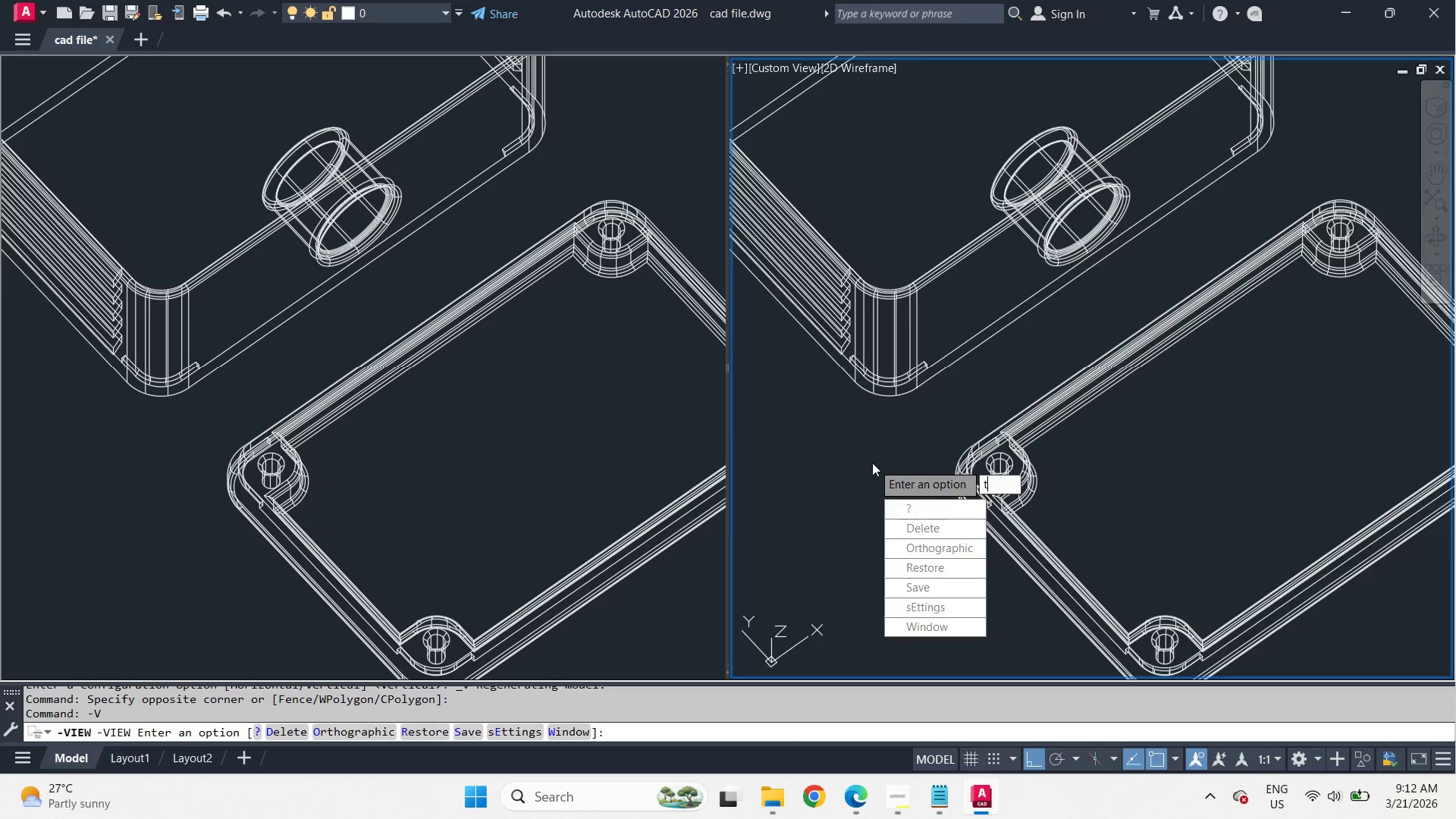 
key(Space)
 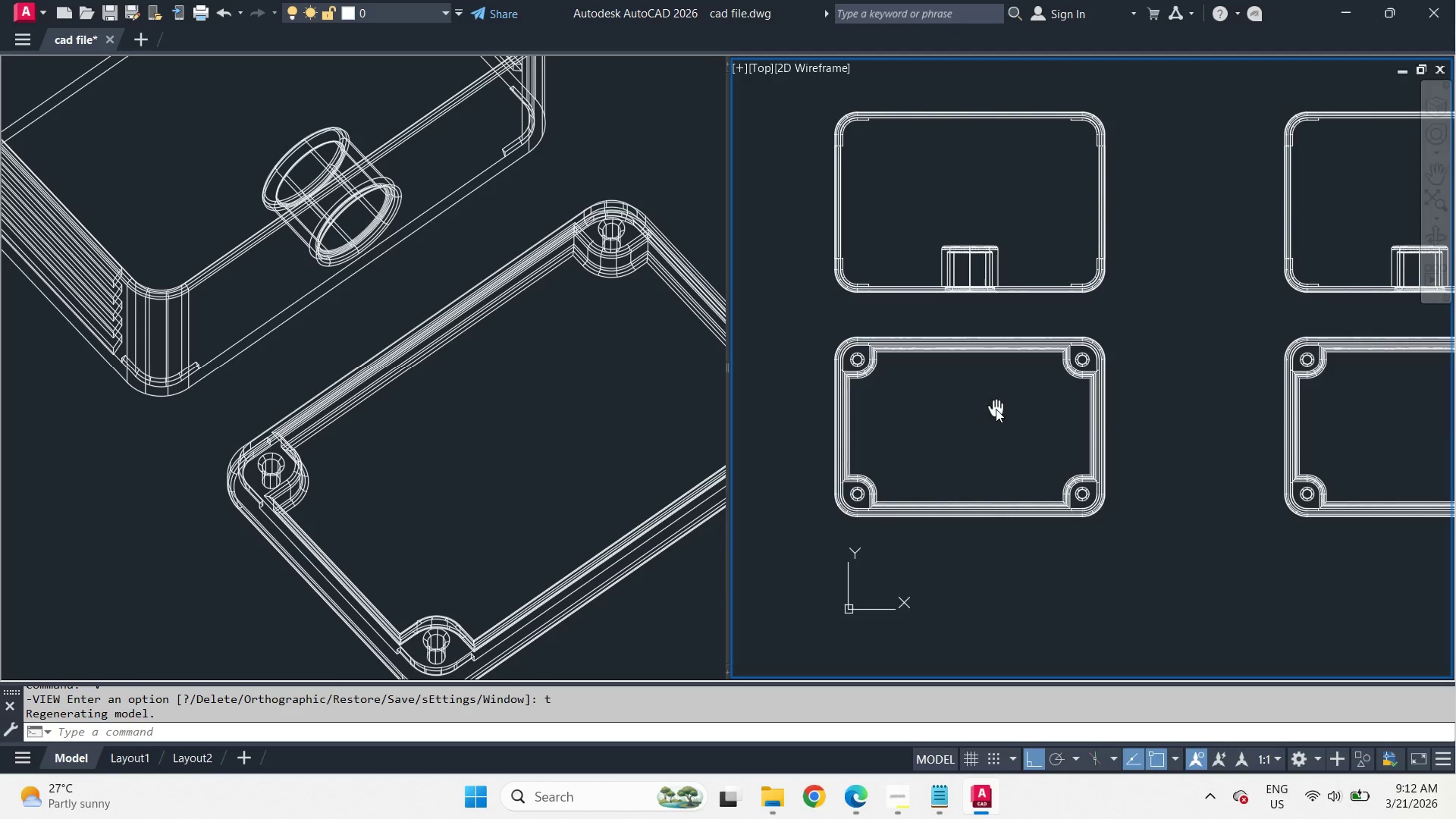 
scroll: coordinate [947, 429], scroll_direction: up, amount: 1.0
 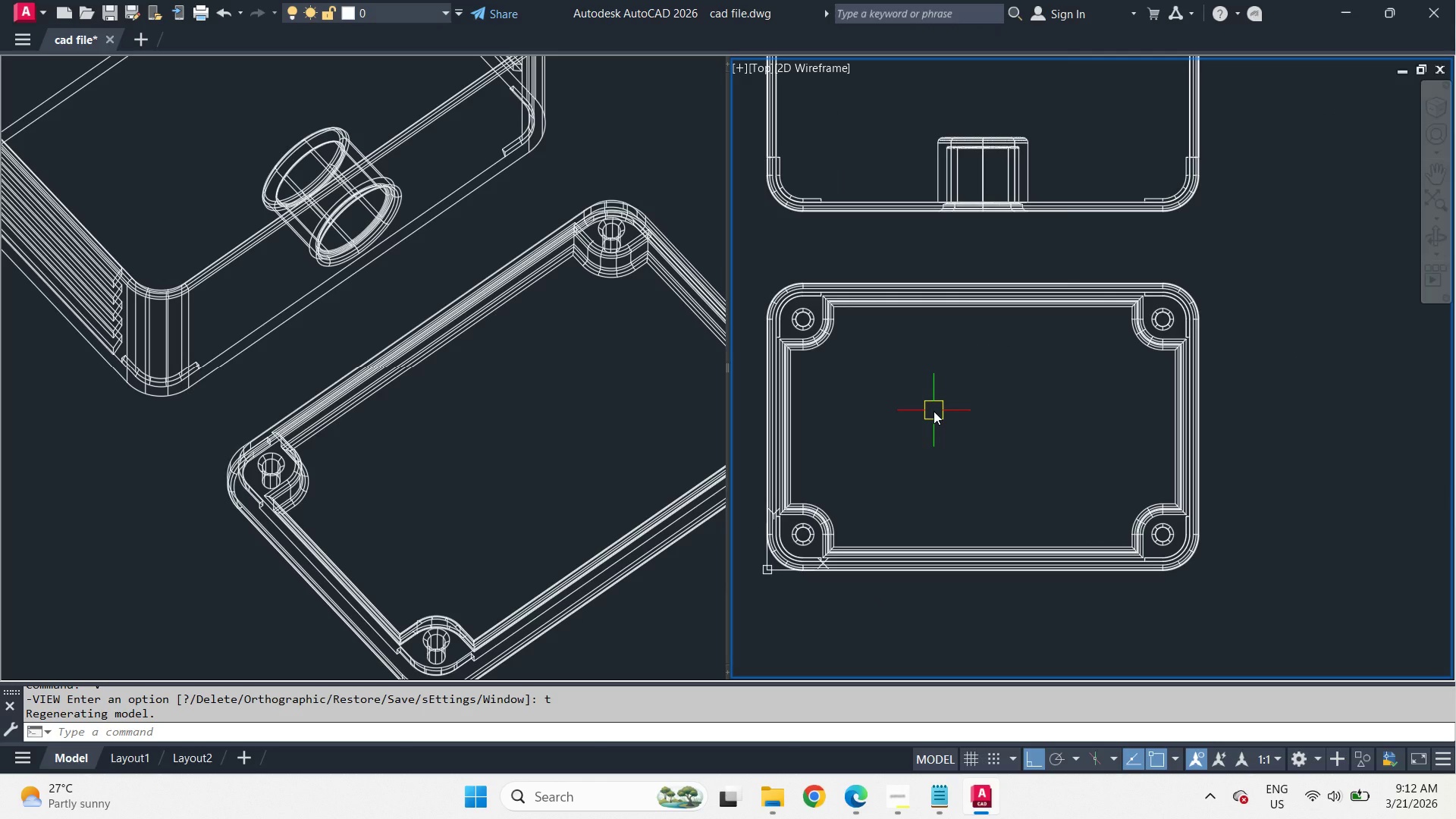 
type(rec )
 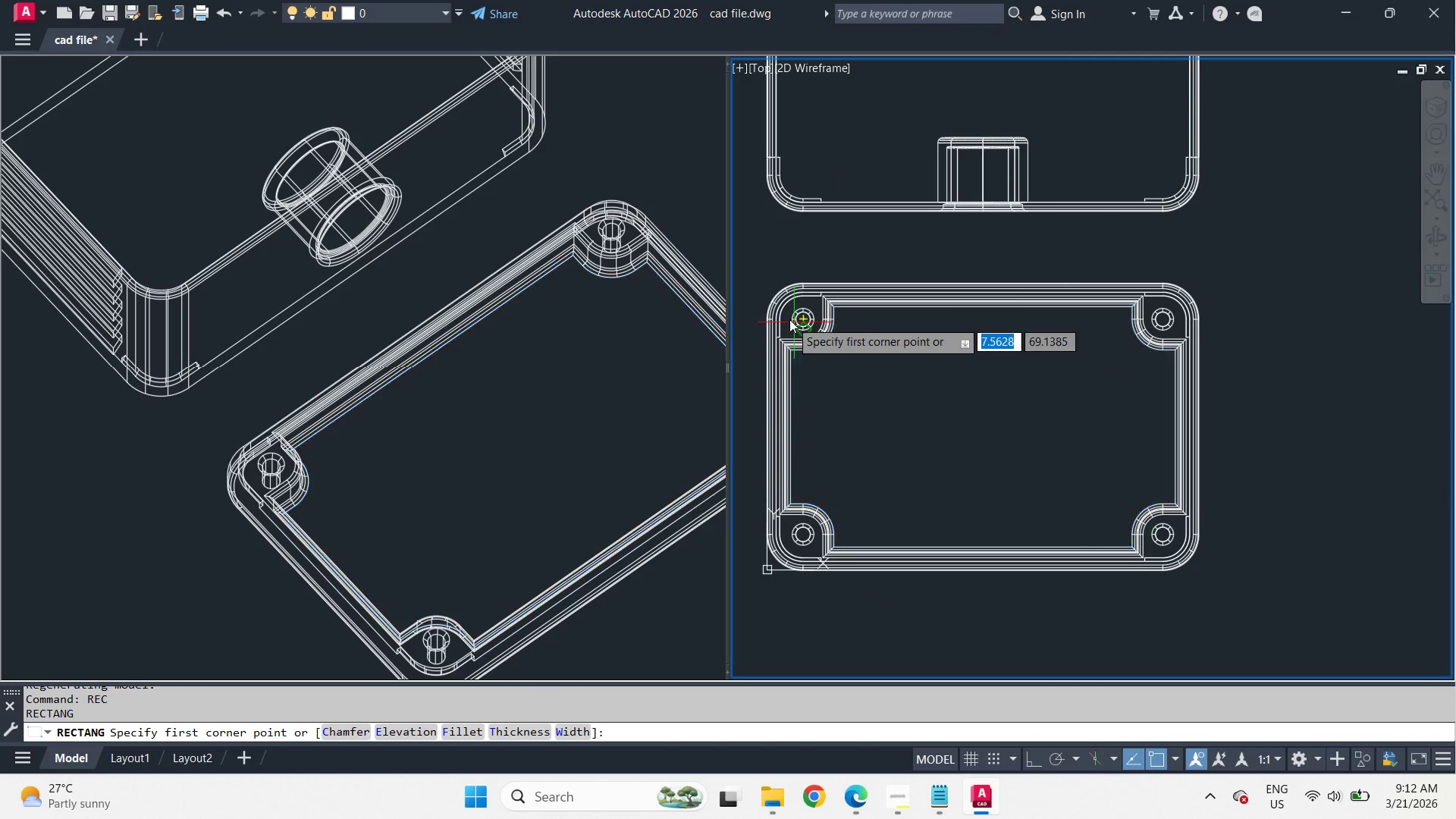 
scroll: coordinate [782, 311], scroll_direction: up, amount: 3.0
 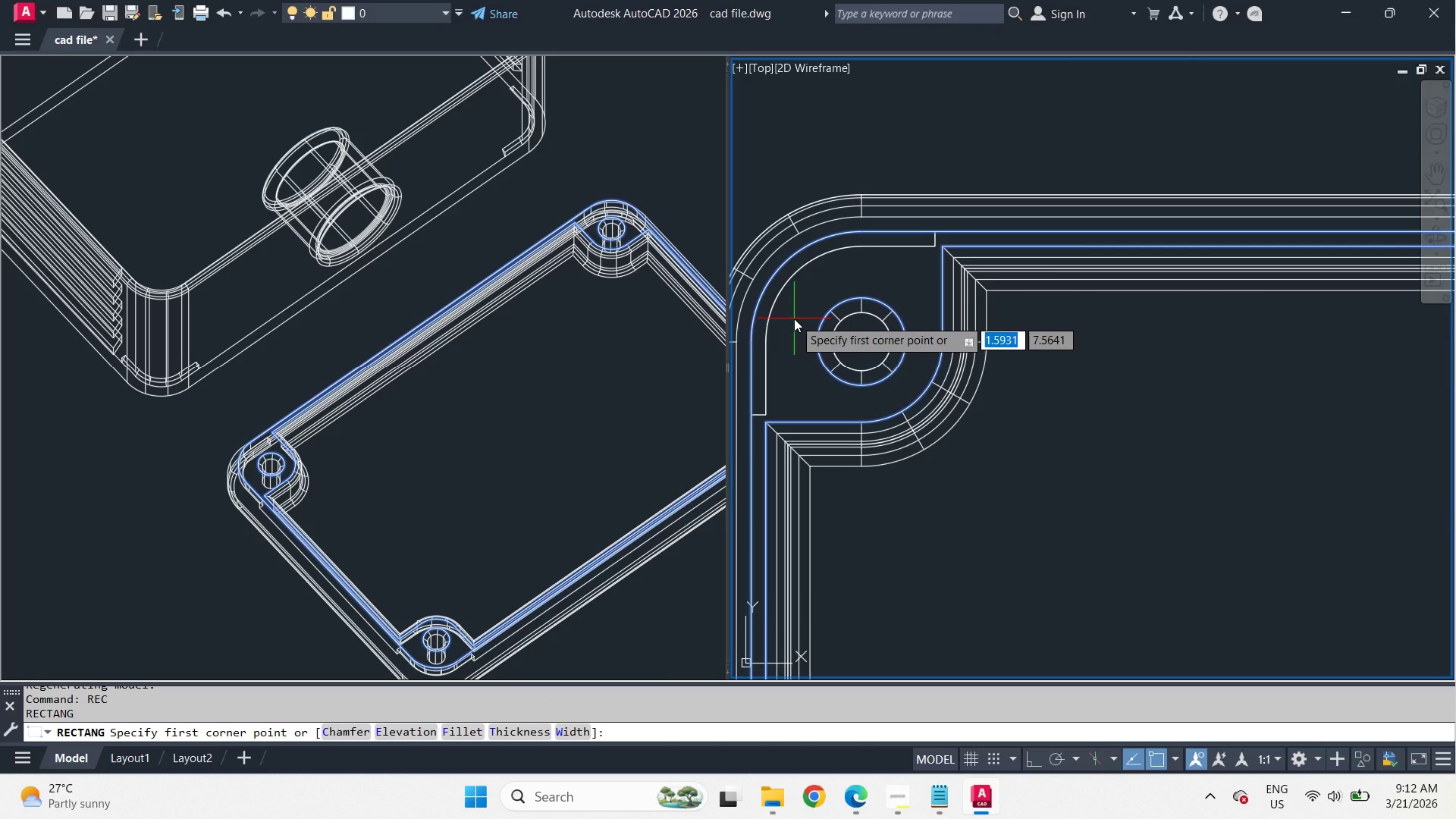 
left_click([794, 318])
 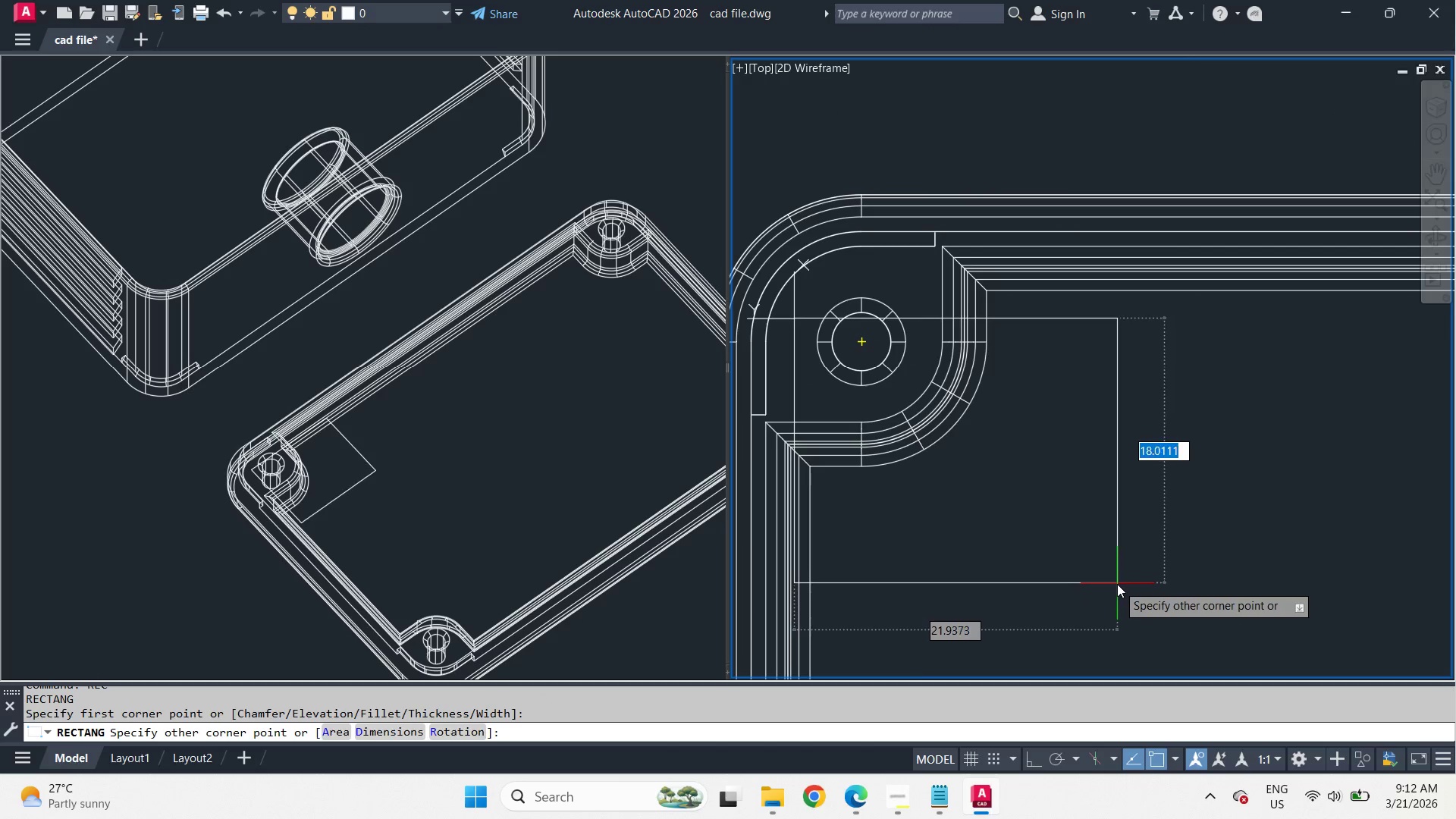 
scroll: coordinate [1076, 514], scroll_direction: down, amount: 2.0
 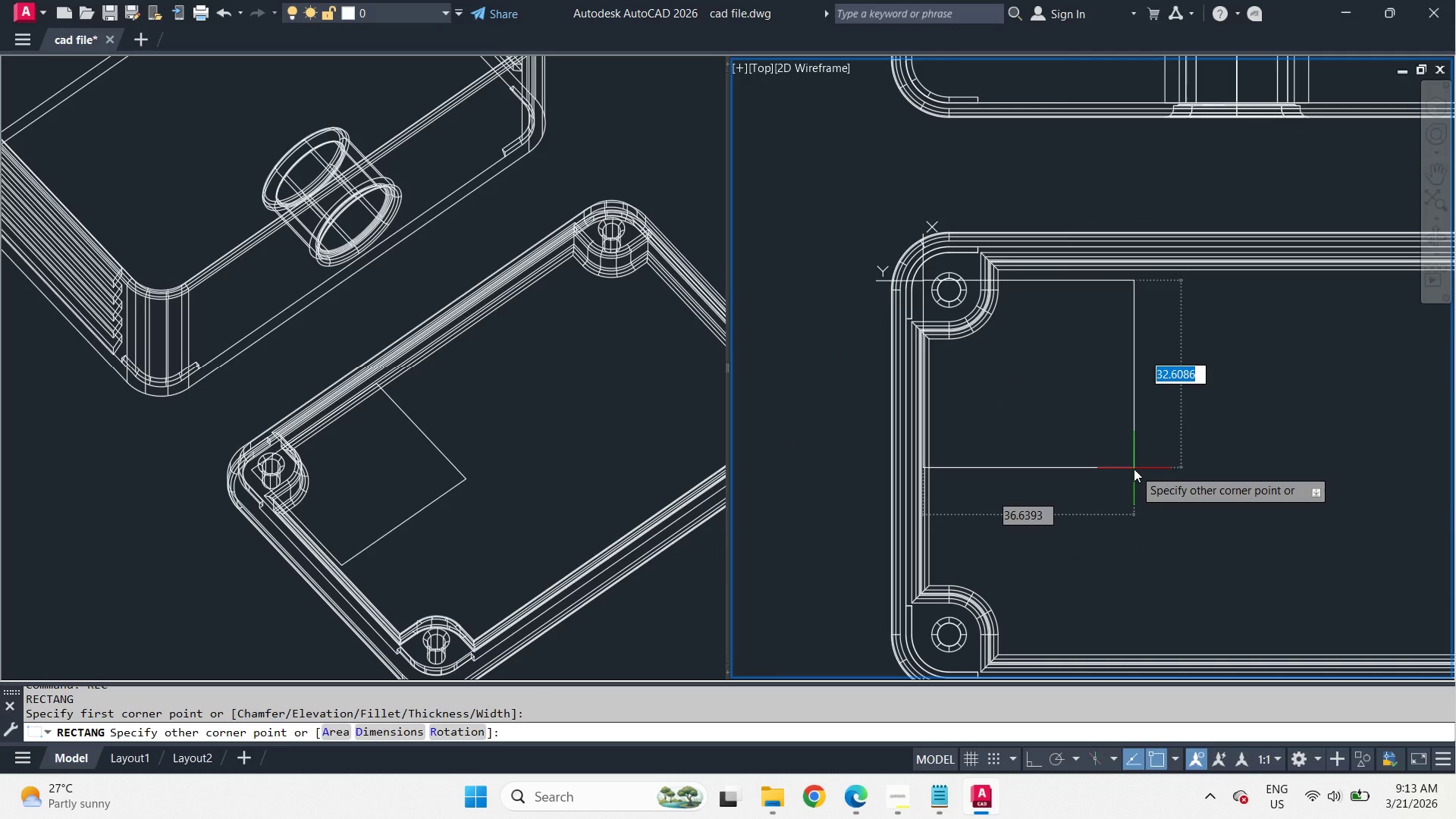 
wait(8.3)
 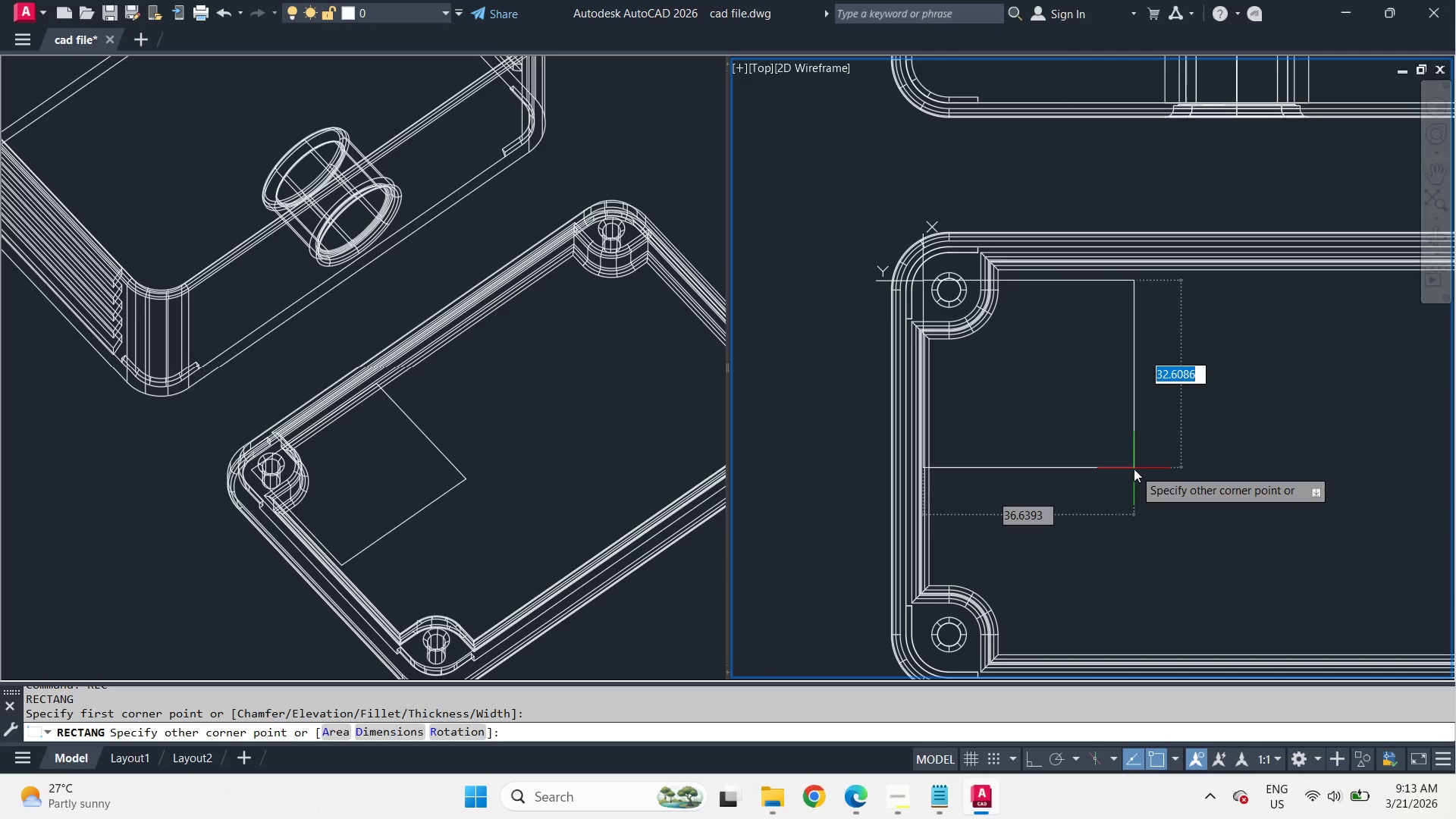 
key(Escape)
 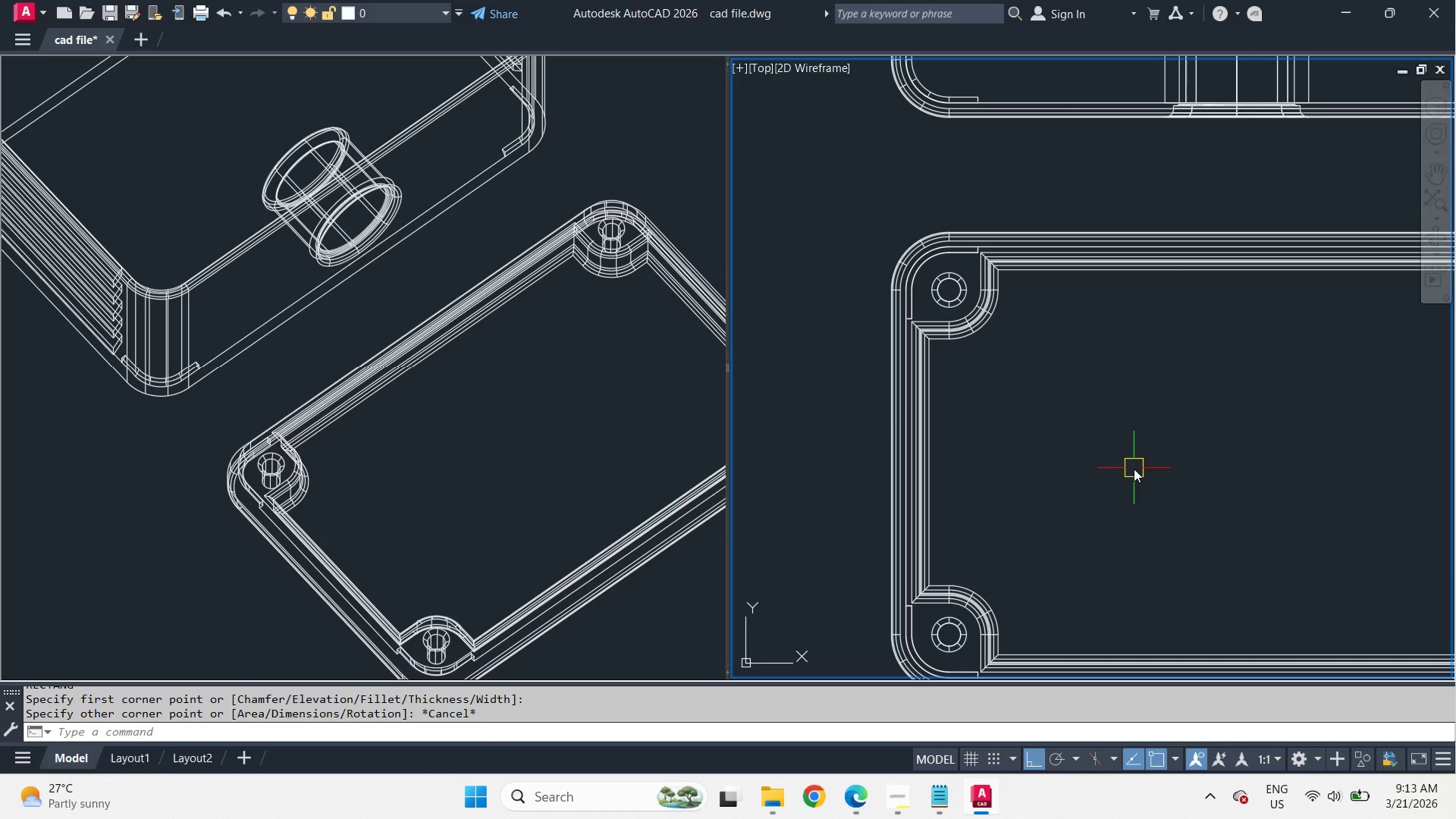 
scroll: coordinate [1213, 287], scroll_direction: down, amount: 2.0
 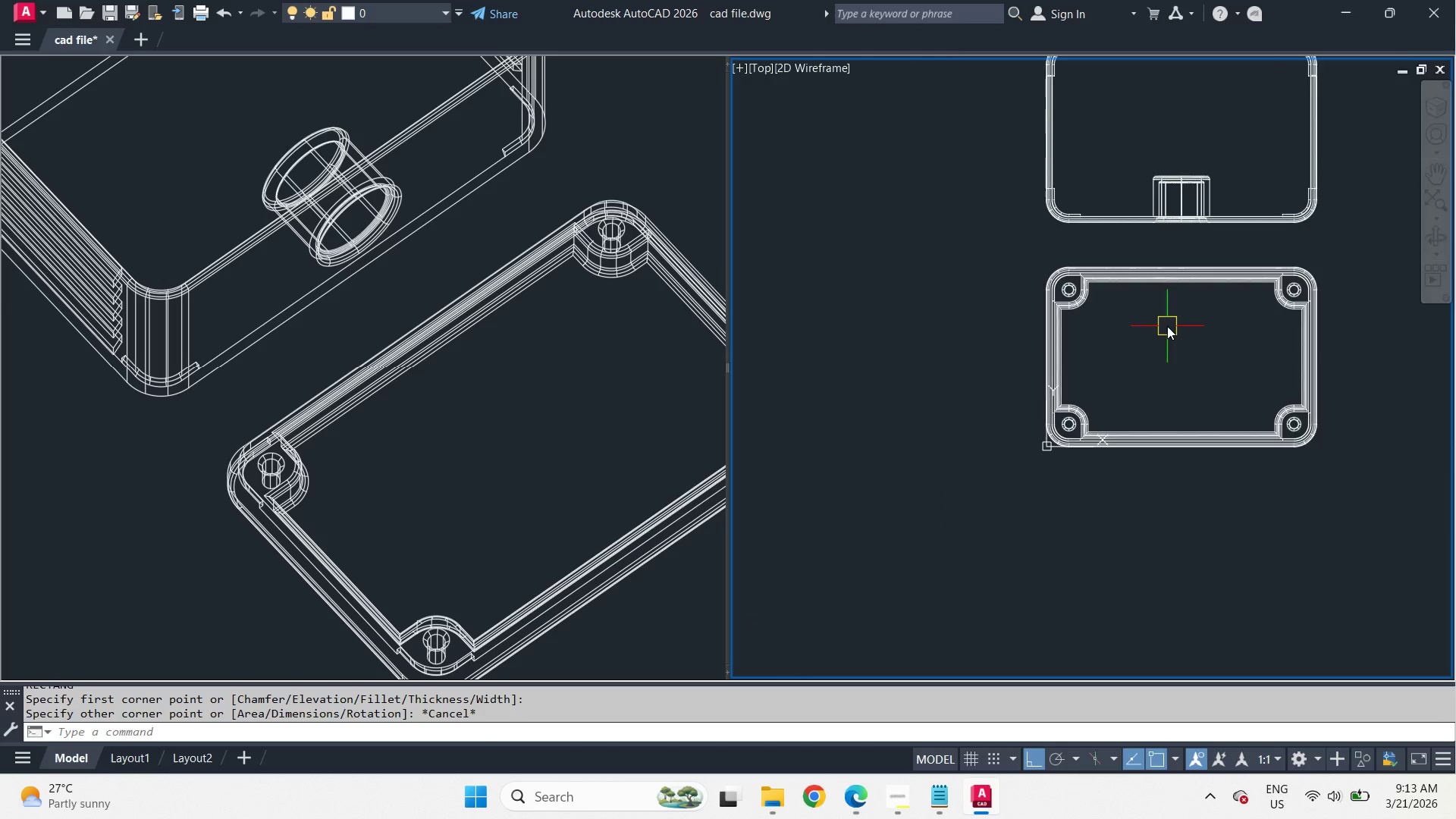 
scroll: coordinate [1165, 326], scroll_direction: up, amount: 1.0
 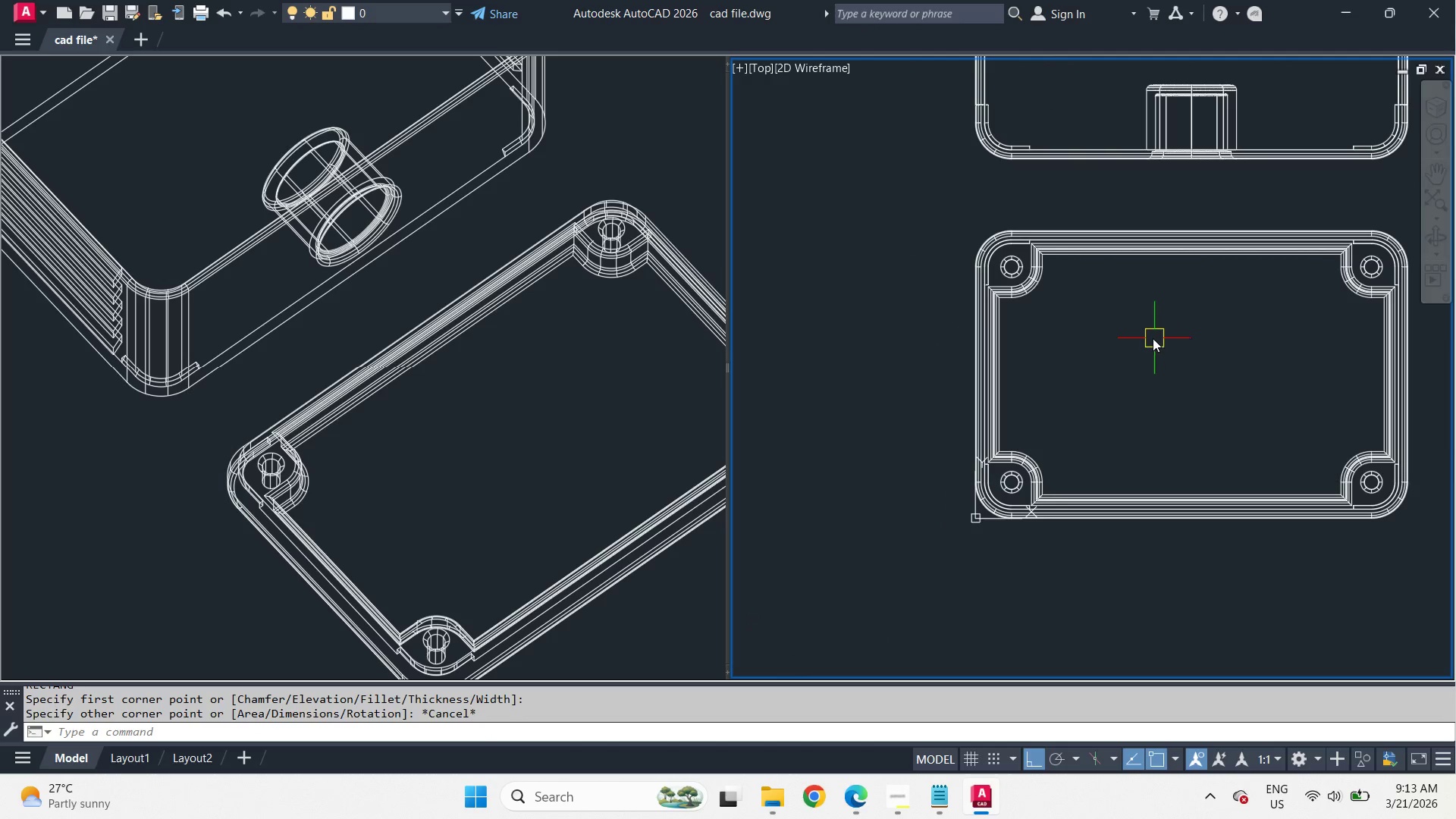 
type(rec )
 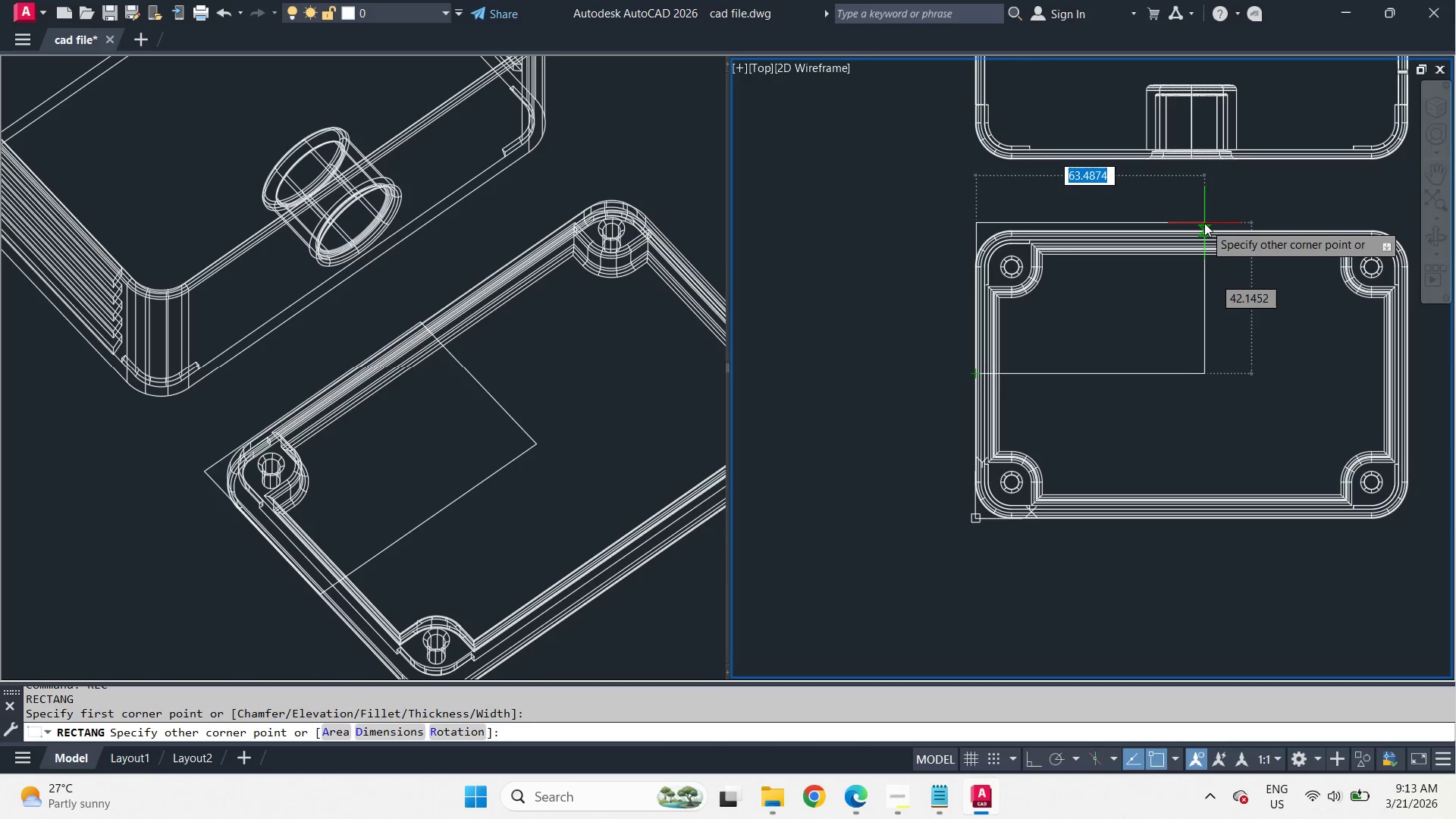 
left_click([1193, 230])
 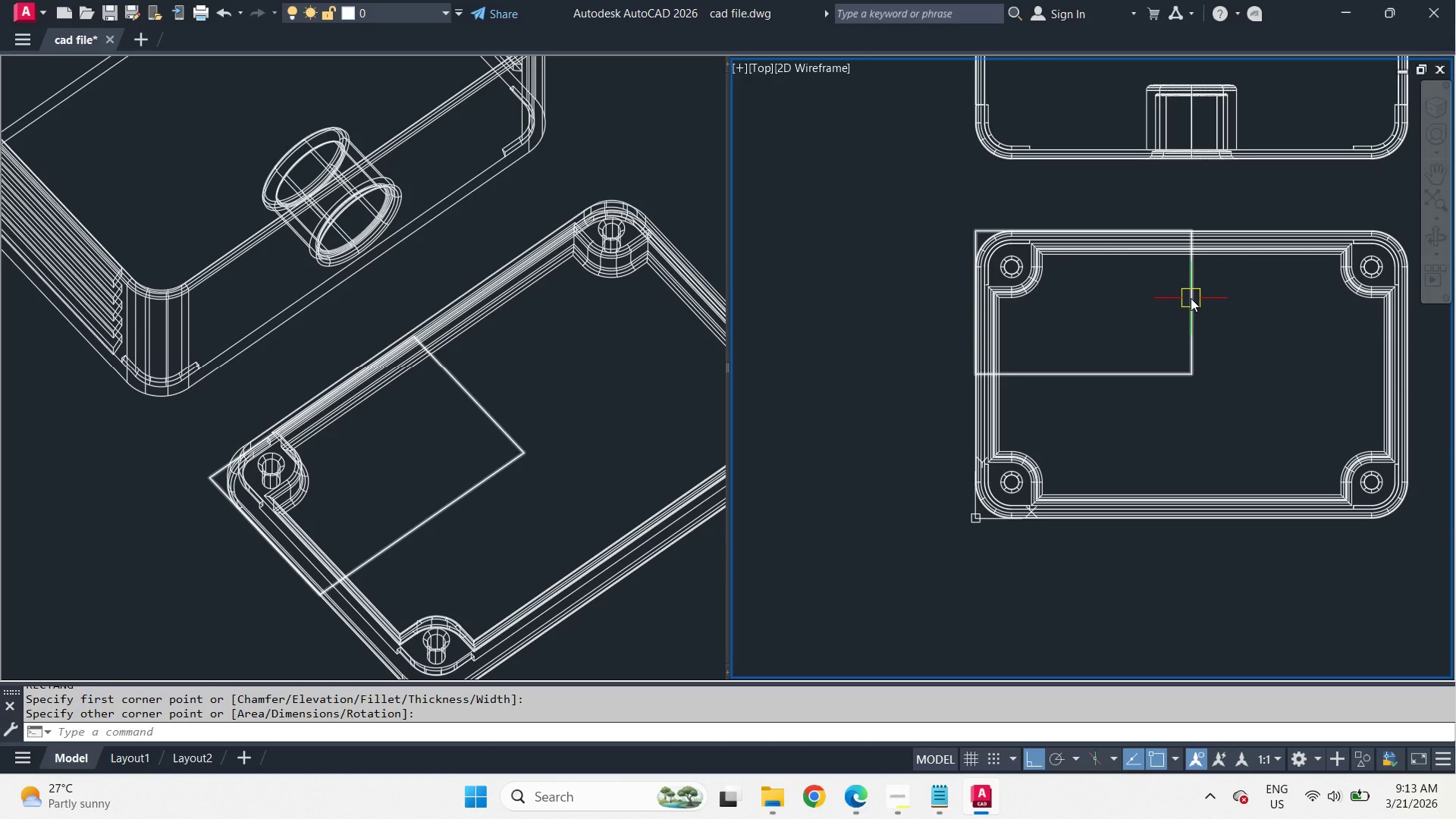 
left_click([1191, 297])
 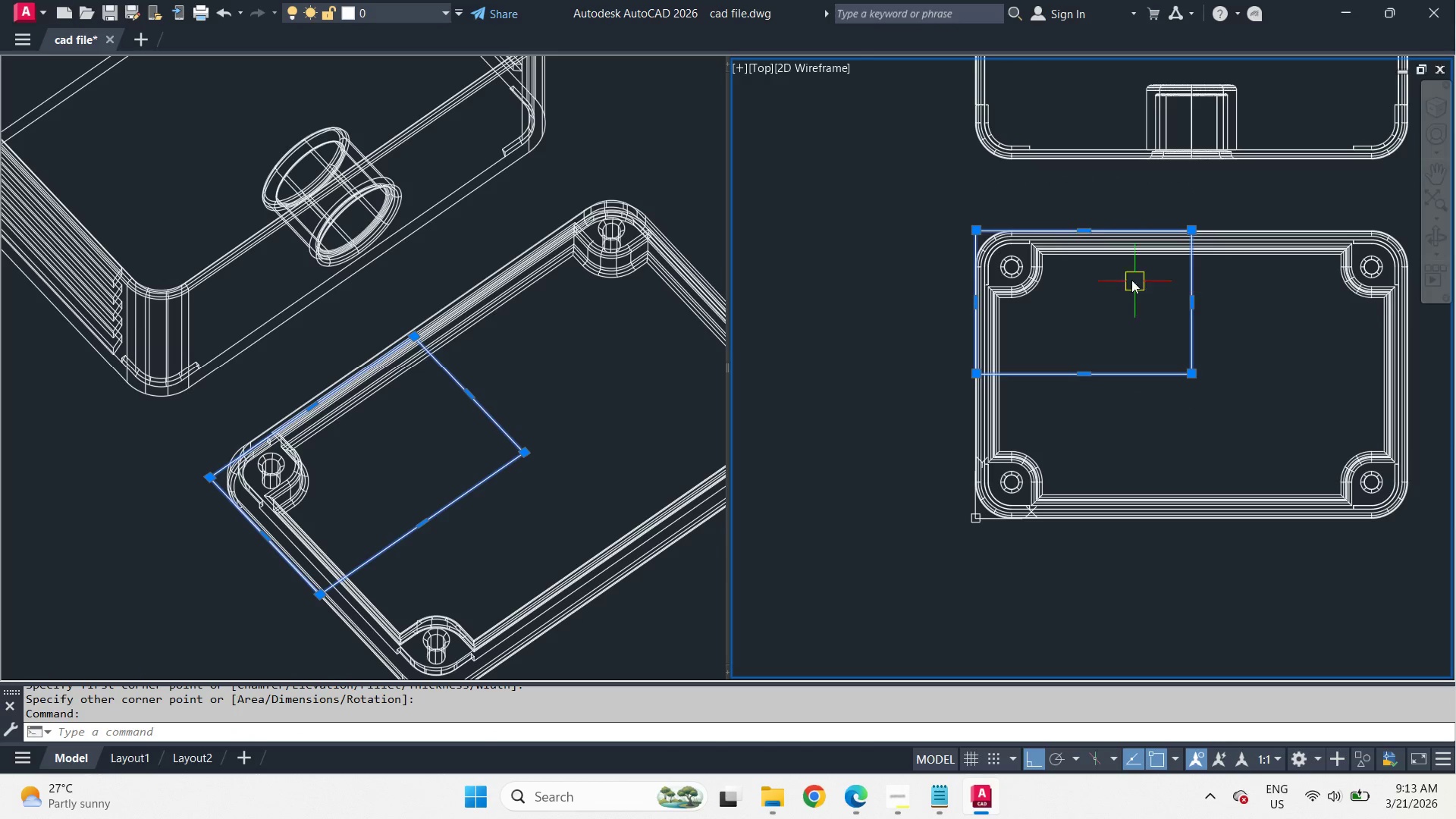 
type(sc )
 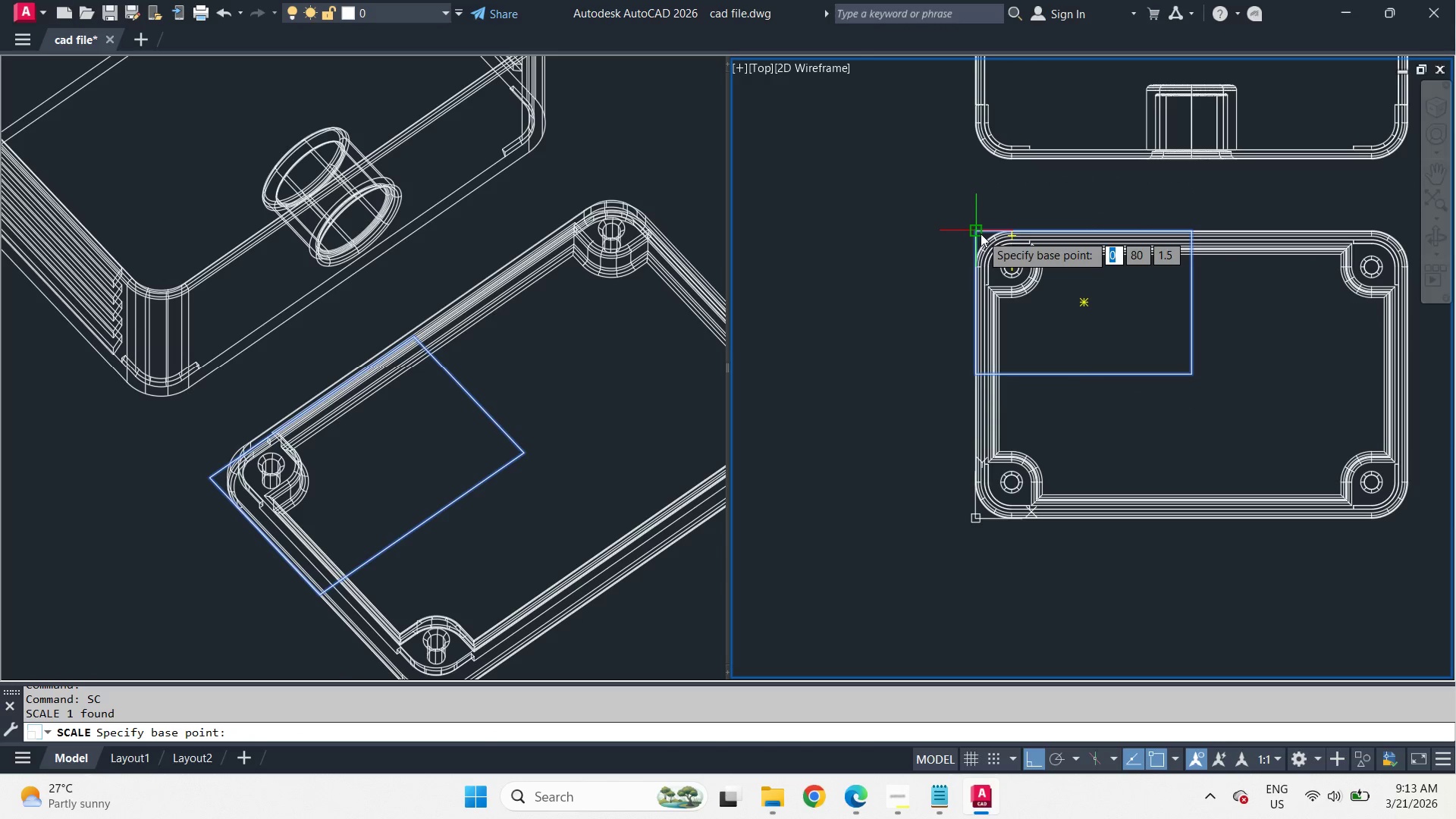 
left_click([981, 234])
 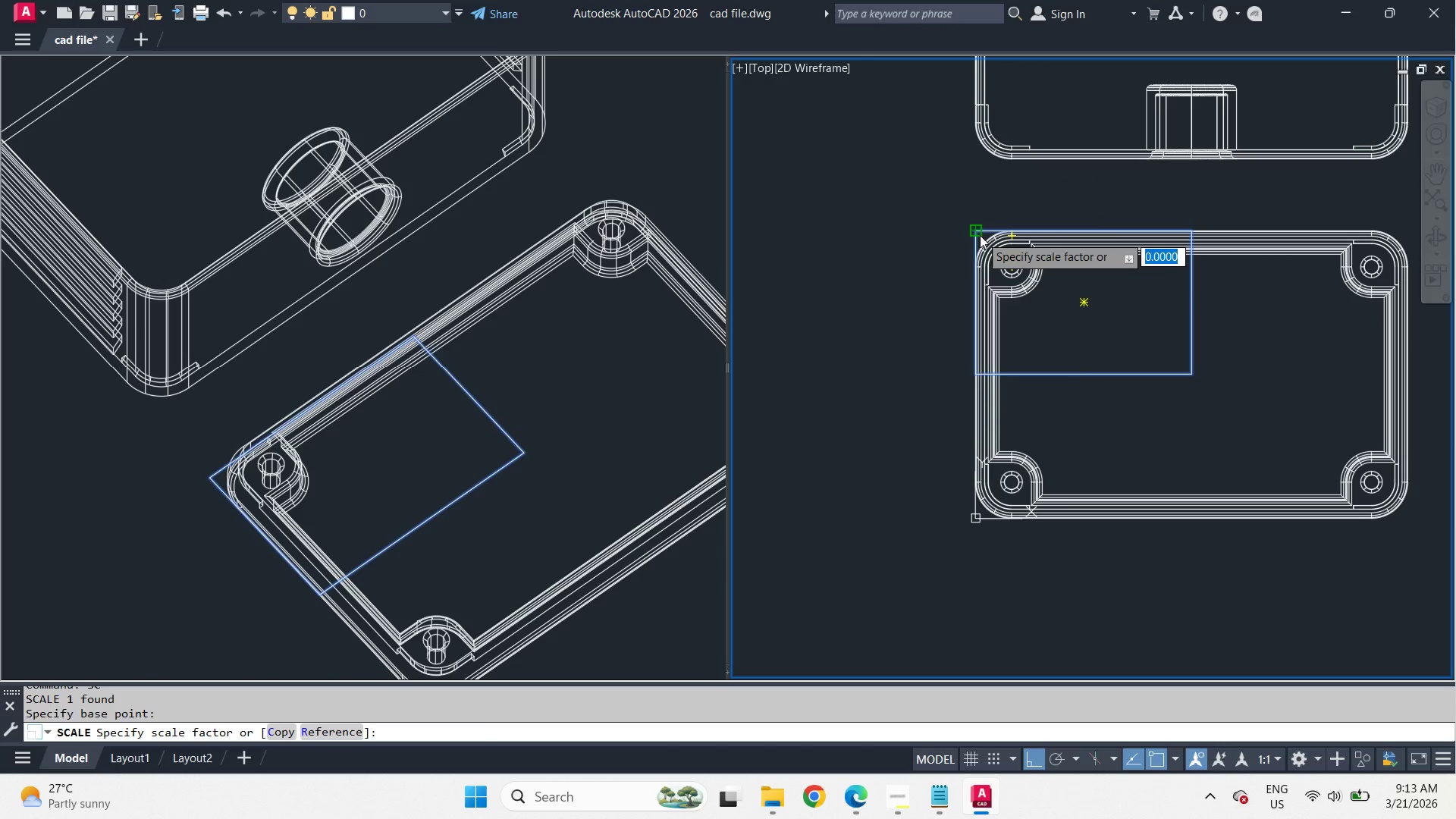 
key(2)
 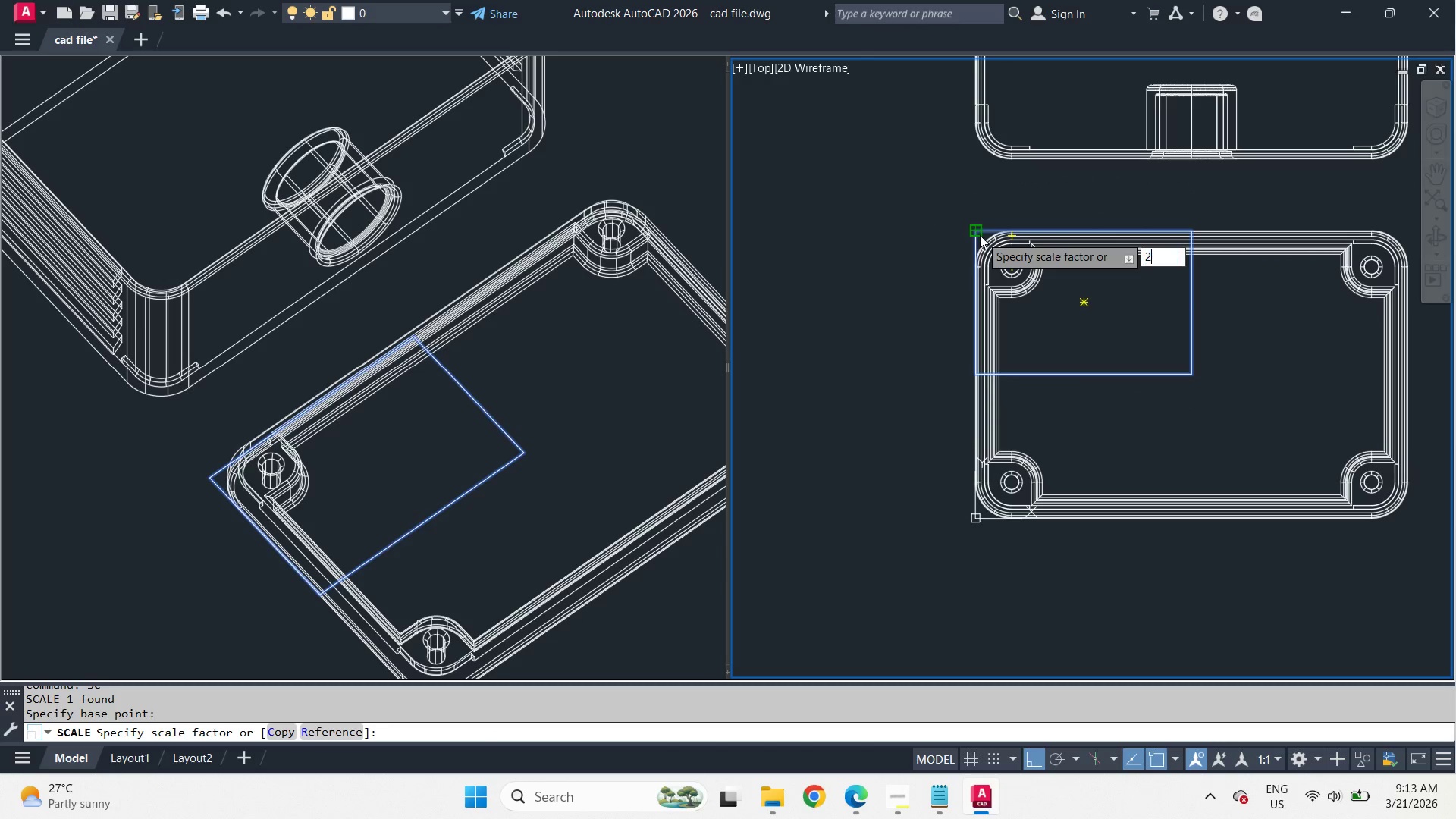 
key(Space)
 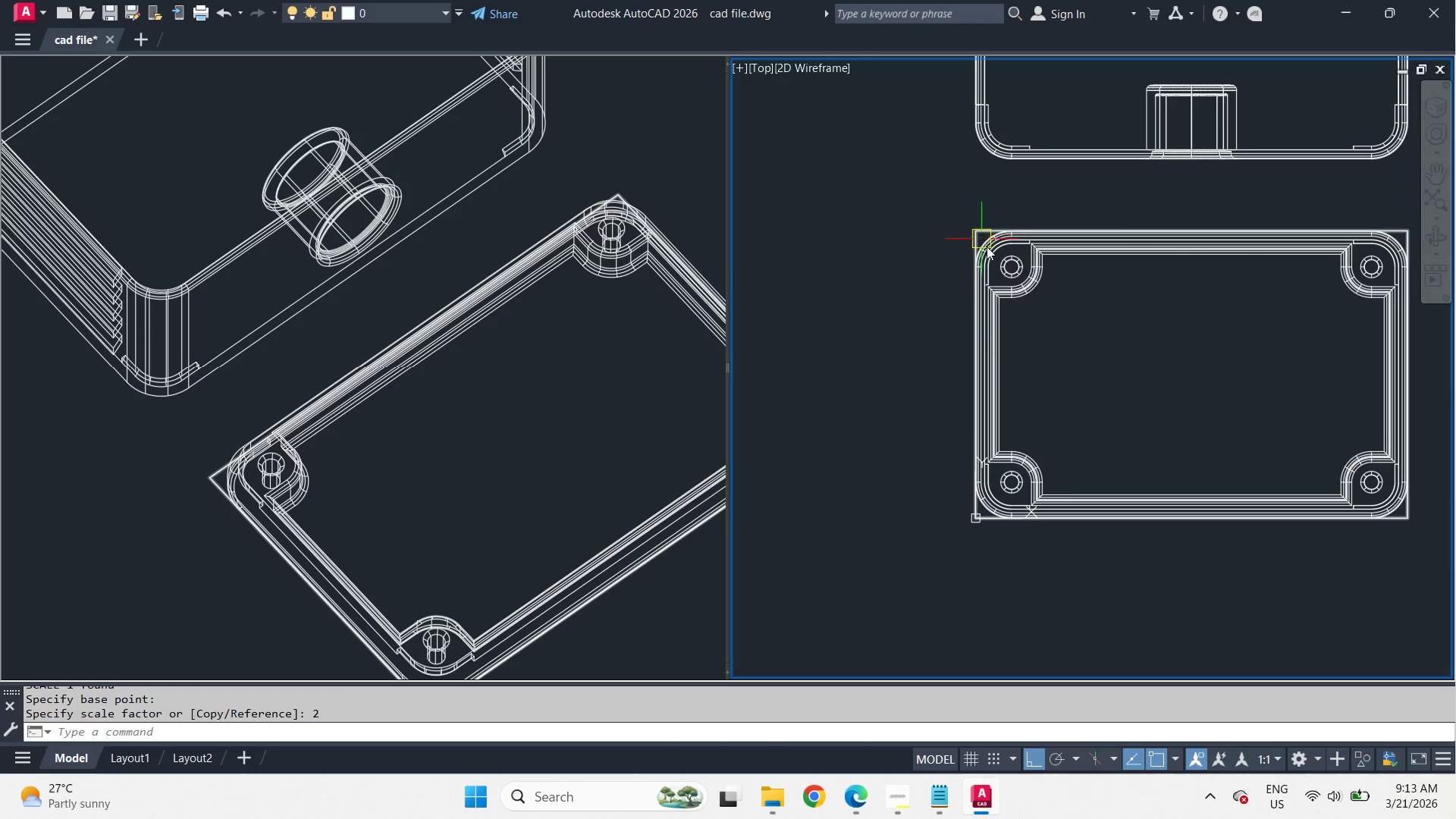 
key(Control+Z)
 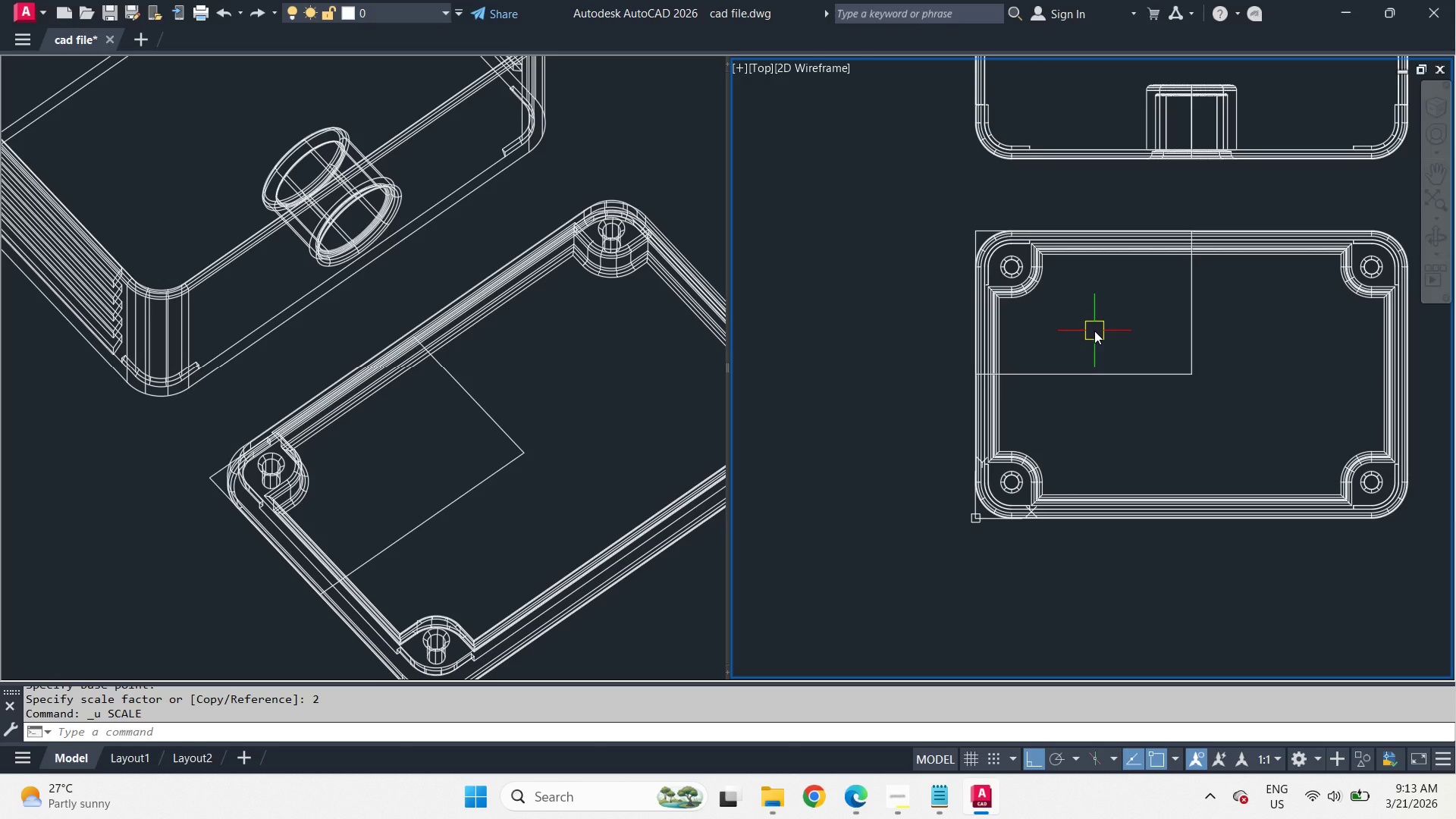 
wait(7.62)
 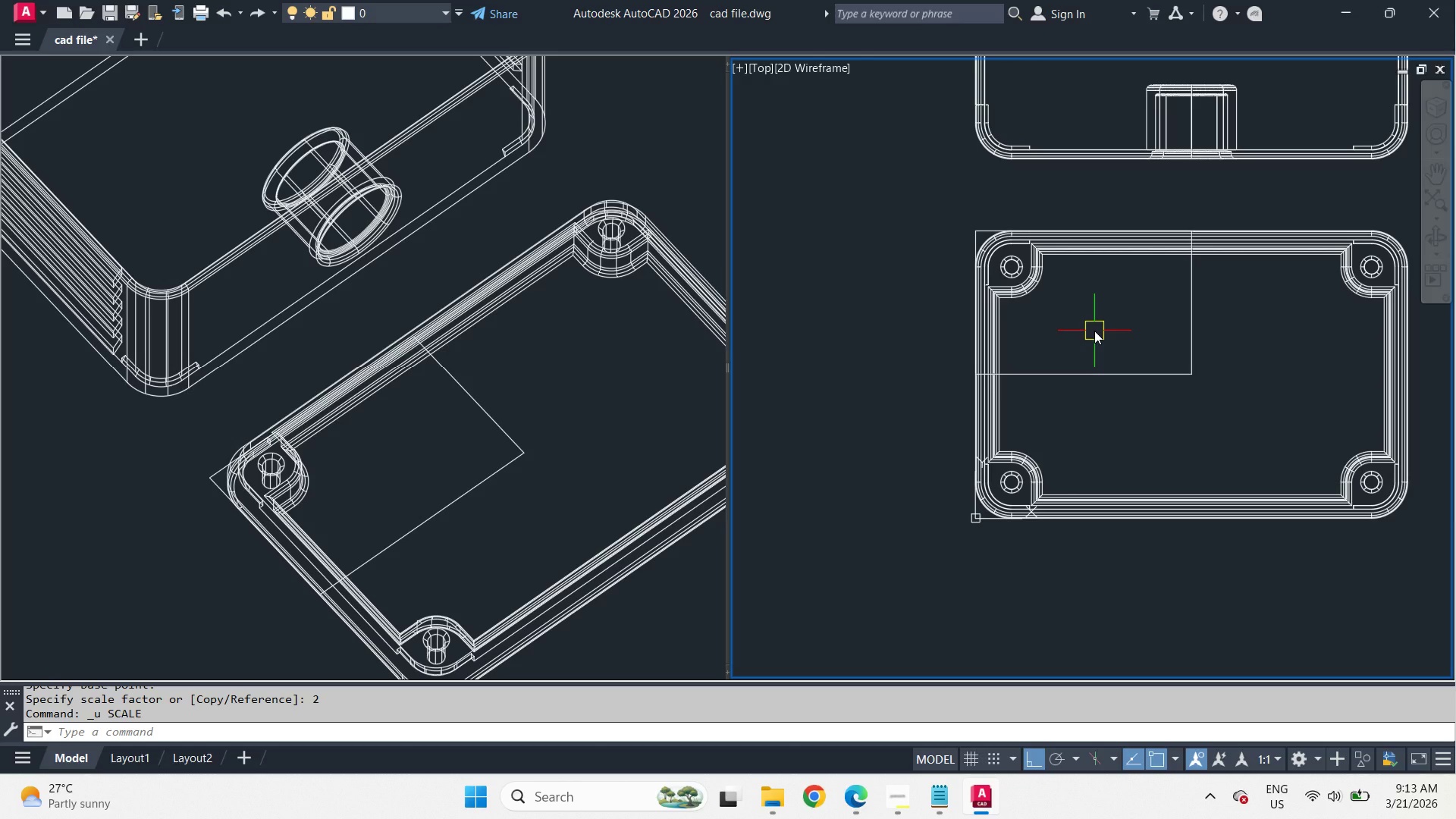 
left_click([624, 158])
 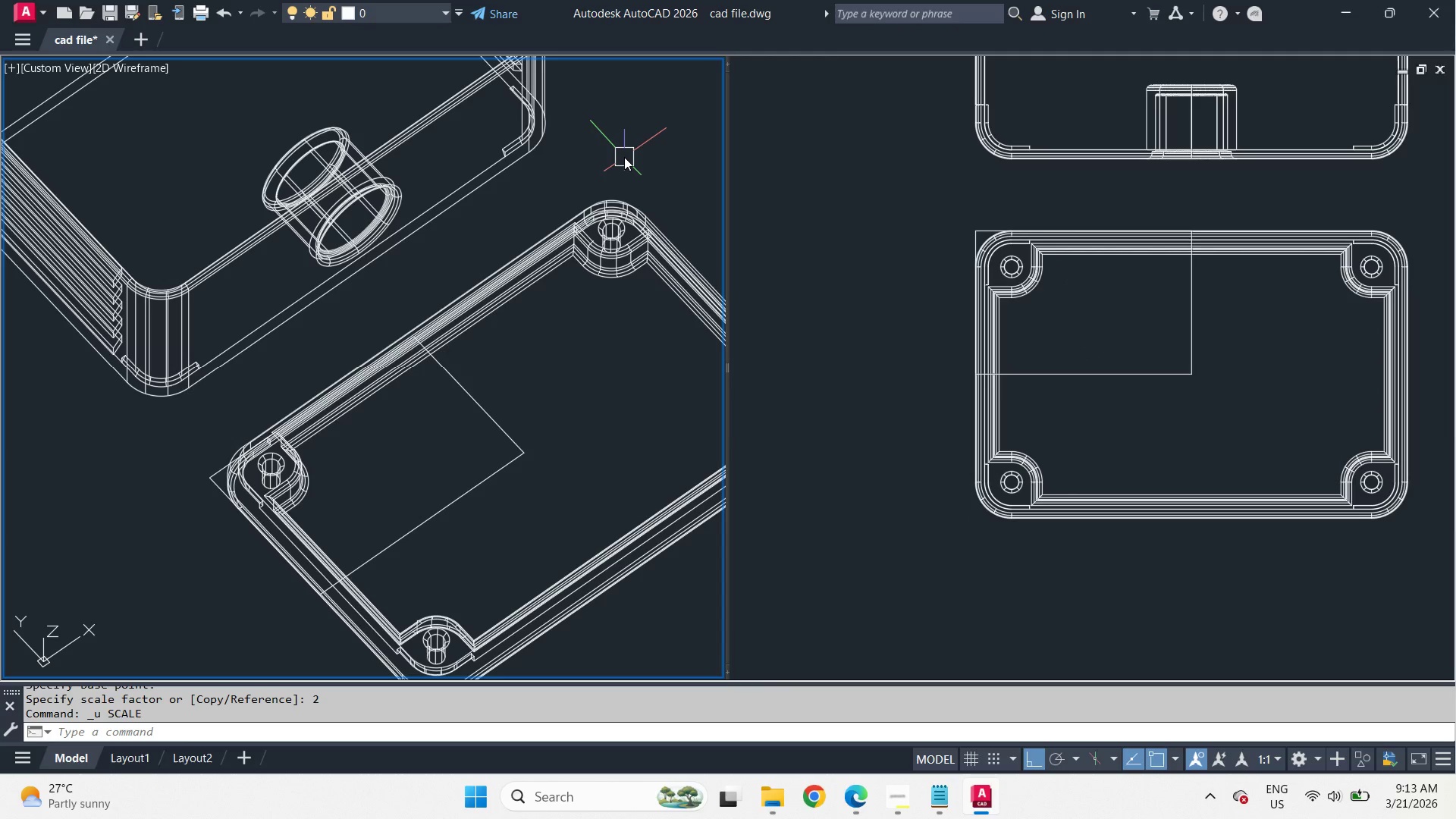 
type(-v le )
 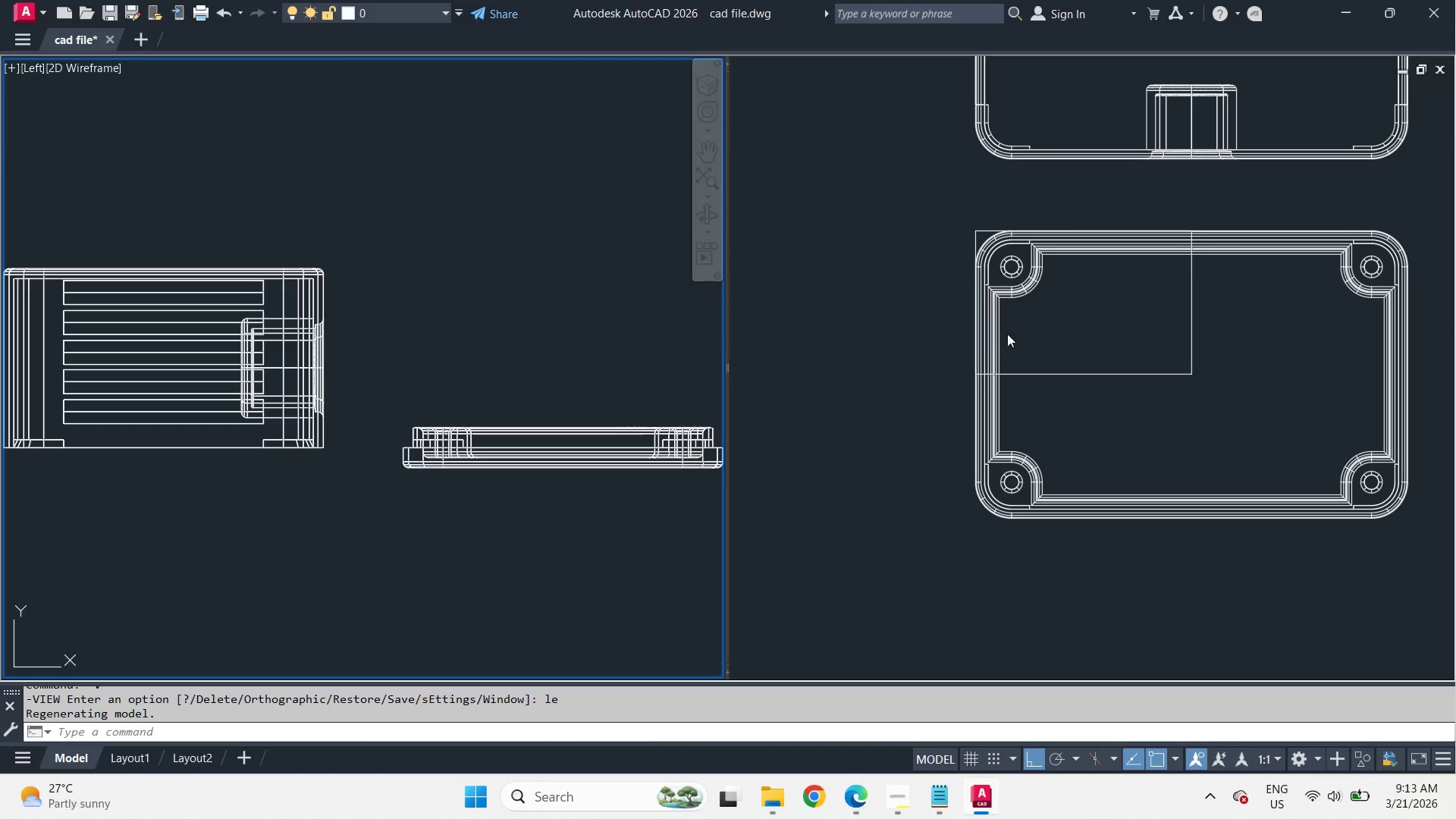 
left_click([1075, 400])
 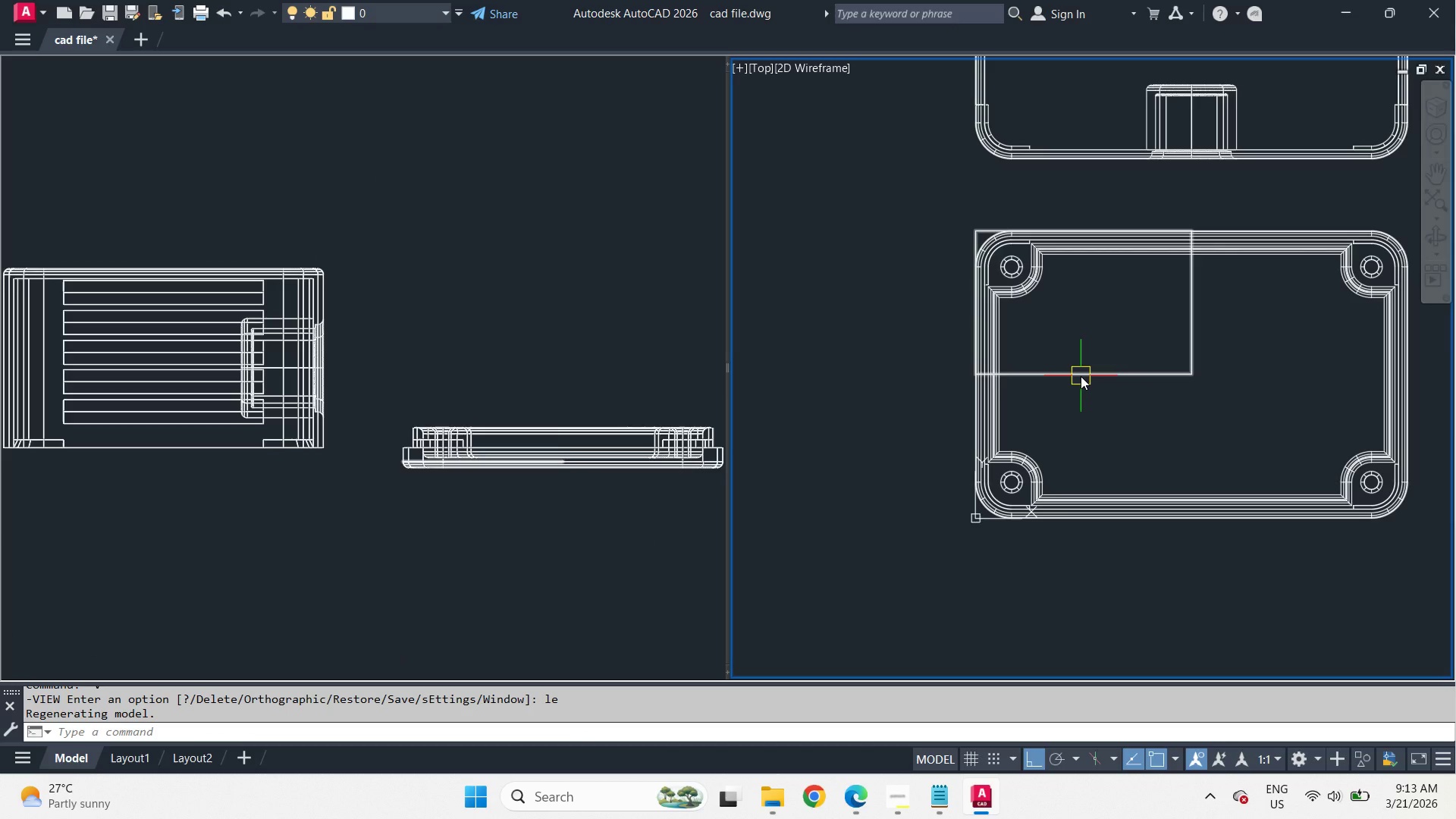 
left_click([1081, 376])
 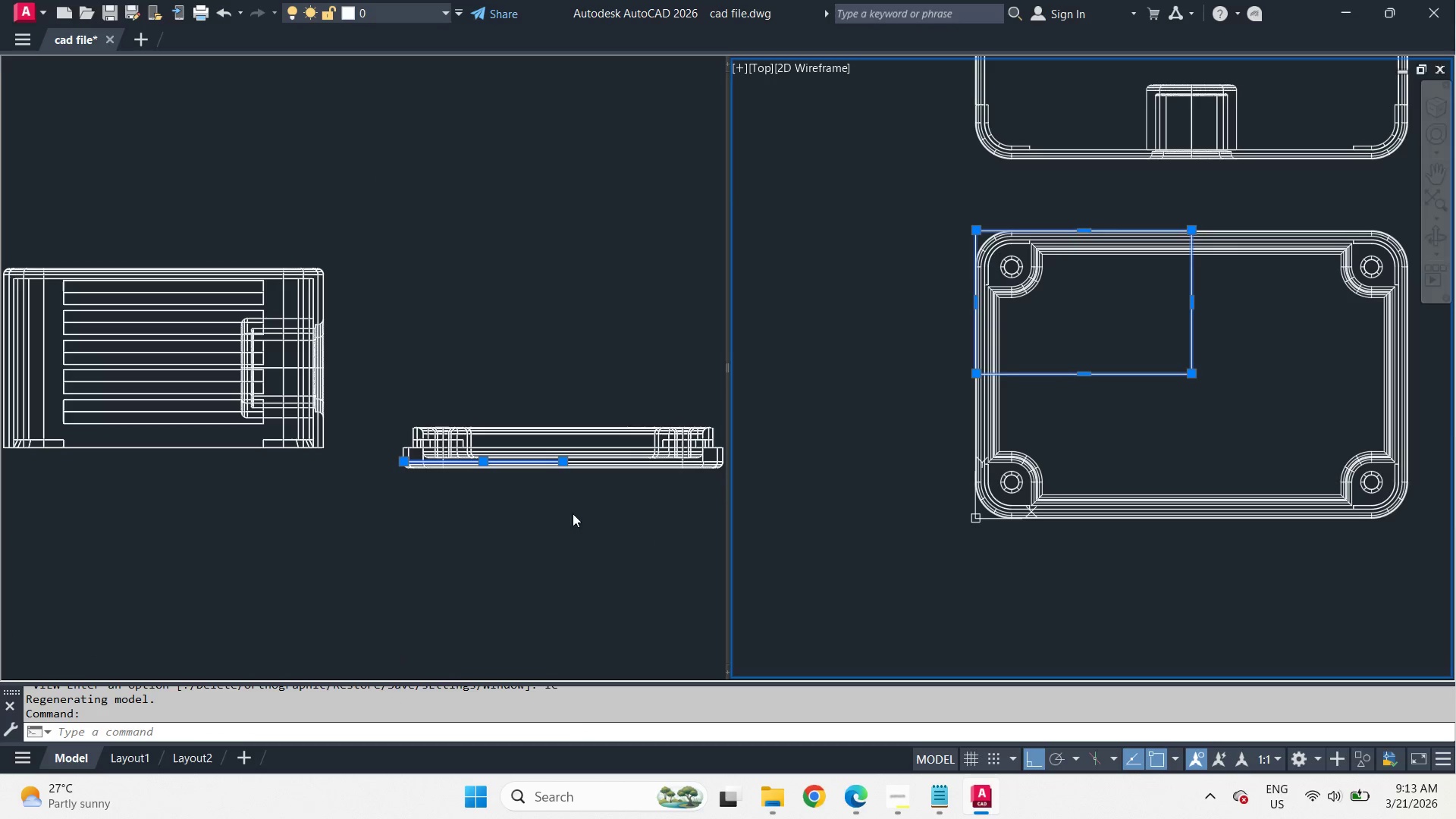 
left_click([531, 522])
 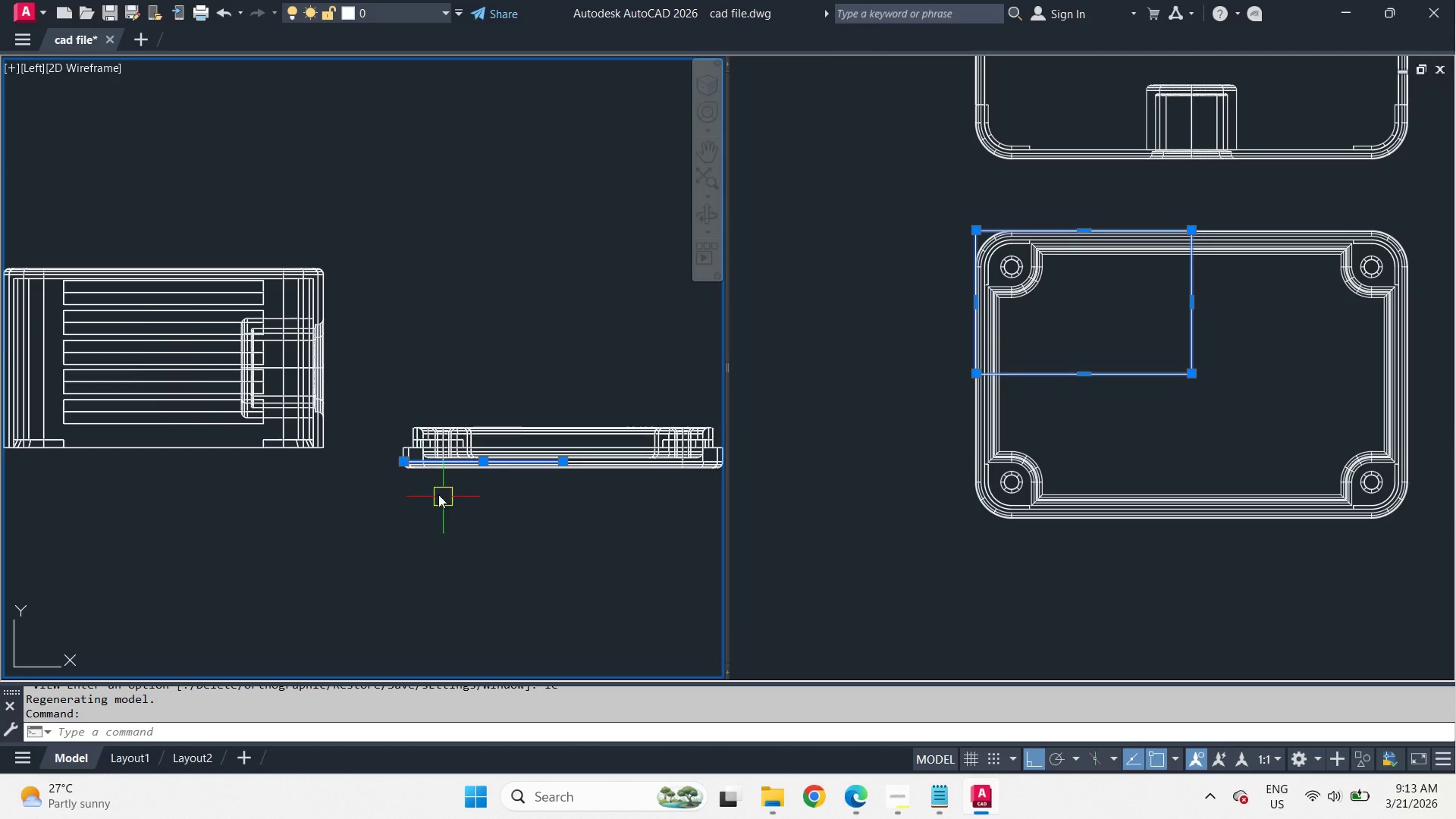 
scroll: coordinate [416, 485], scroll_direction: up, amount: 4.0
 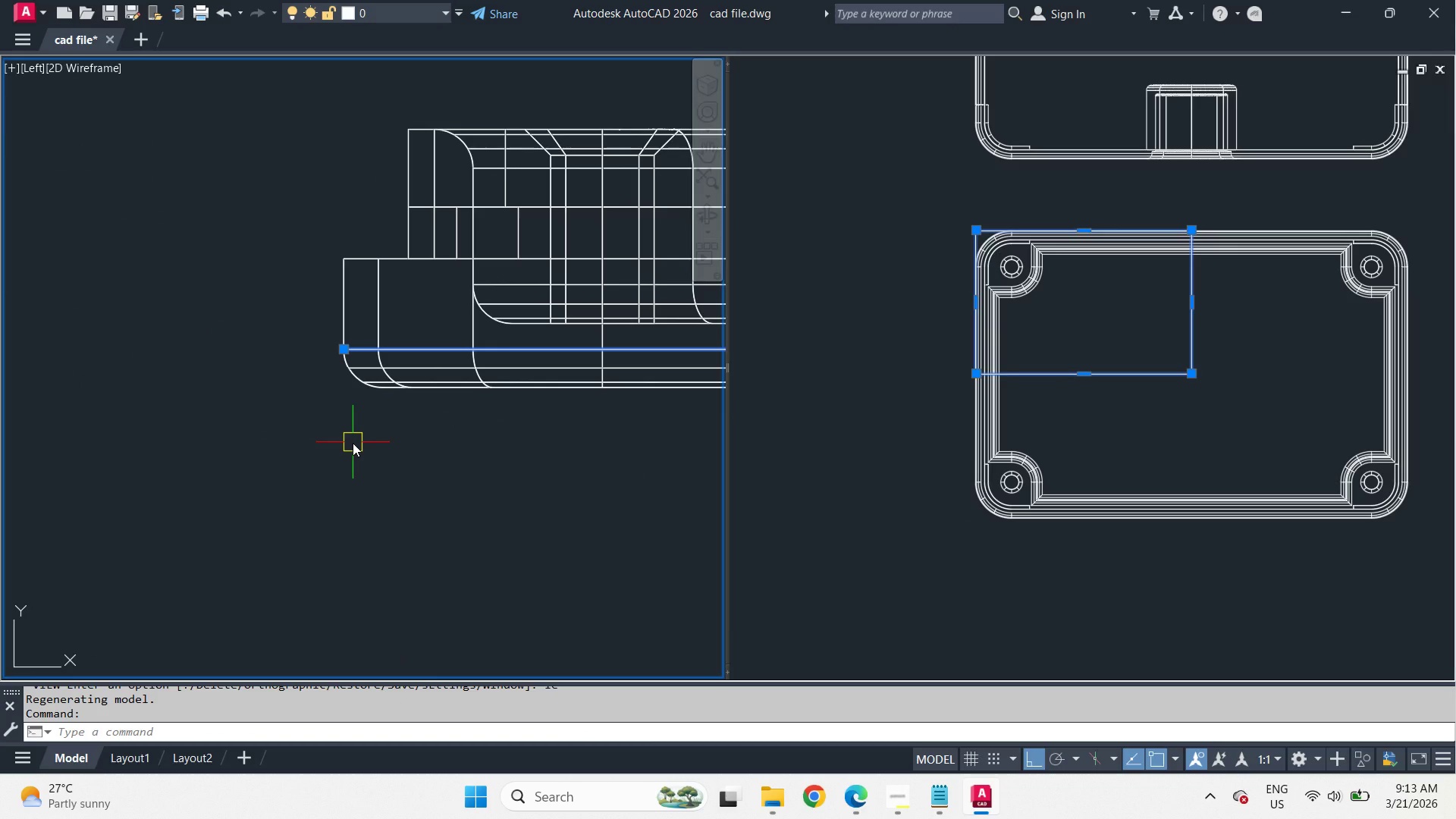 
key(Control+1)
 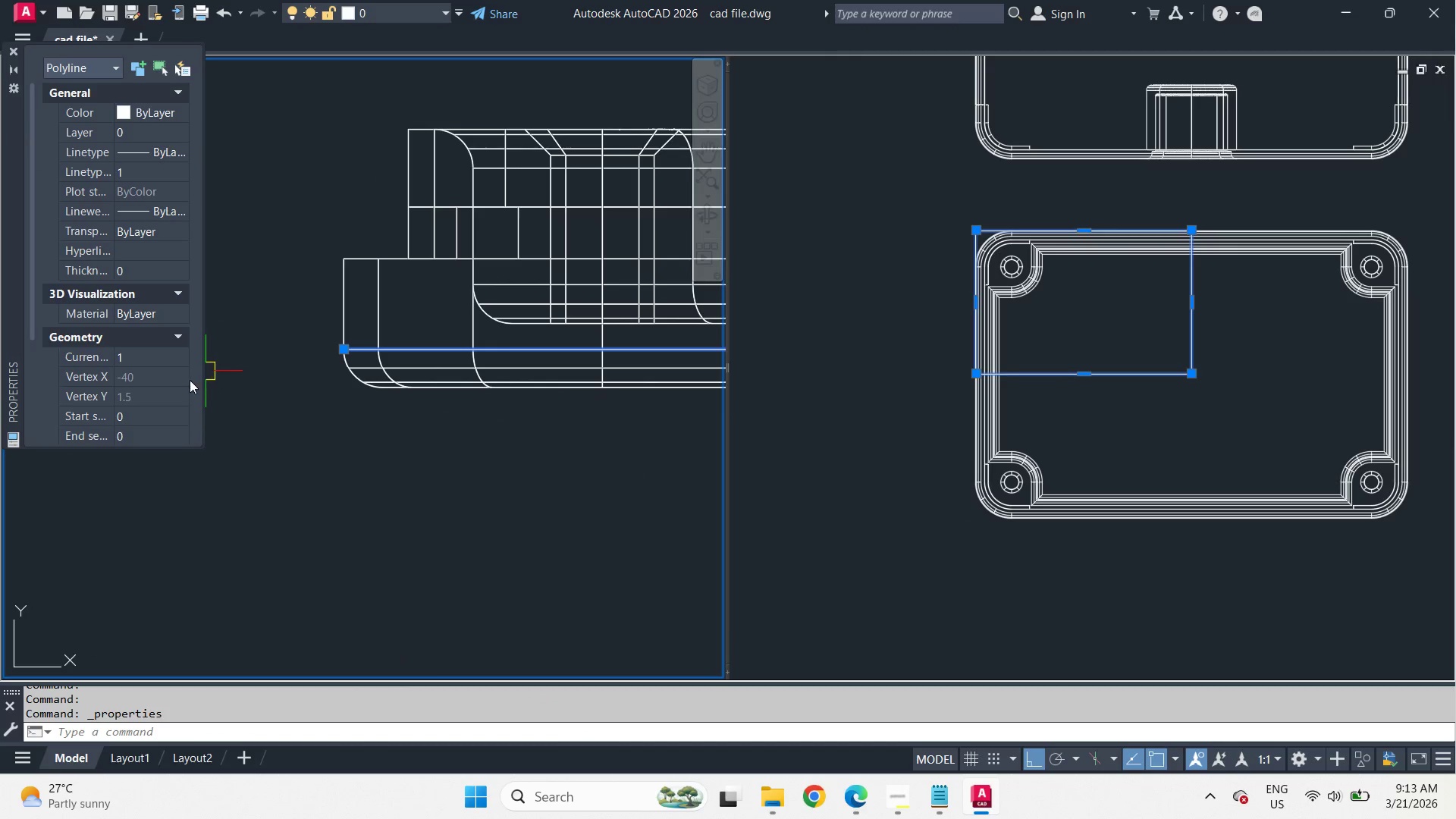 
scroll: coordinate [168, 387], scroll_direction: down, amount: 1.0
 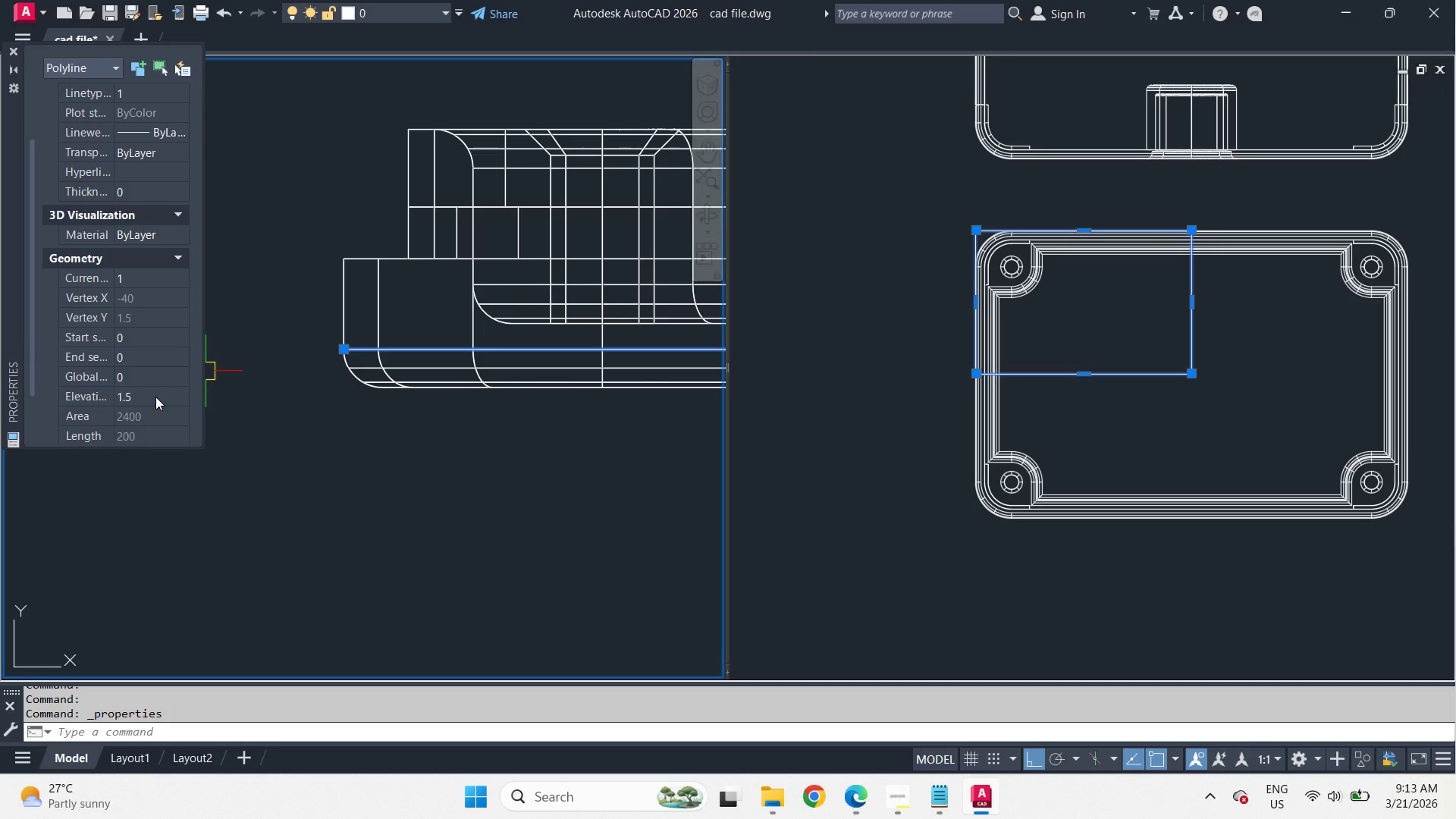 
left_click([155, 397])
 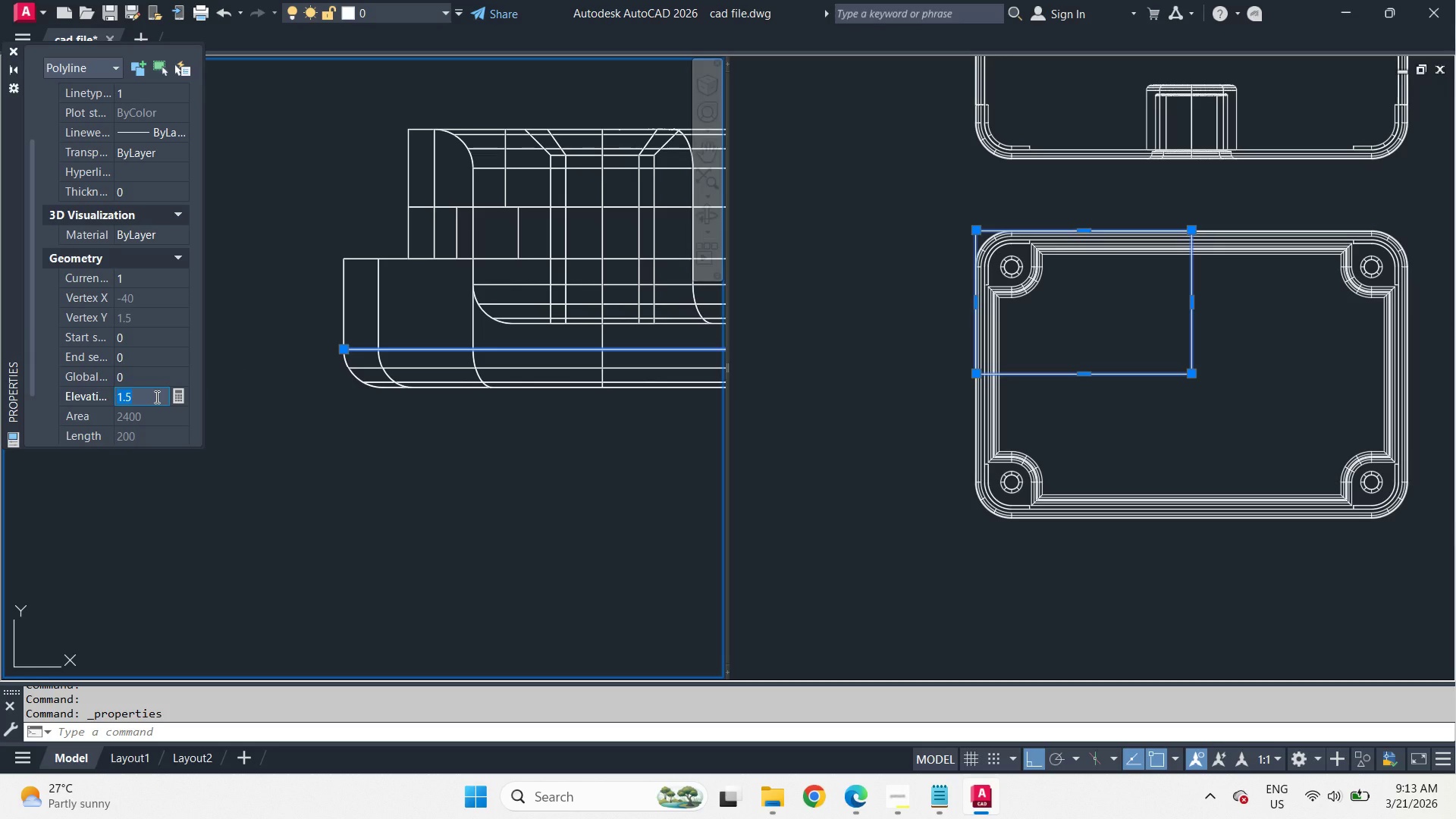 
key(Numpad0)
 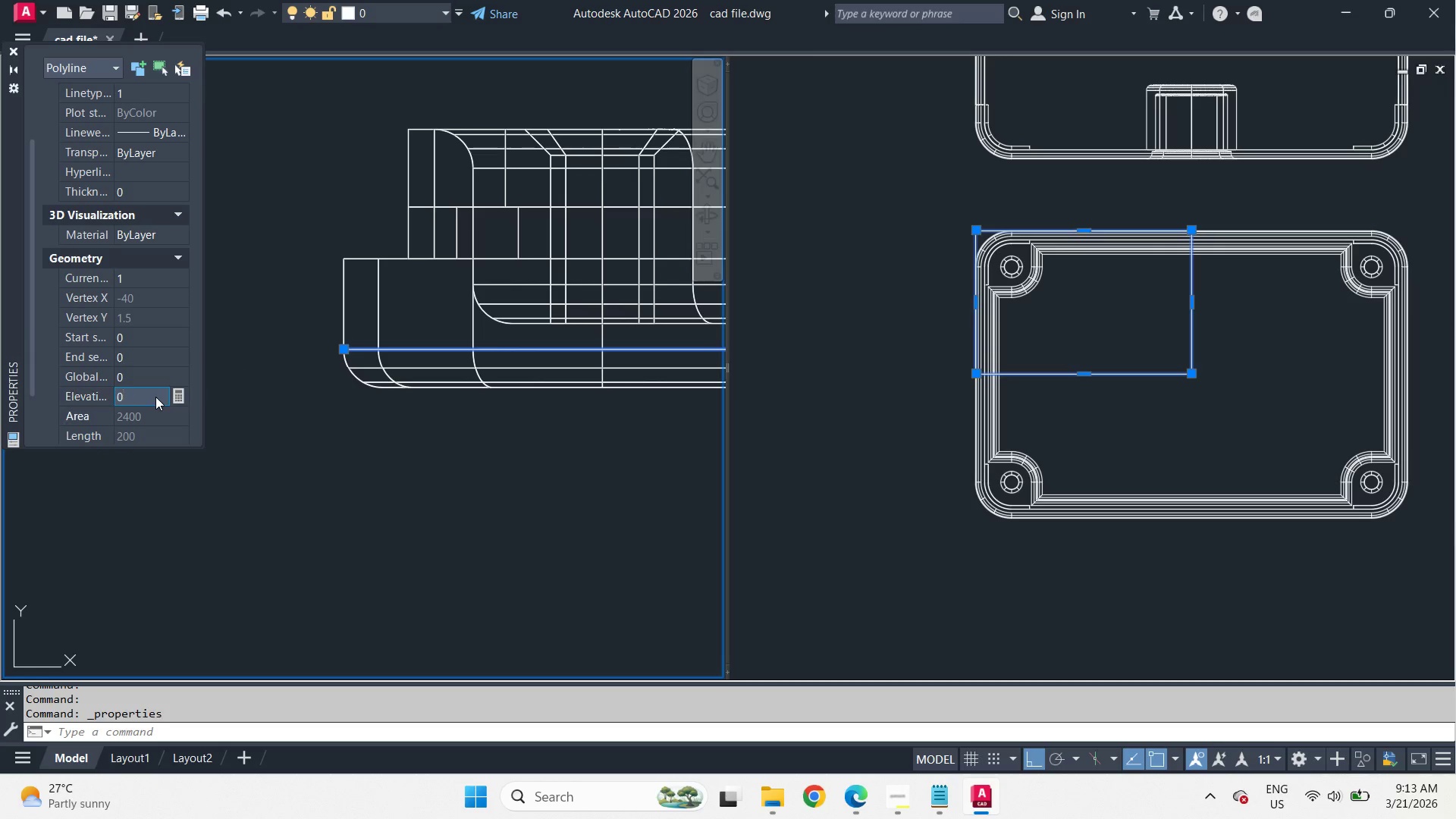 
key(NumpadEnter)
 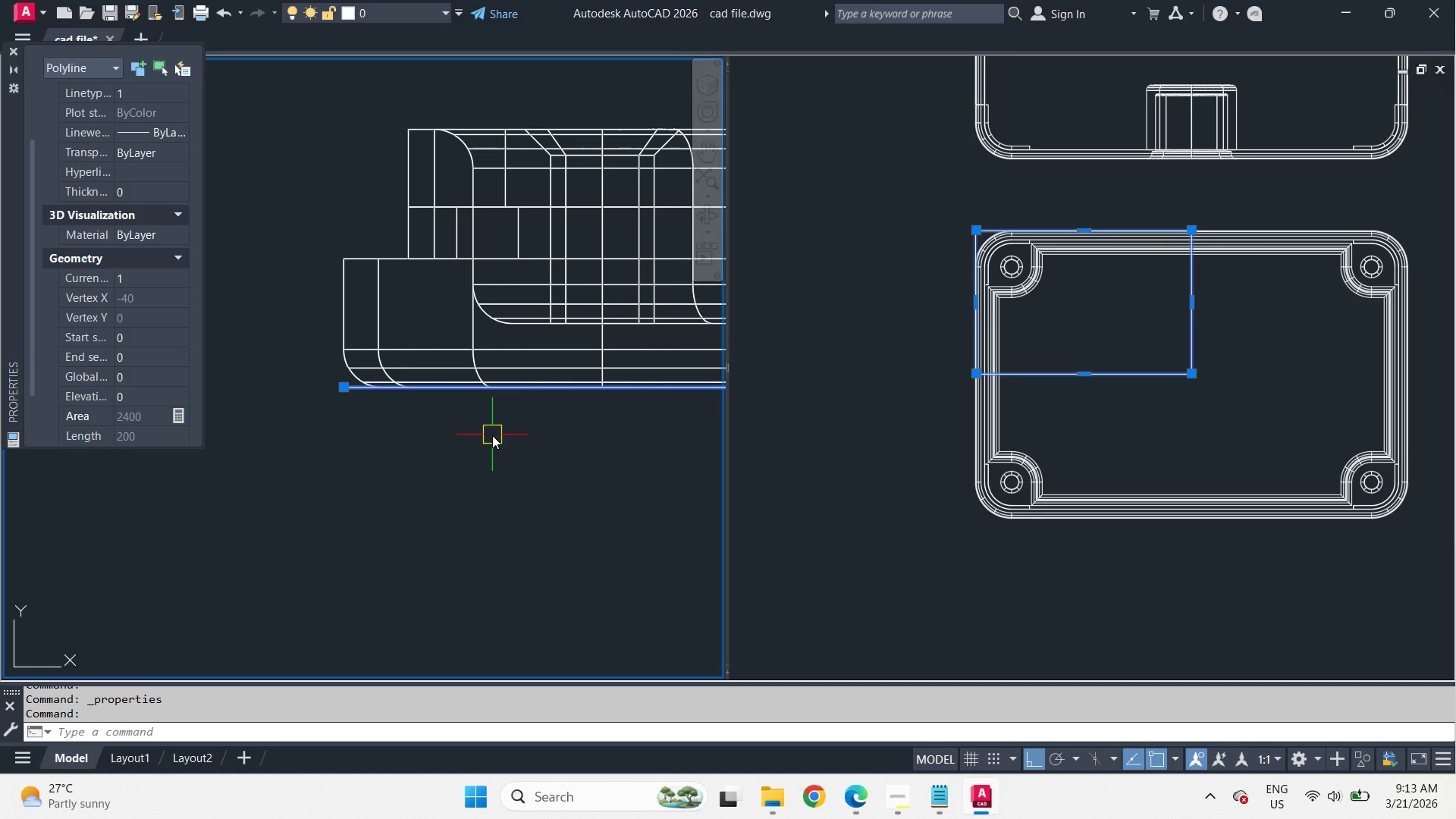 
key(Escape)
 